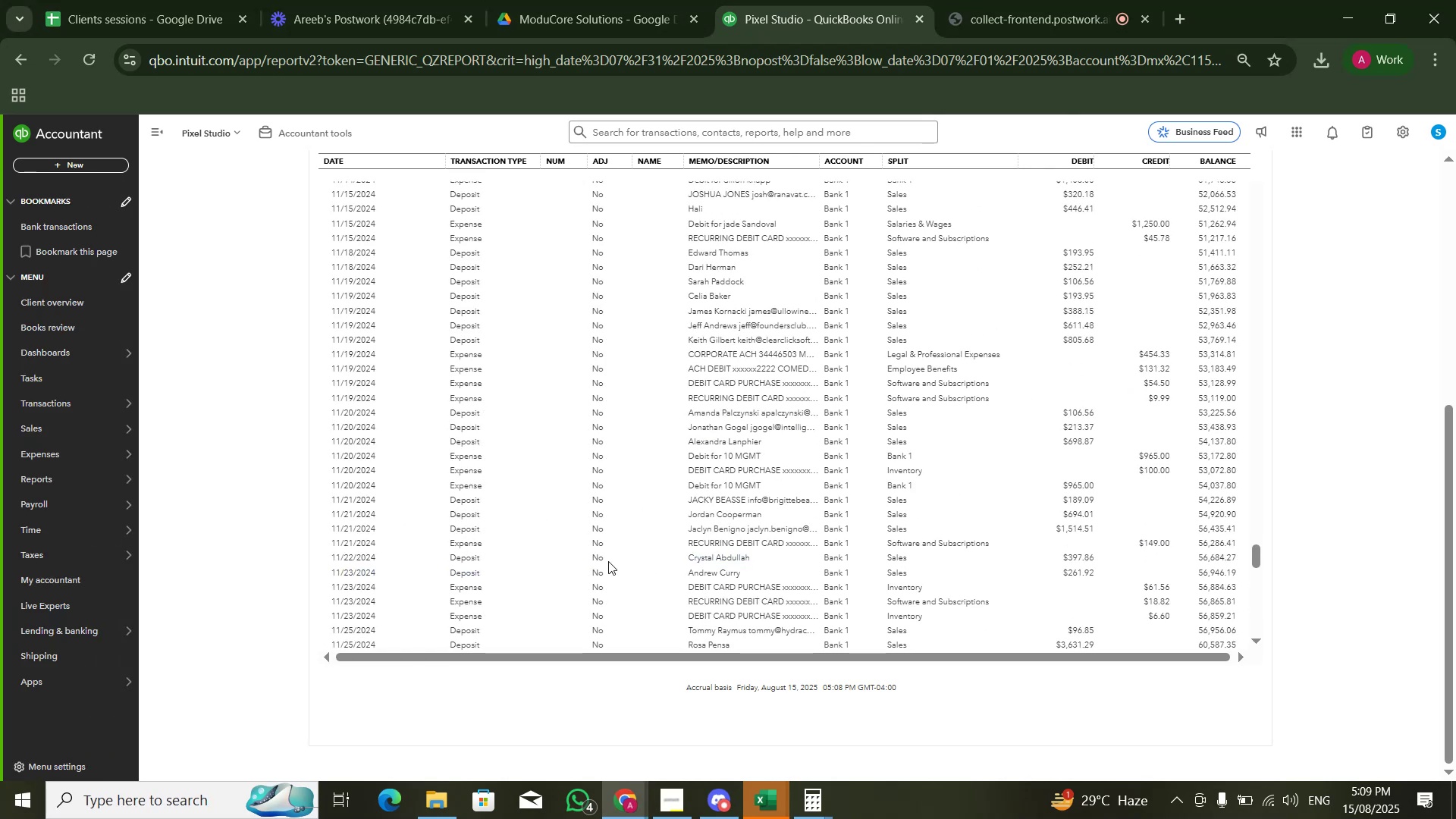 
key(Alt+Tab)
 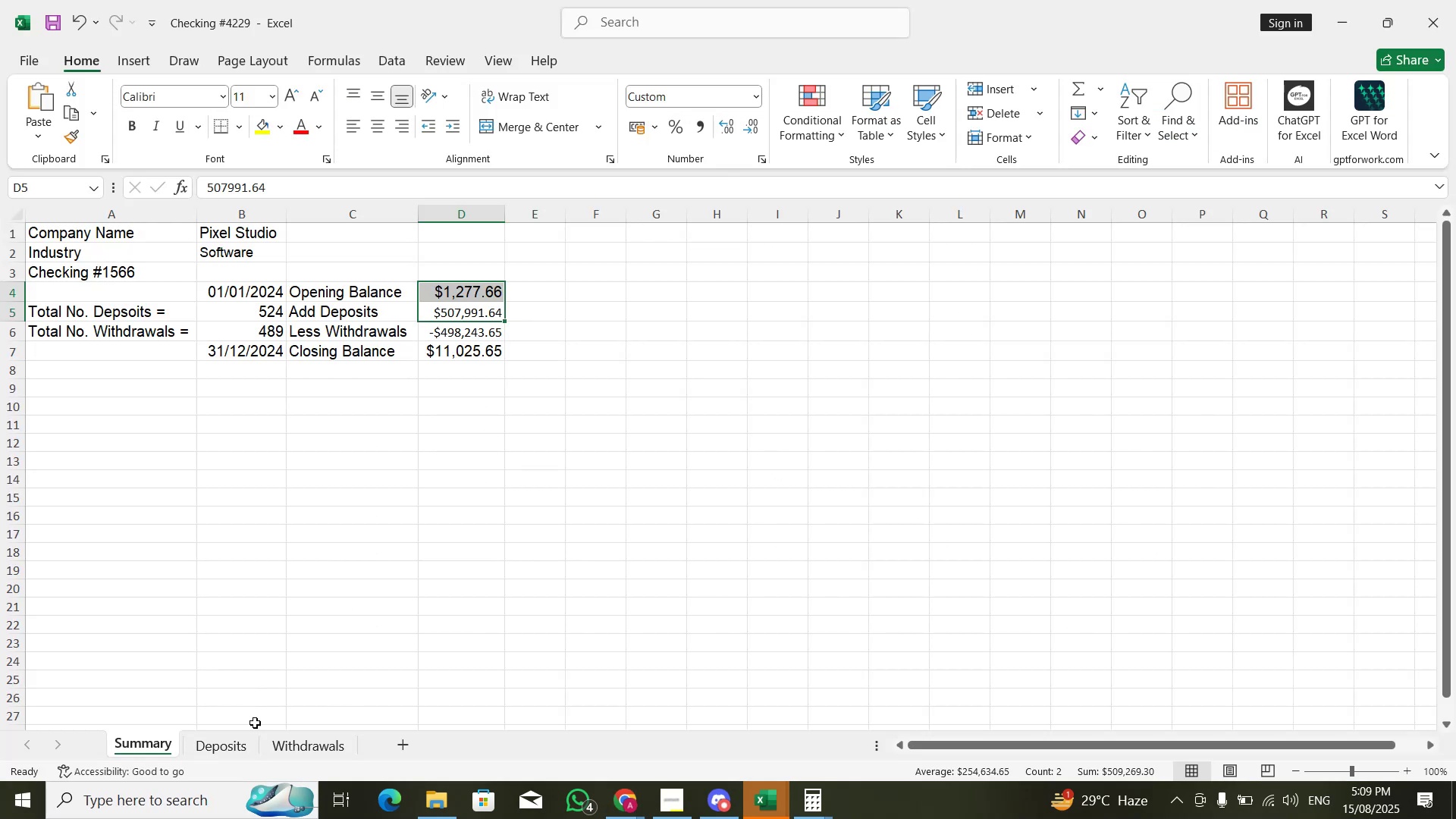 
left_click([224, 747])
 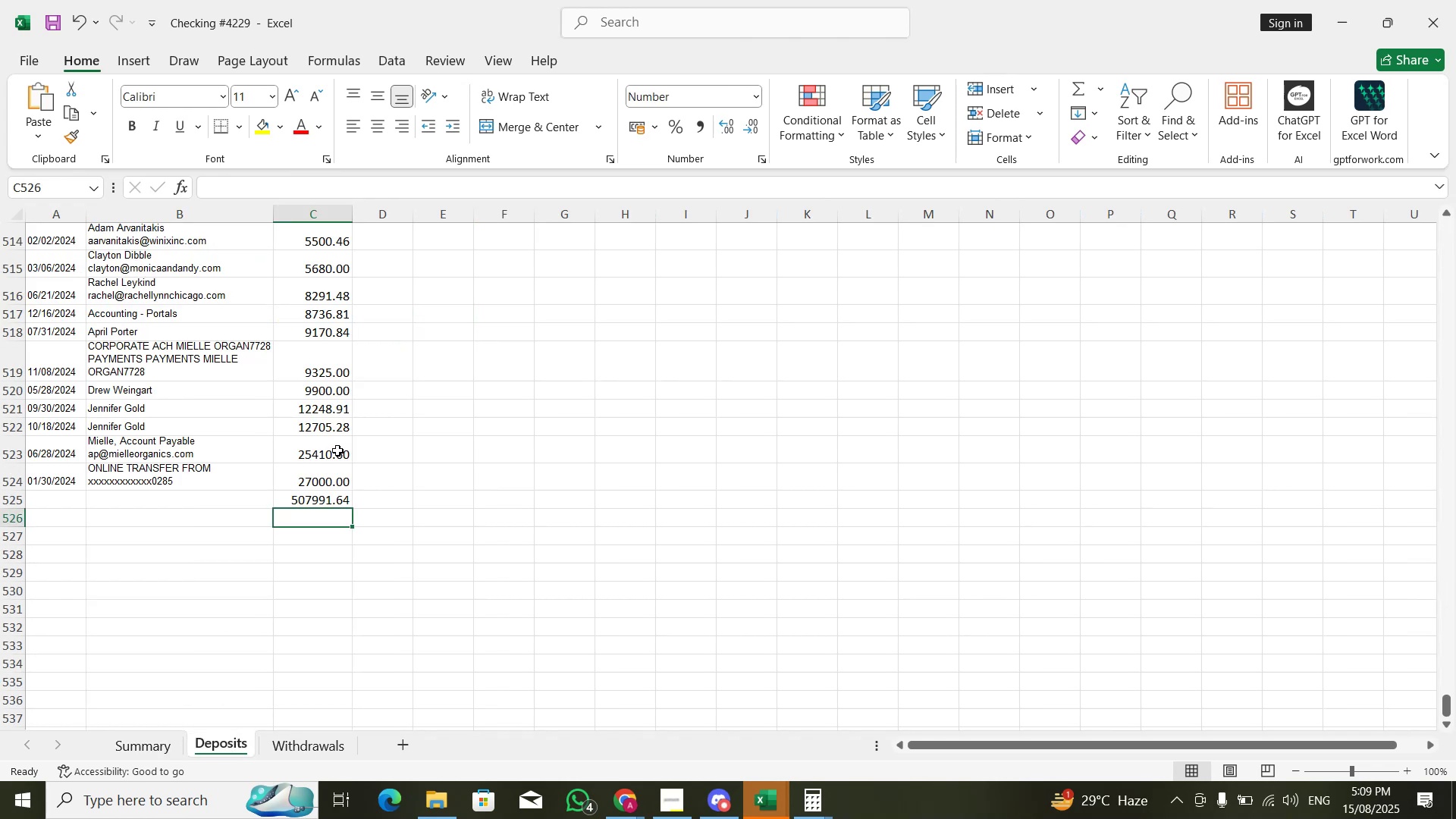 
scroll: coordinate [362, 428], scroll_direction: up, amount: 46.0
 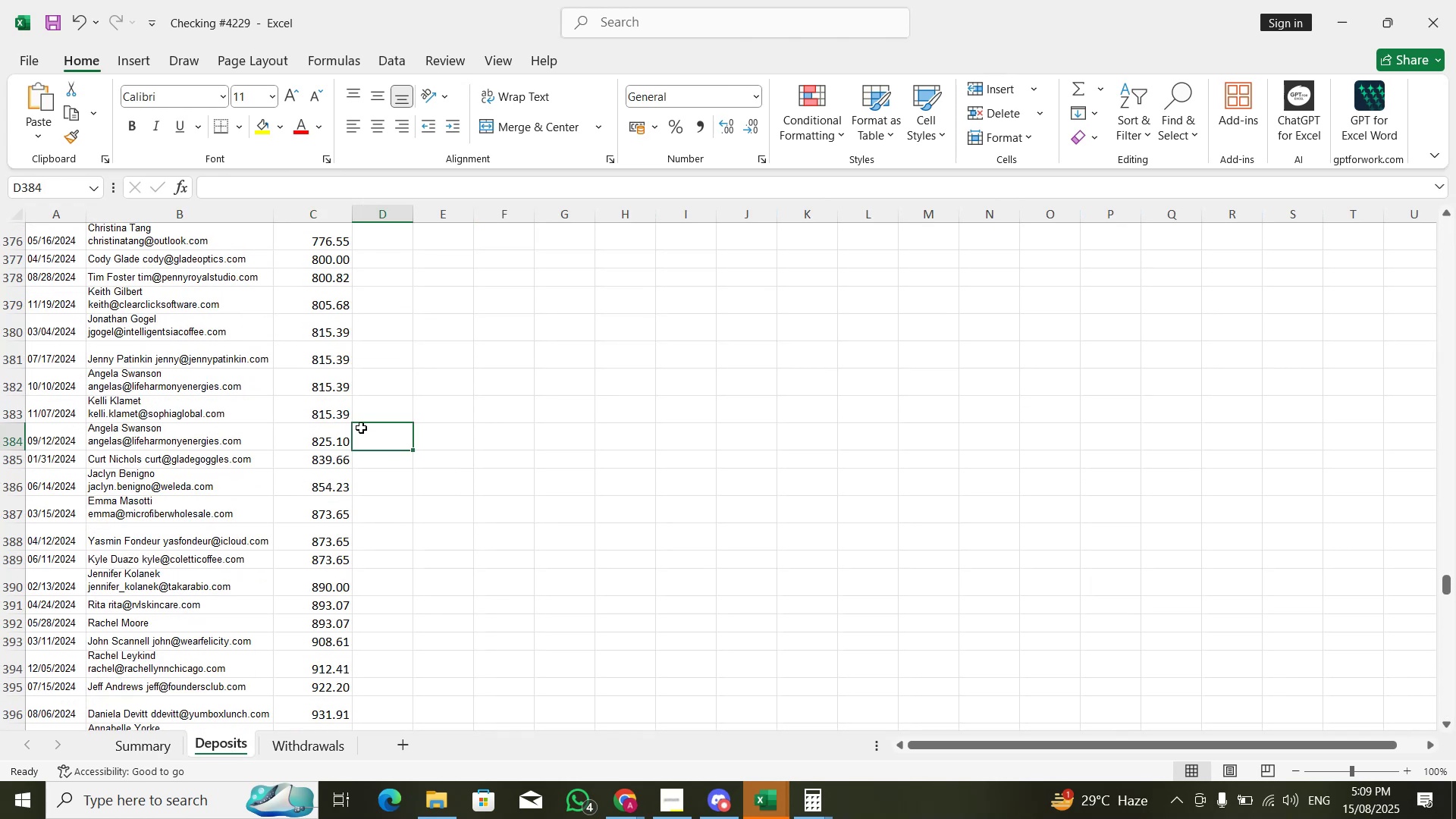 
key(Control+ArrowUp)
 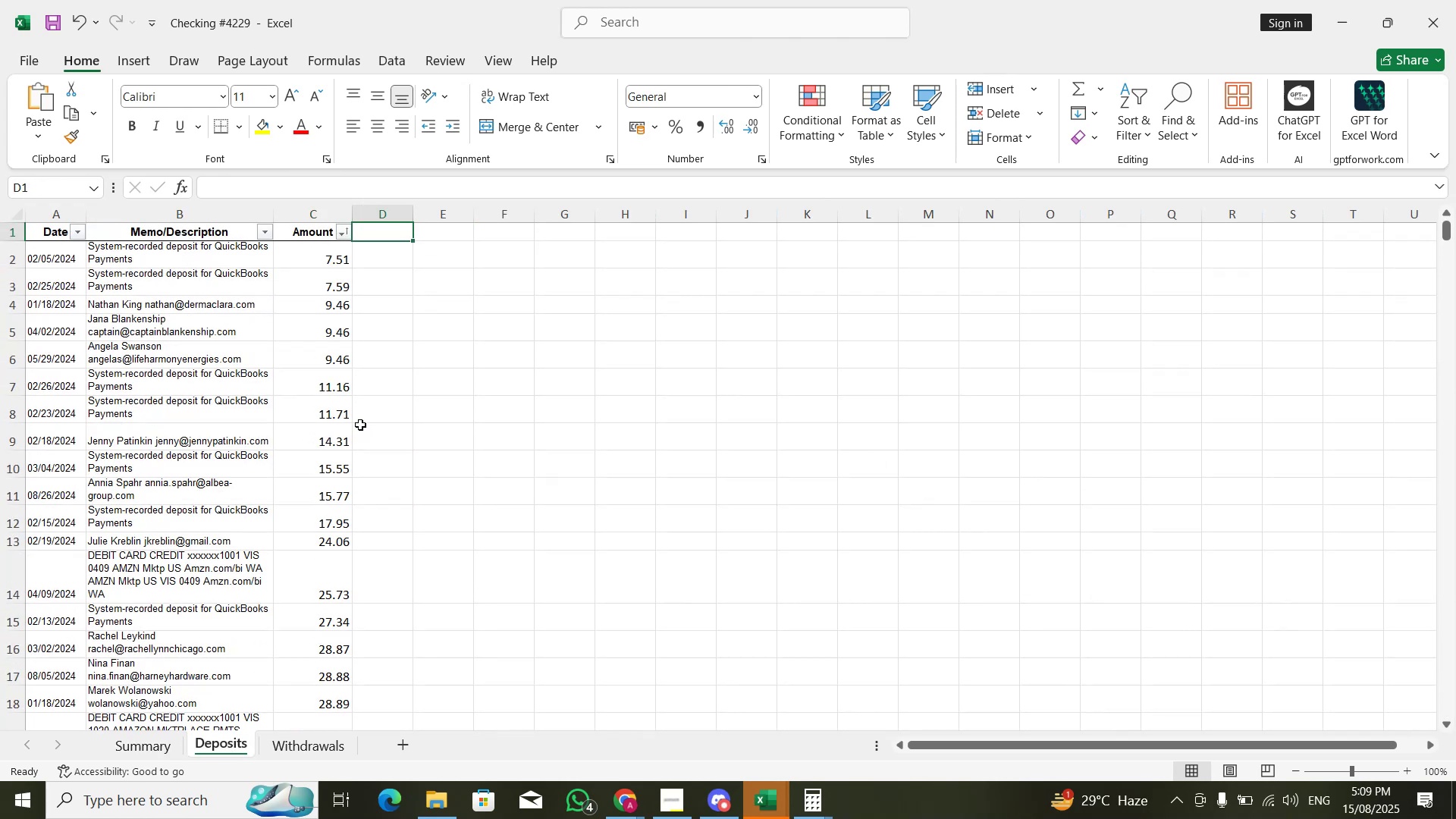 
key(Alt+AltLeft)
 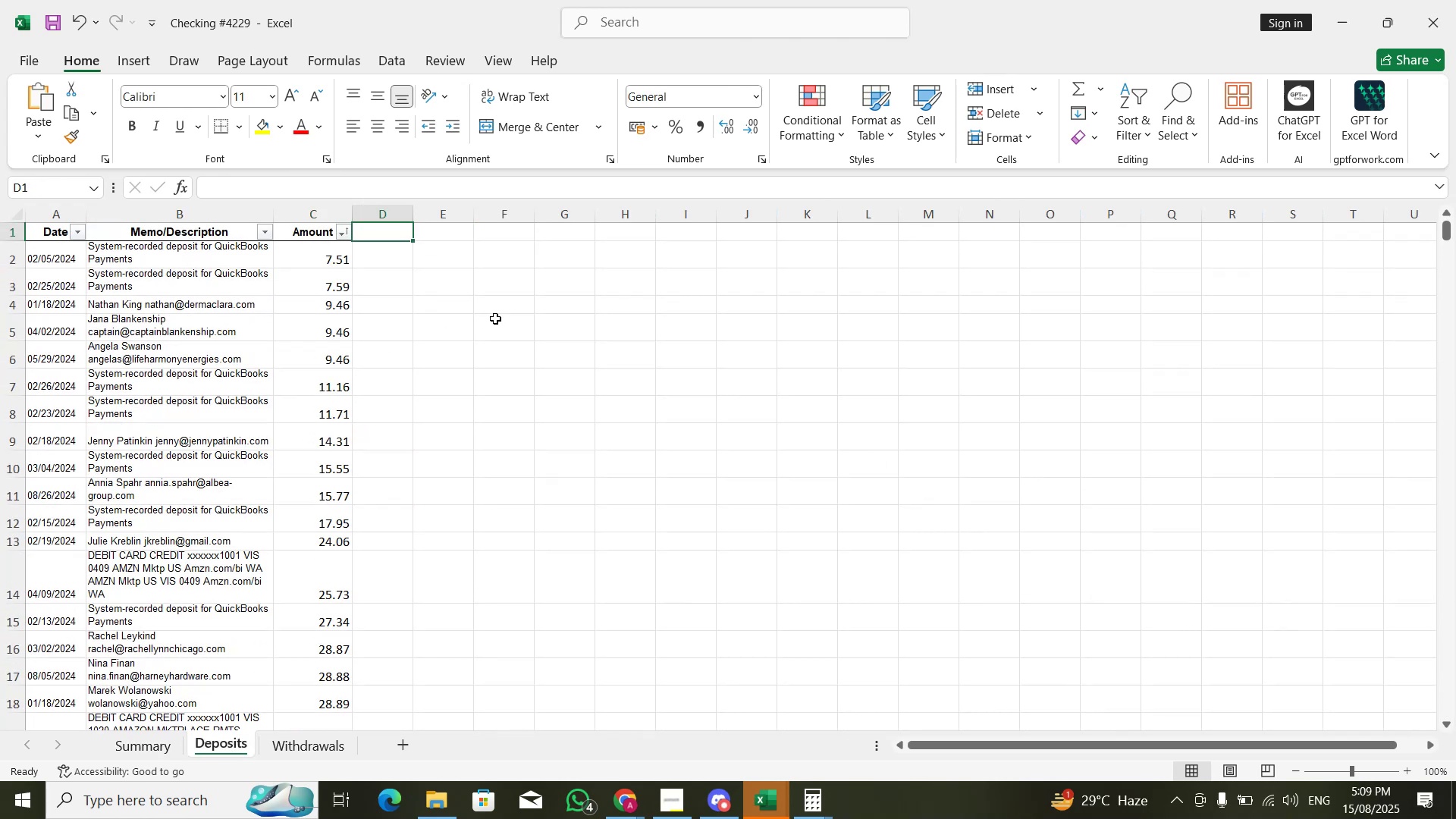 
key(Alt+Tab)
 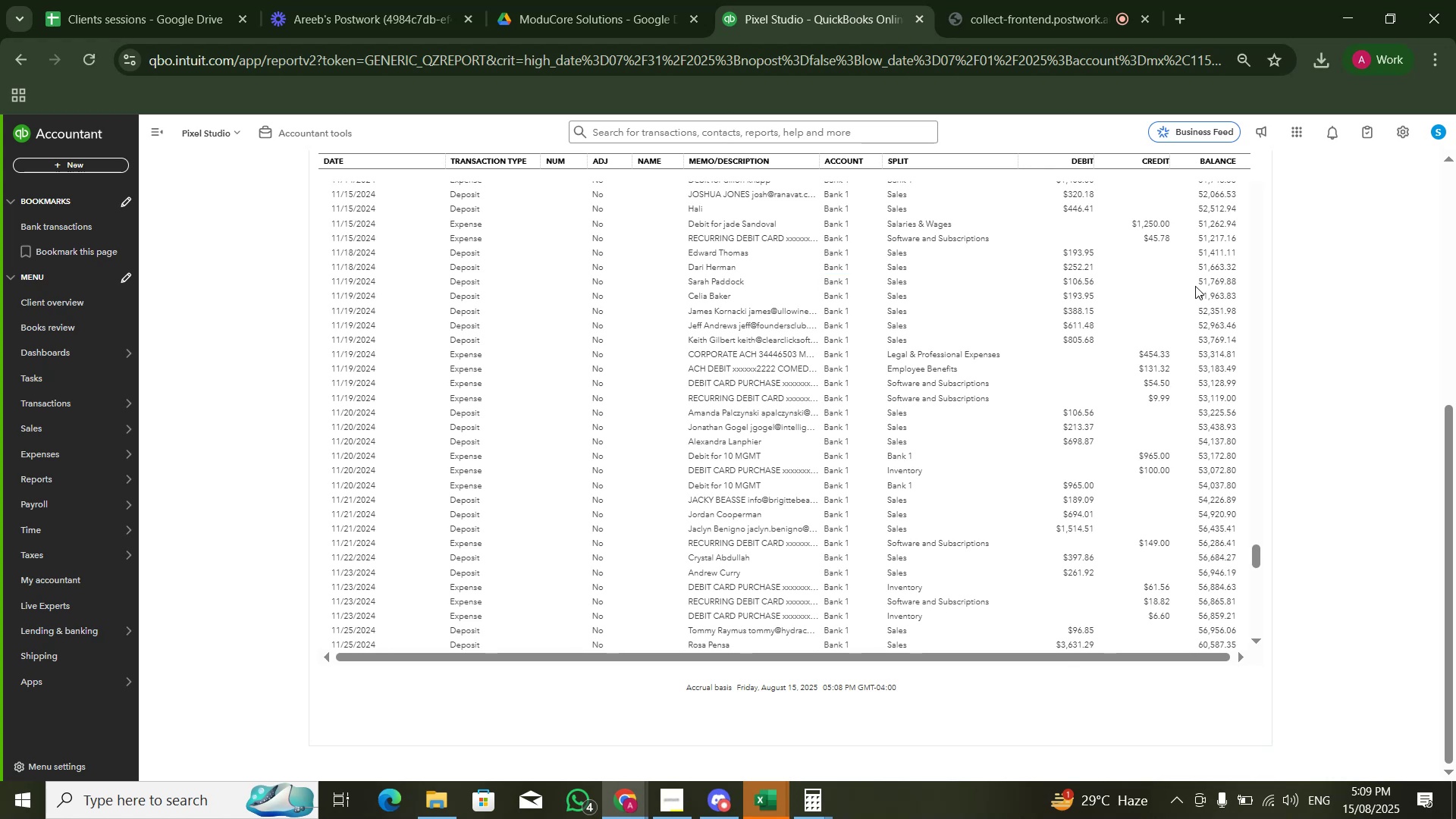 
scroll: coordinate [1357, 222], scroll_direction: up, amount: 8.0
 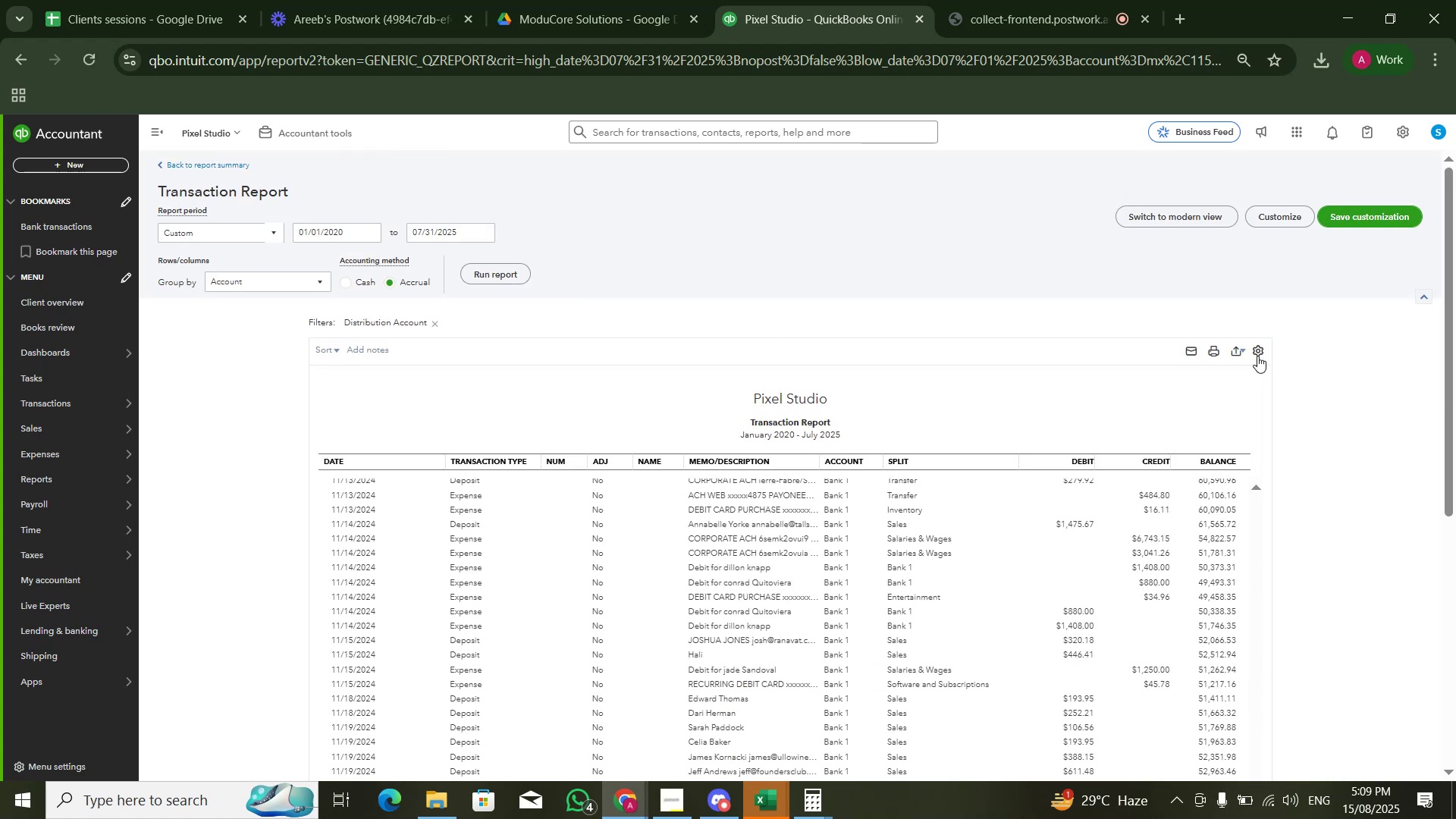 
left_click([1258, 349])
 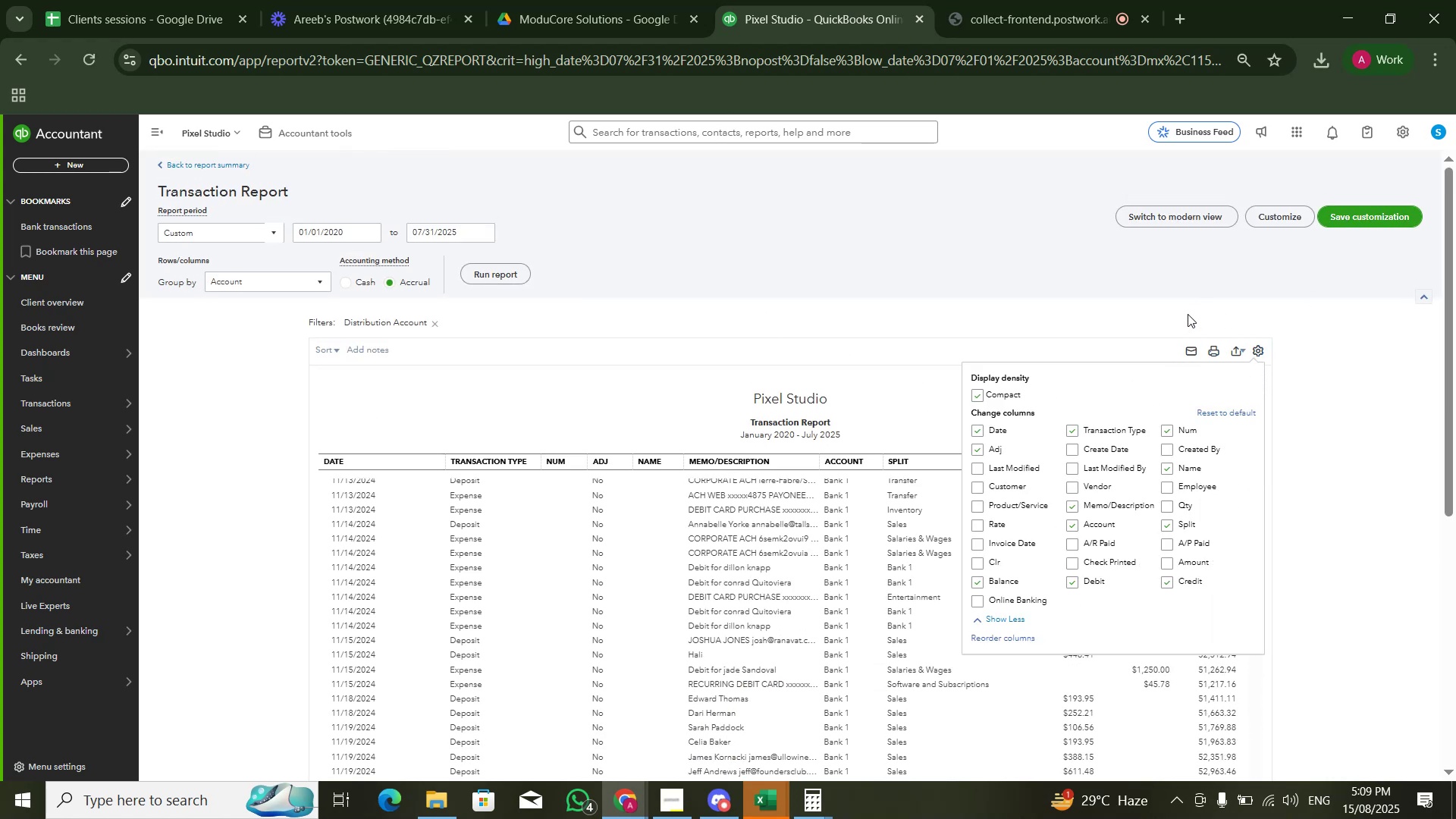 
left_click([1237, 353])
 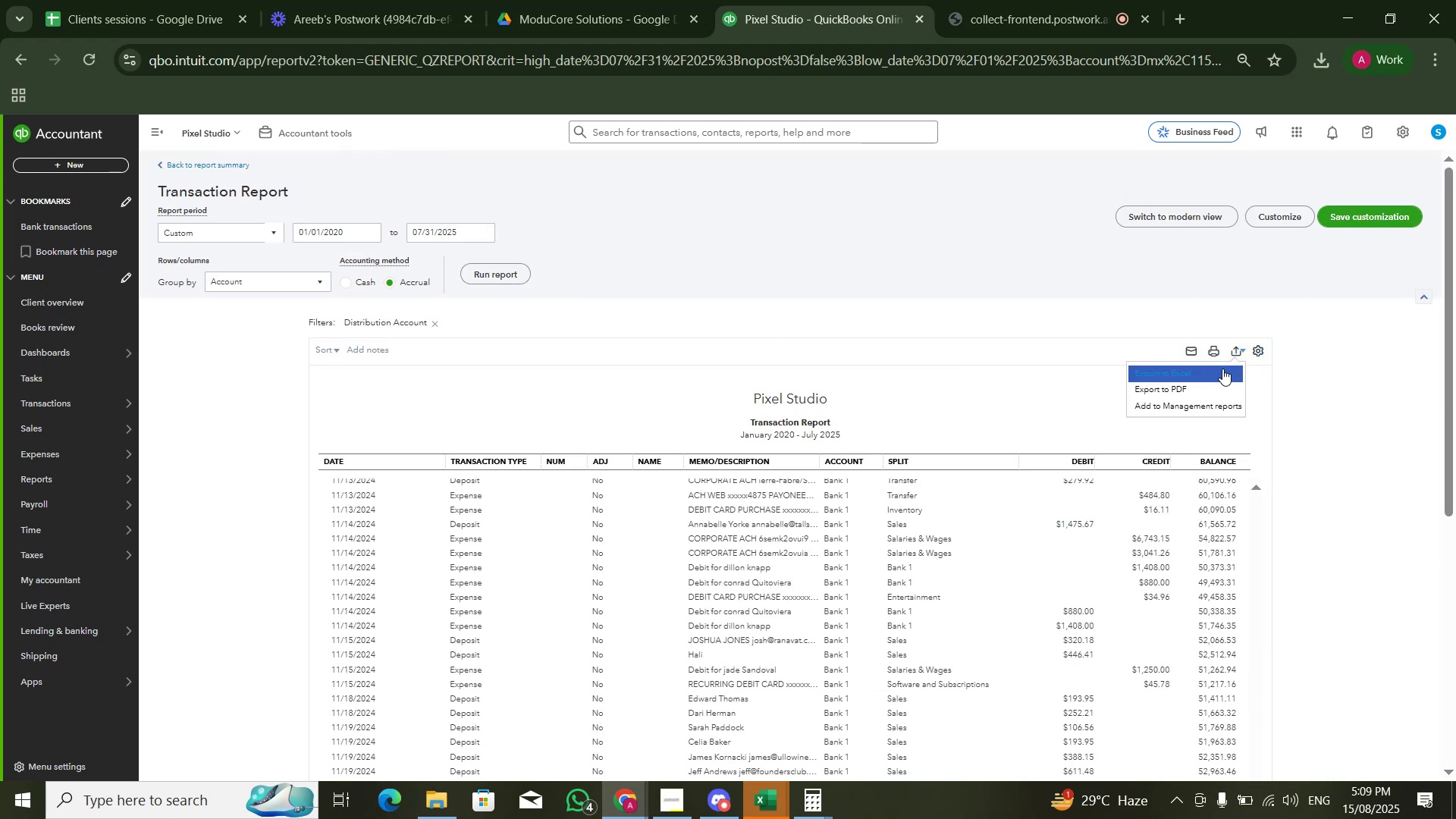 
left_click([1222, 369])
 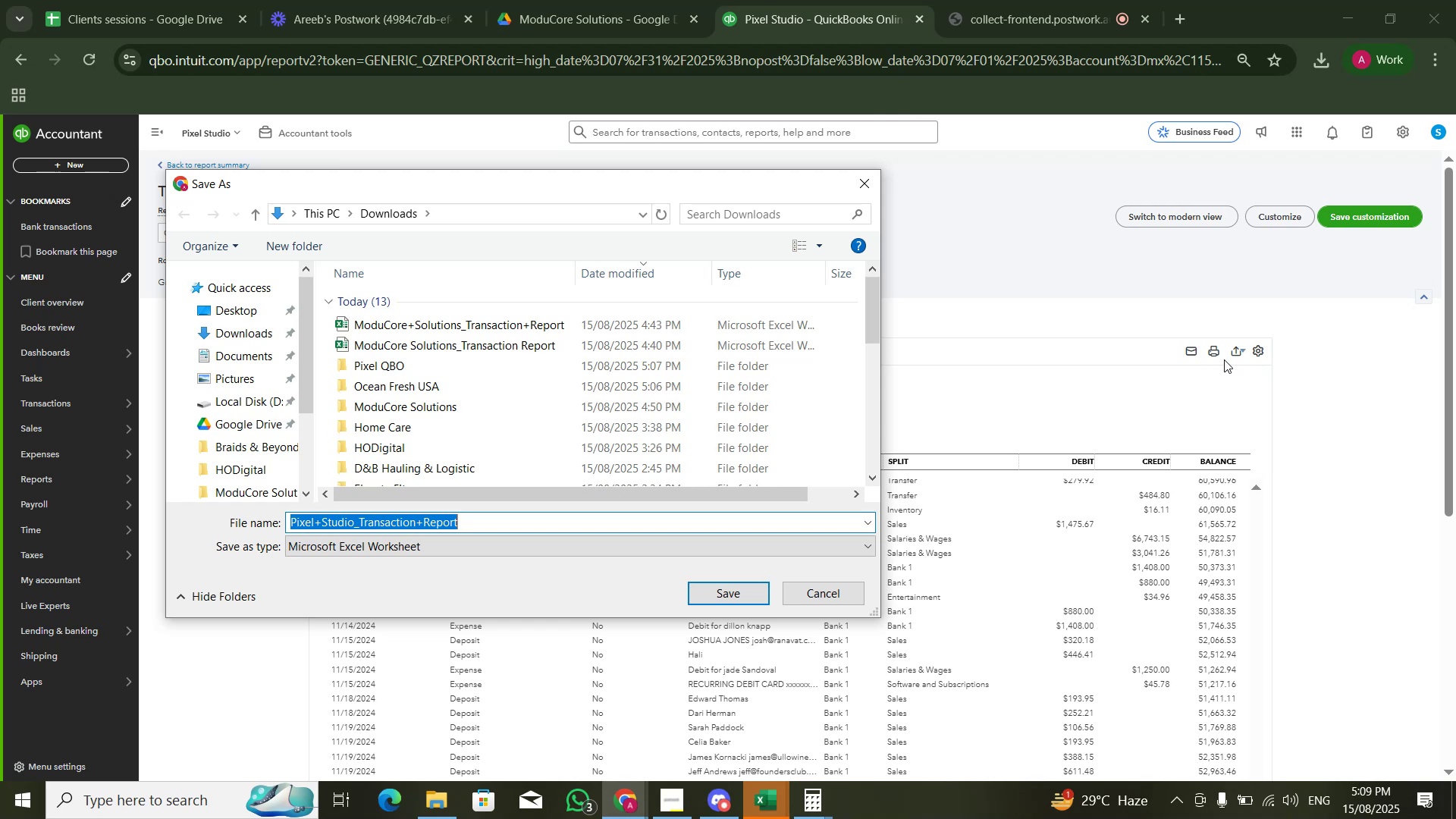 
wait(18.59)
 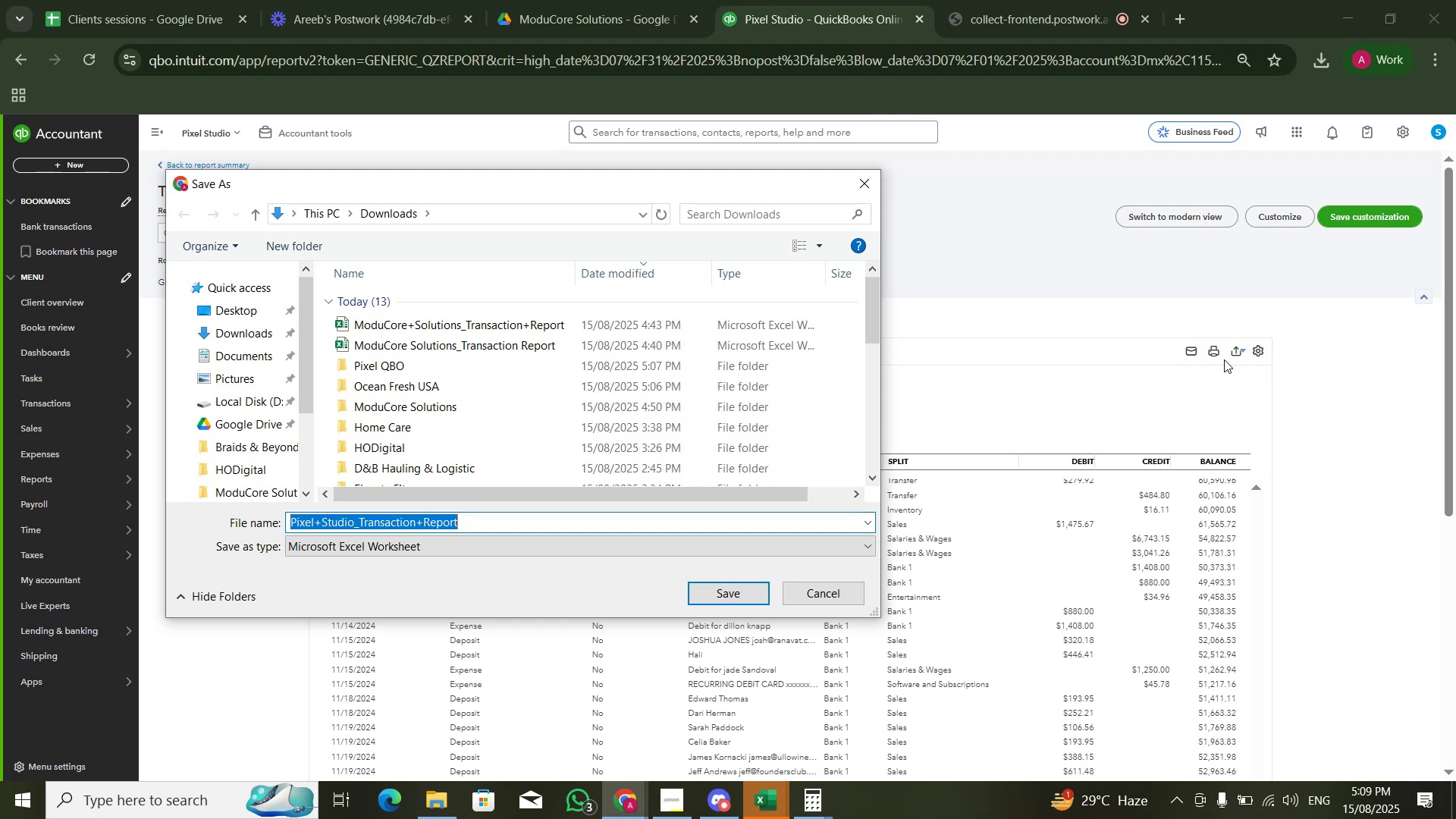 
left_click([723, 594])
 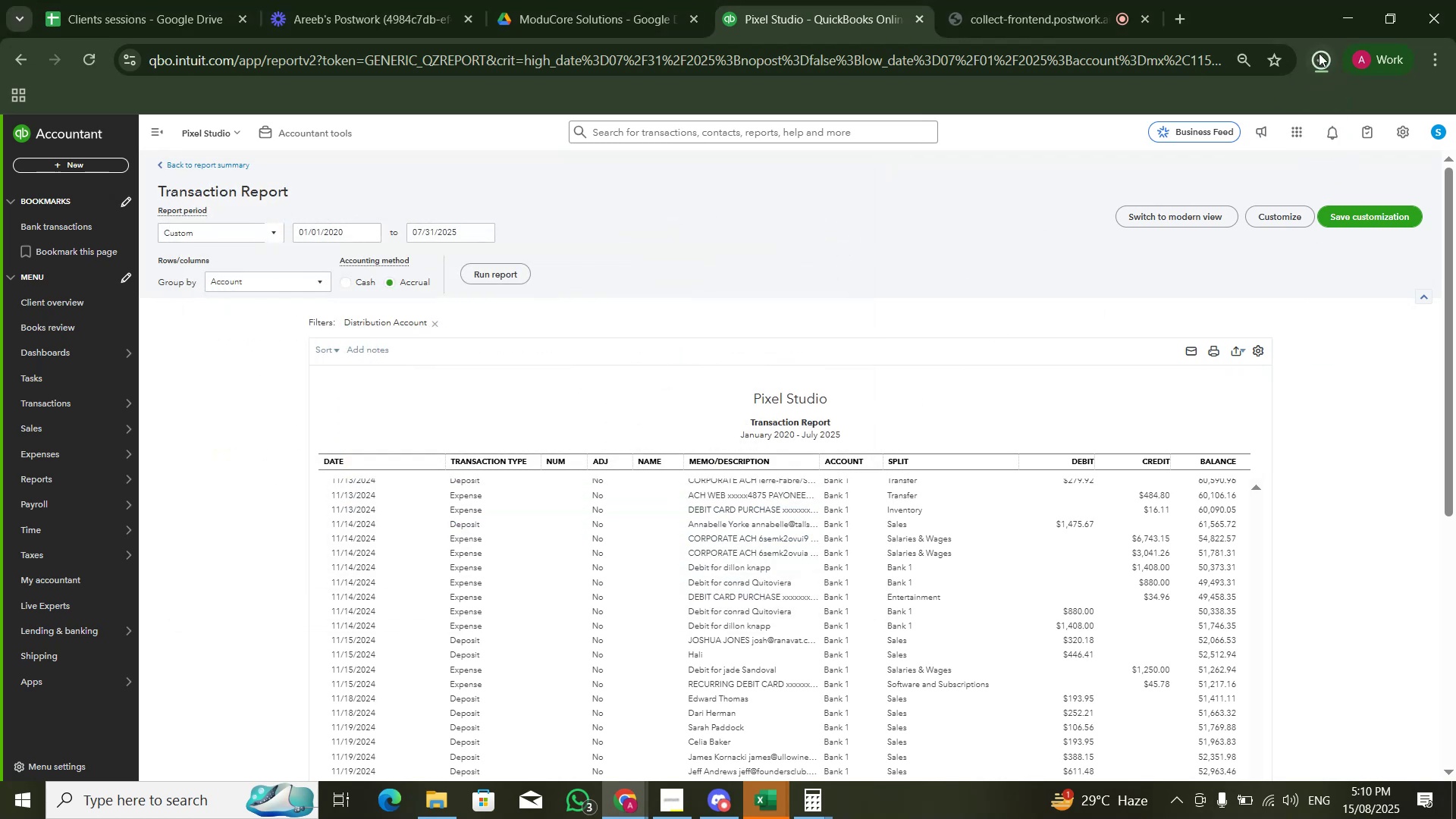 
left_click([1320, 53])
 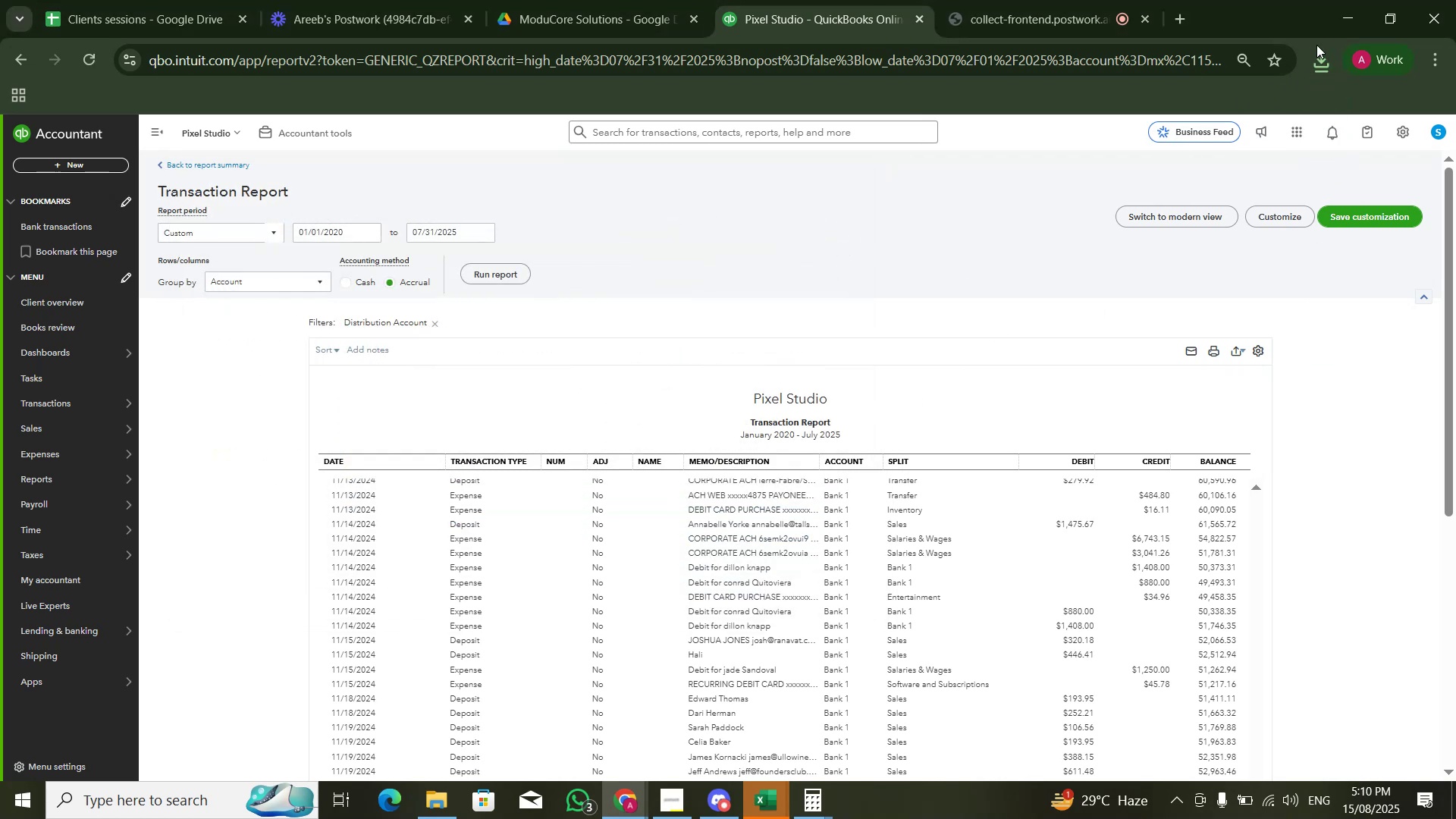 
left_click([1322, 61])
 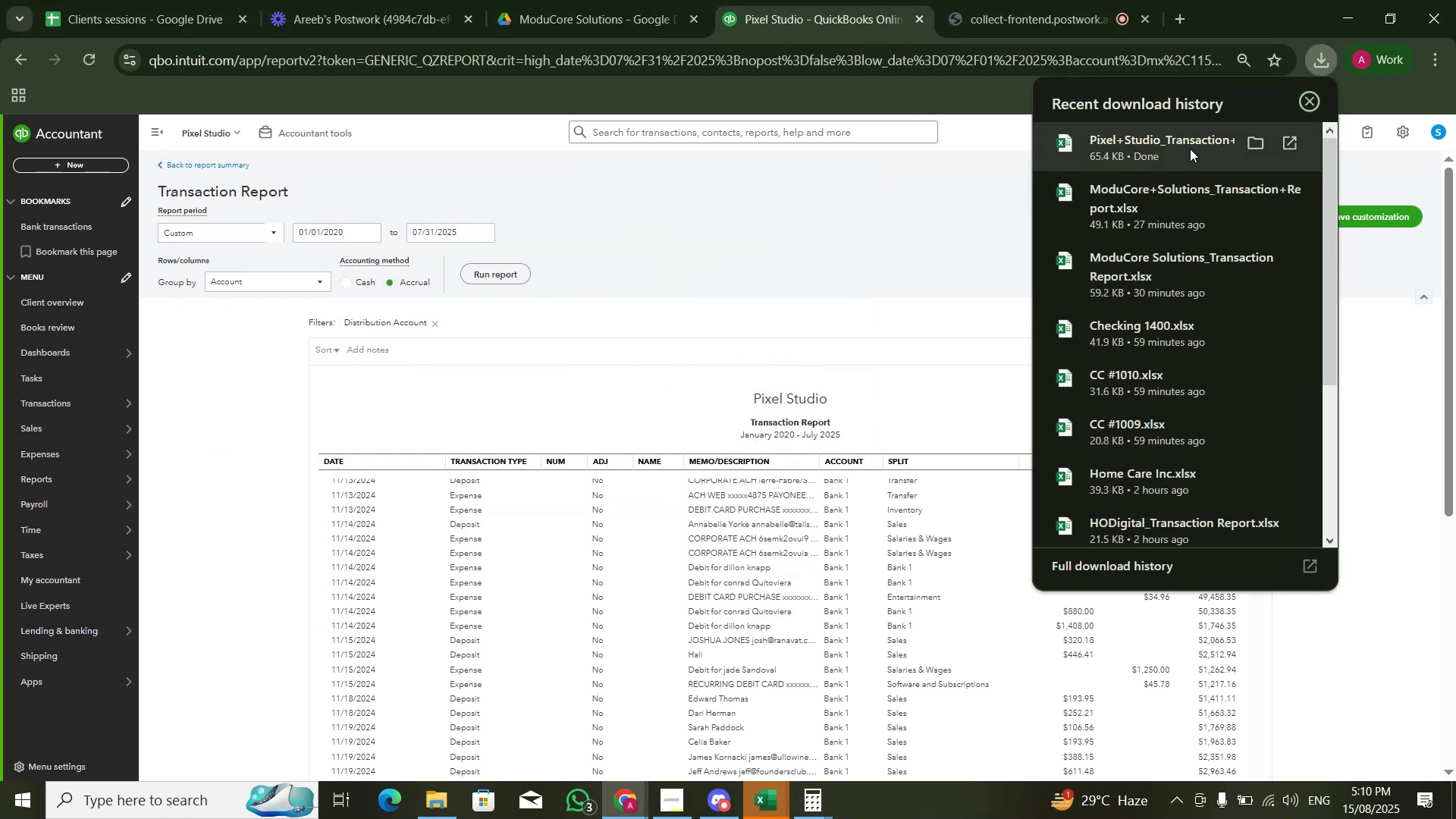 
double_click([1190, 149])
 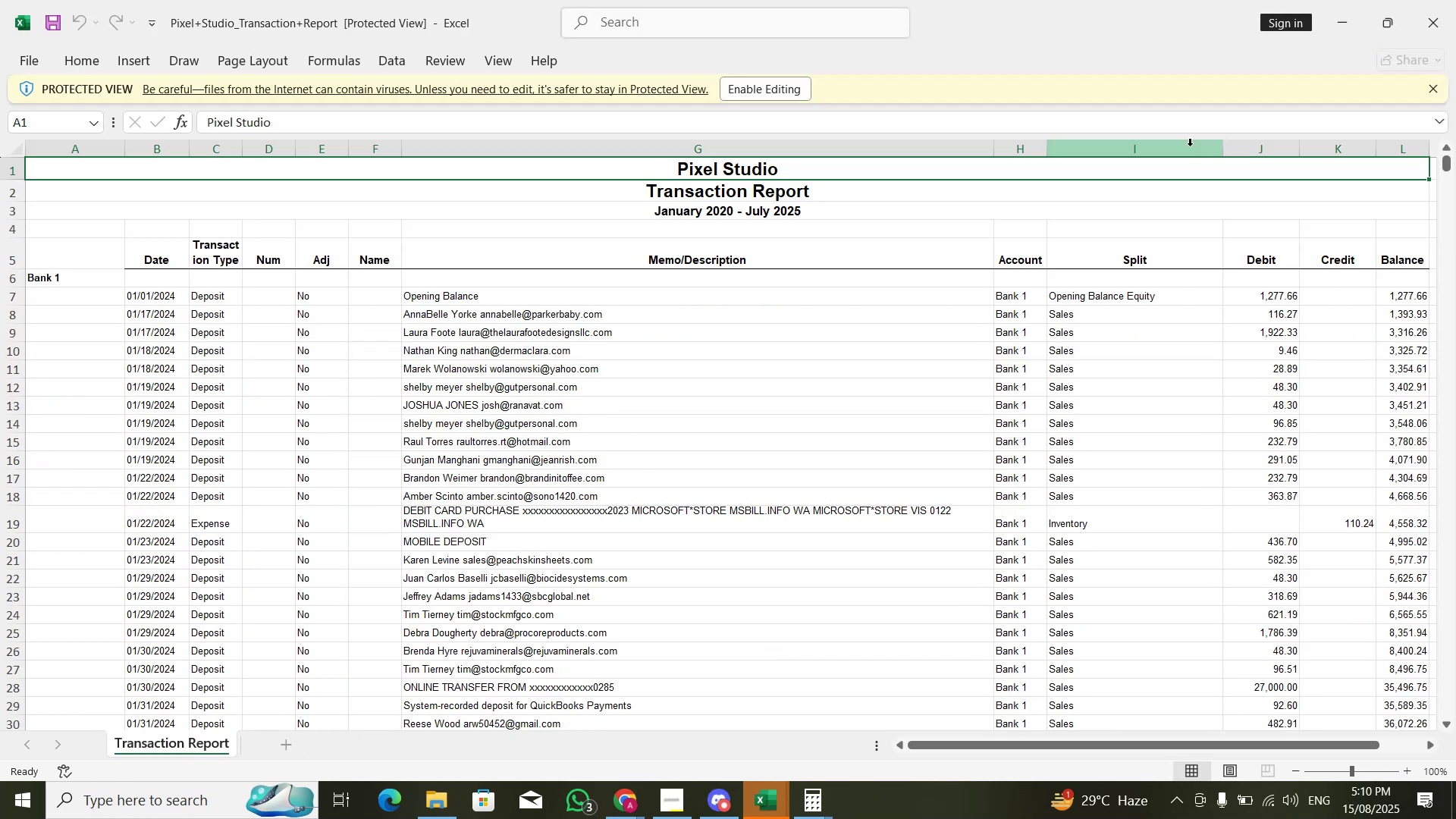 
wait(12.83)
 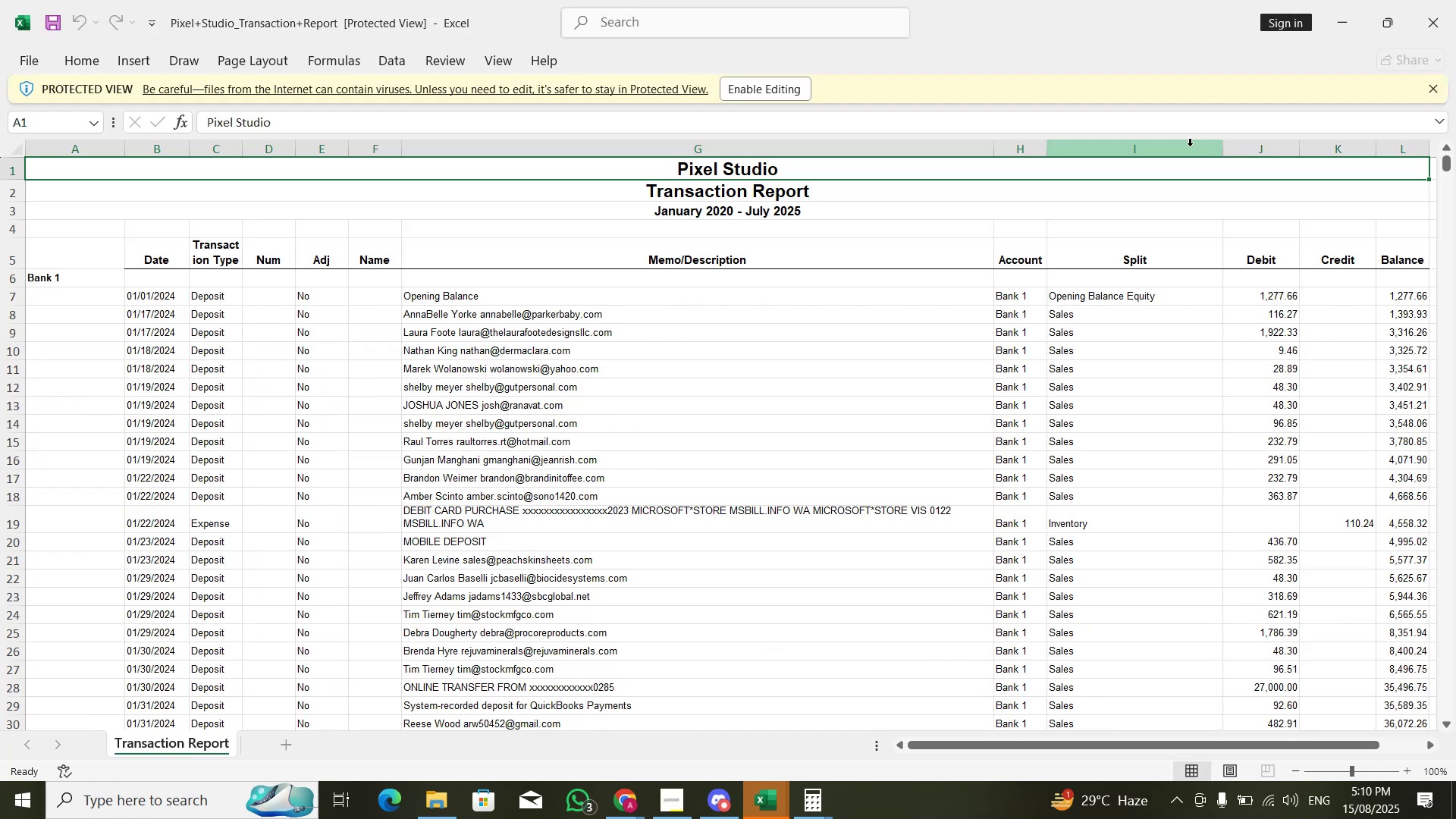 
left_click([1221, 315])
 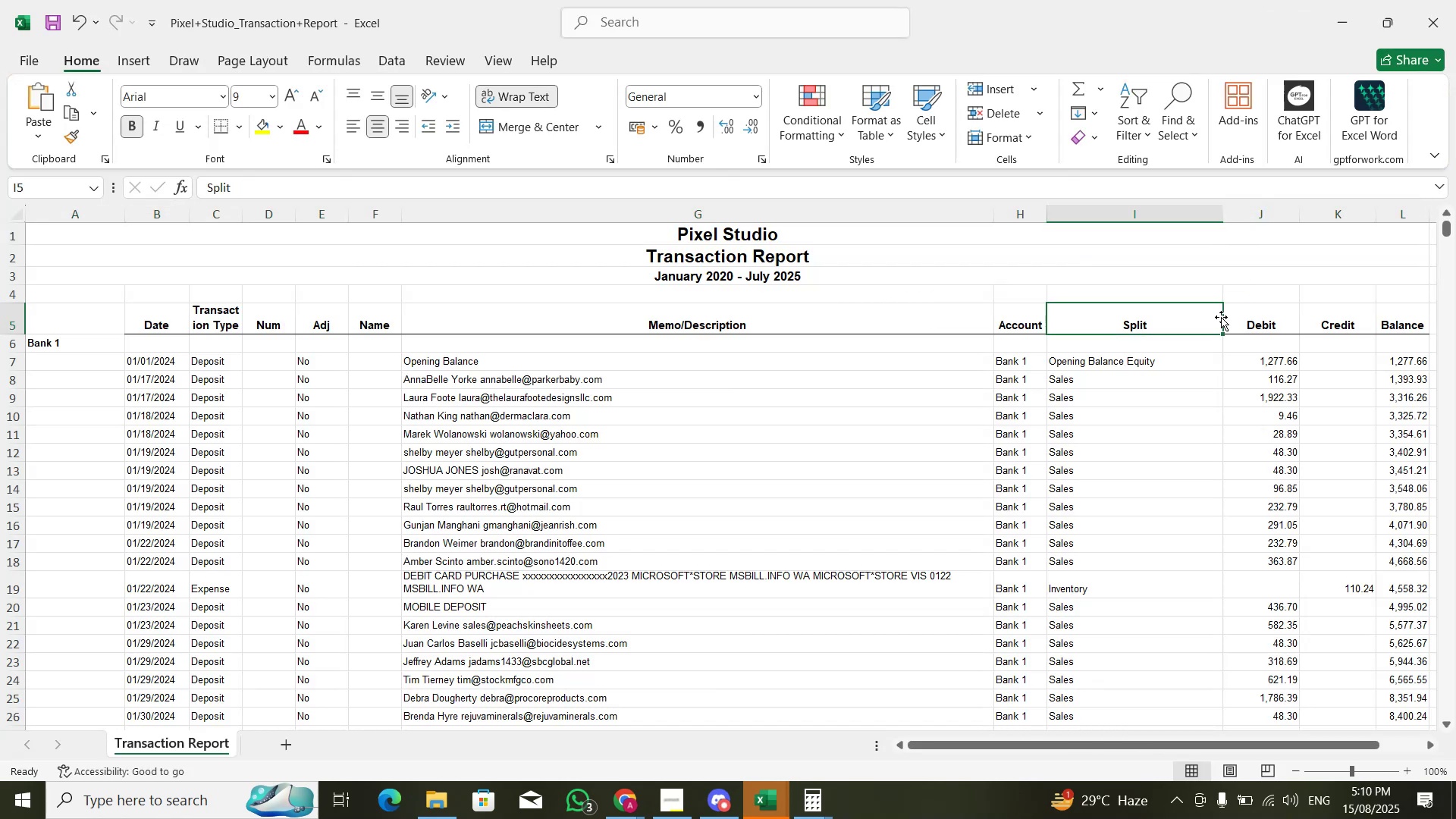 
key(Control+Shift+Space)
 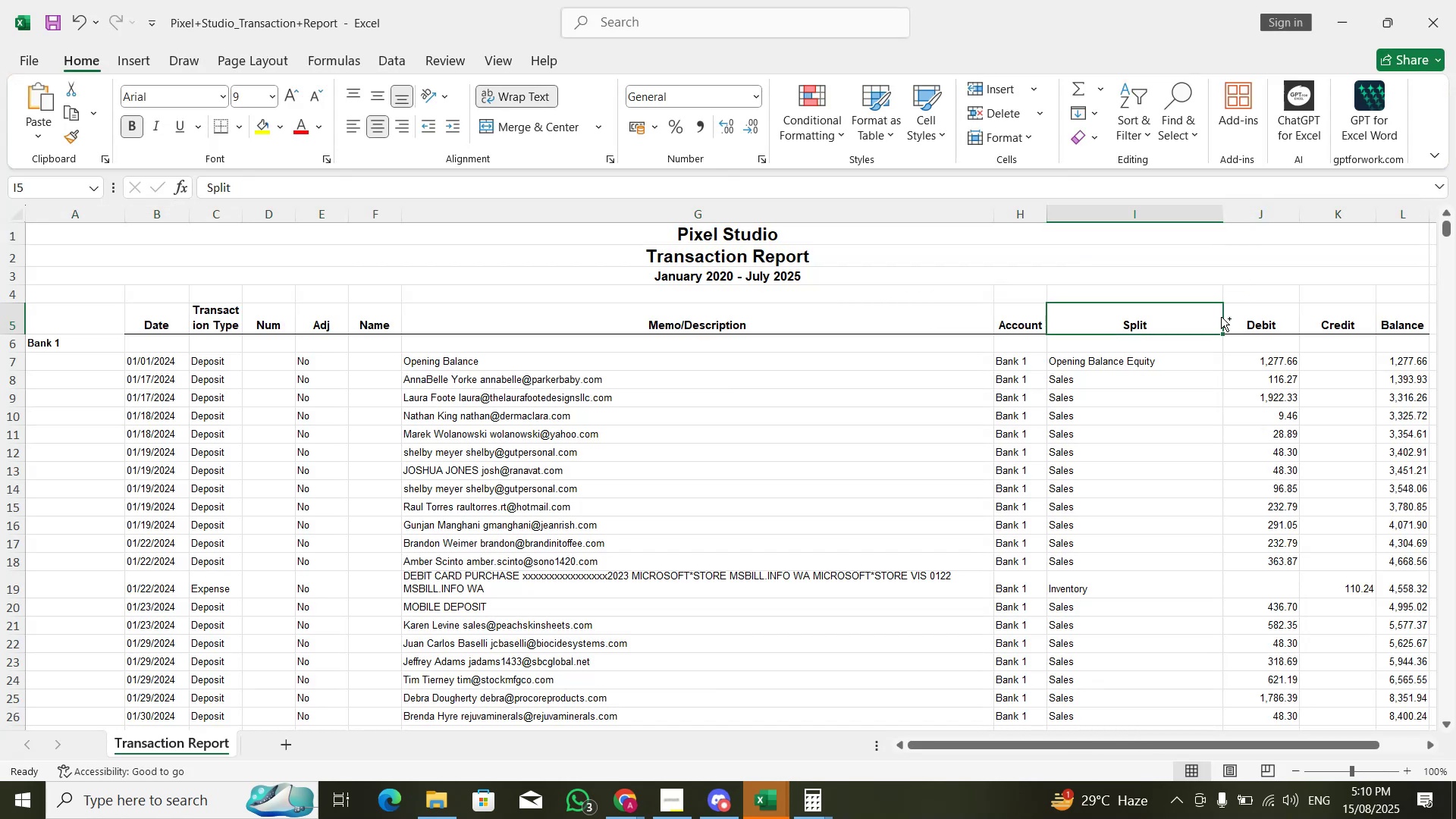 
key(Control+Shift+Space)
 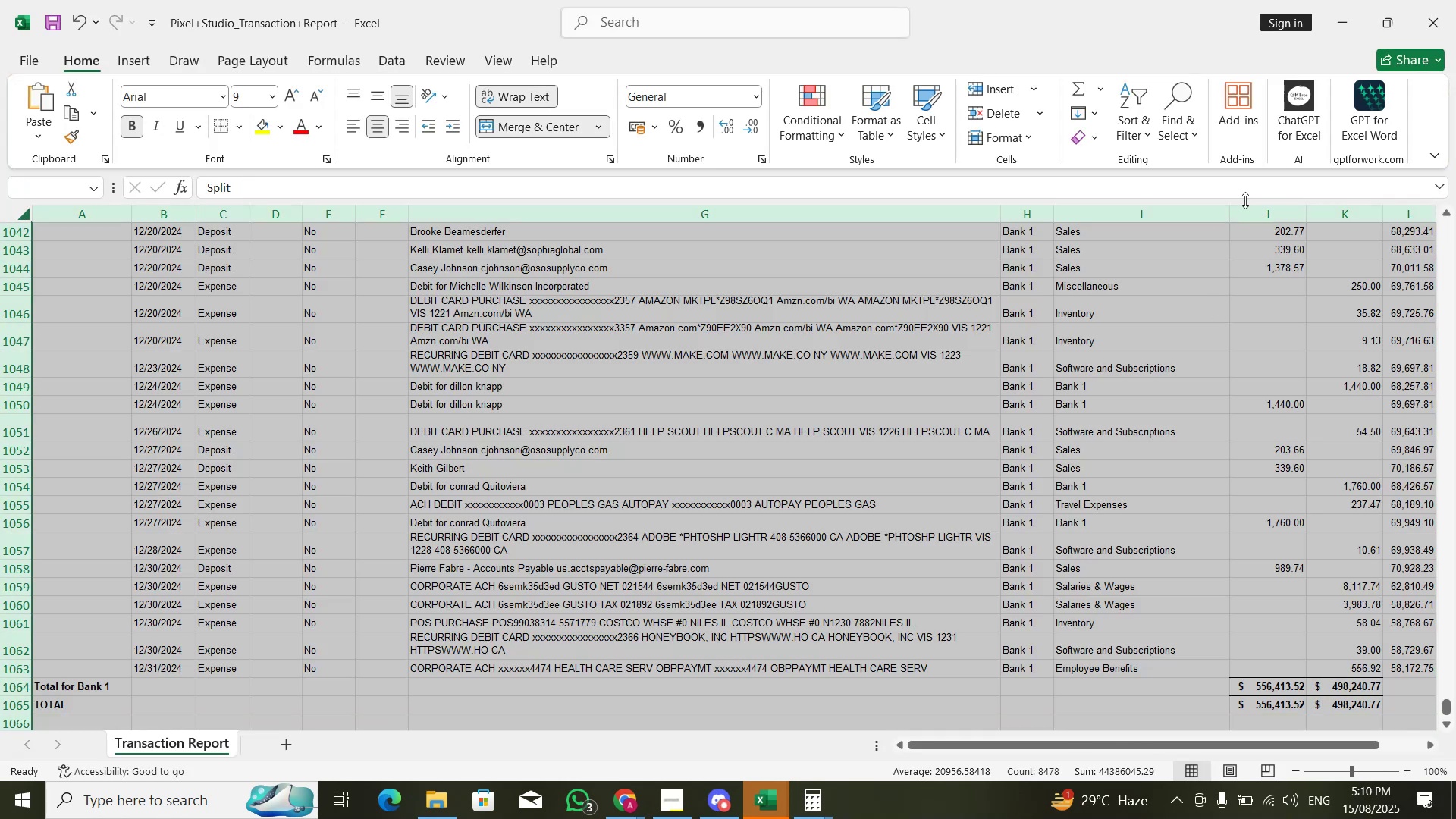 
scroll: coordinate [1106, 393], scroll_direction: up, amount: 5.0
 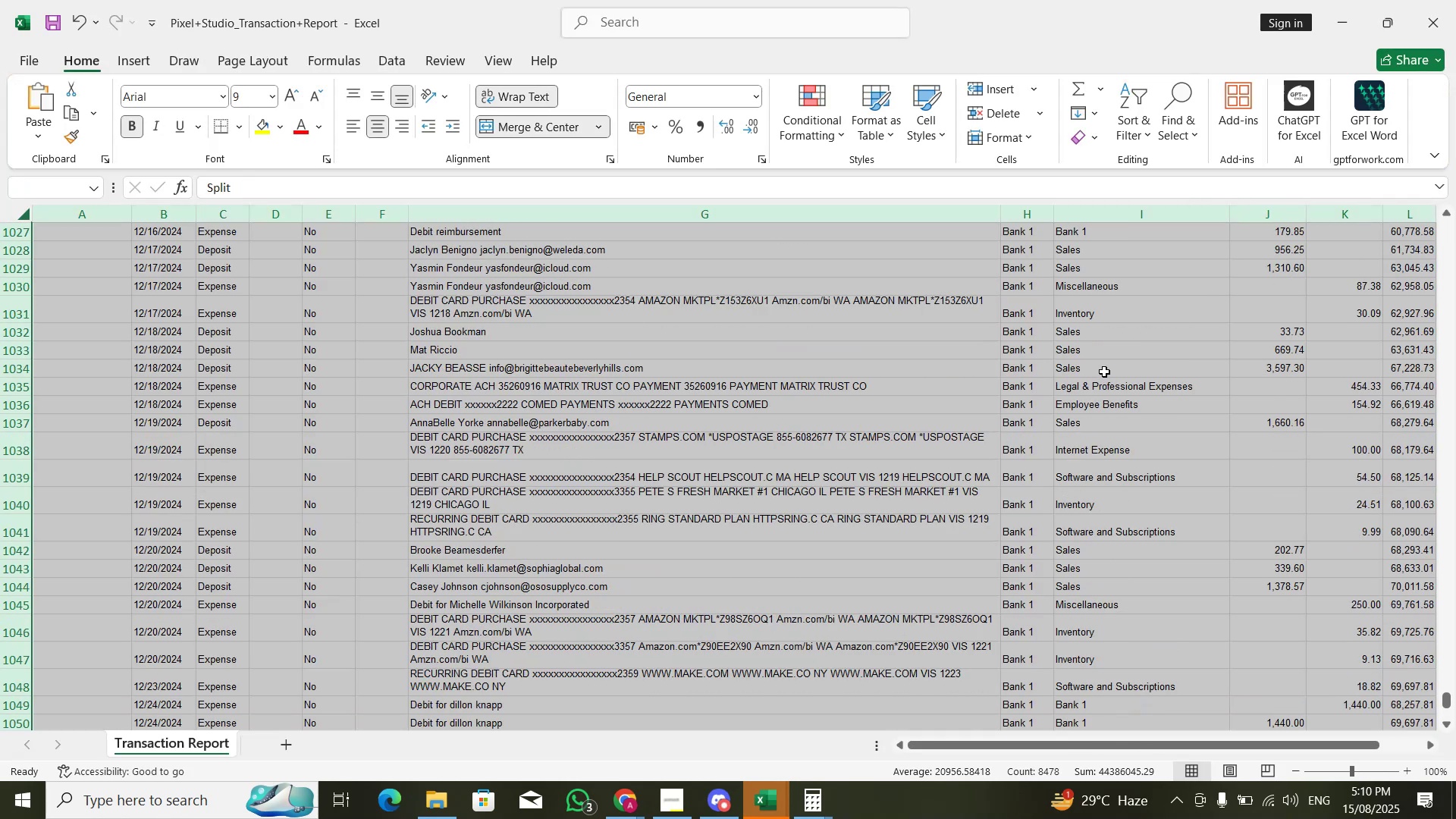 
key(ArrowDown)
 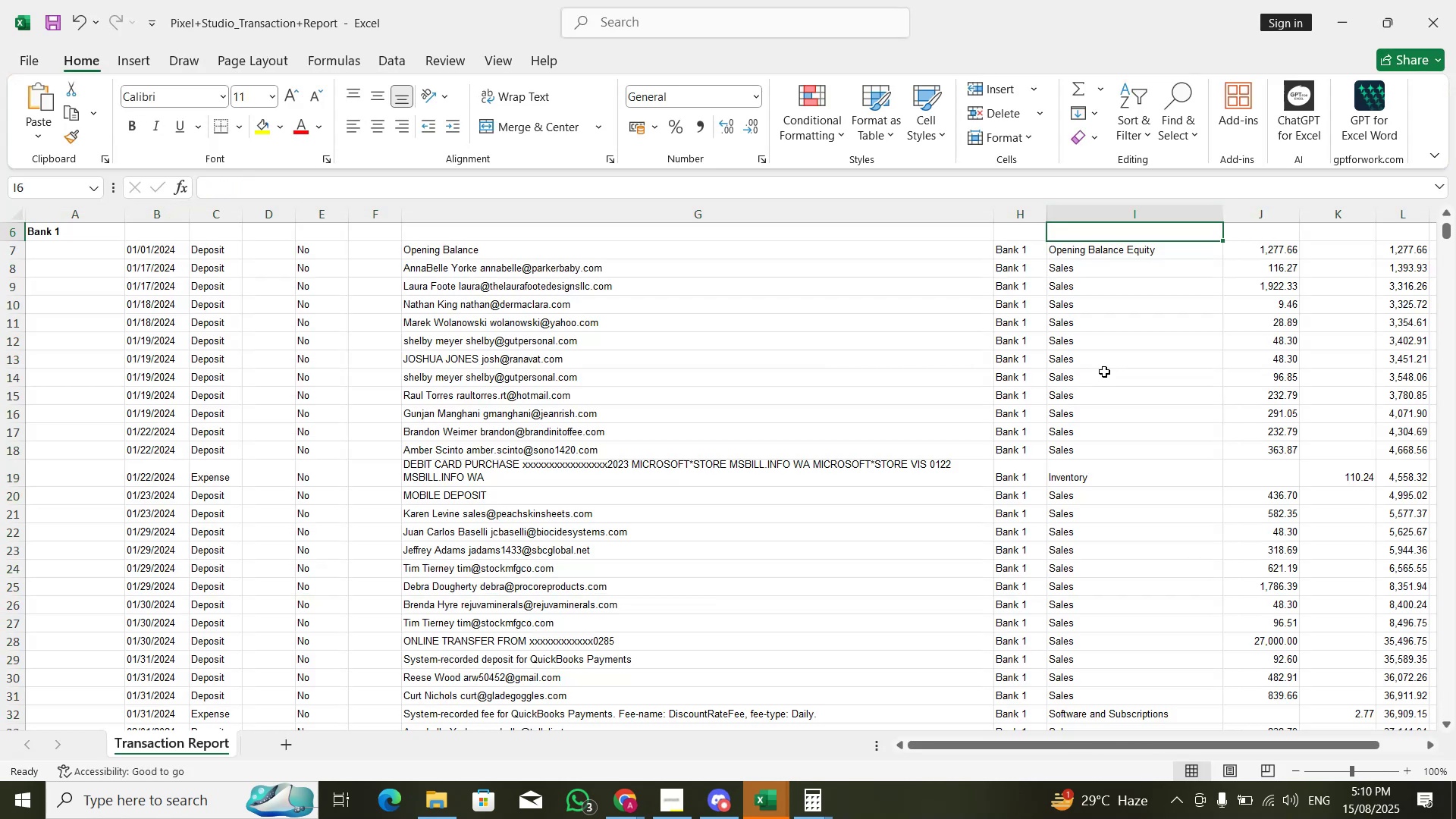 
key(ArrowDown)
 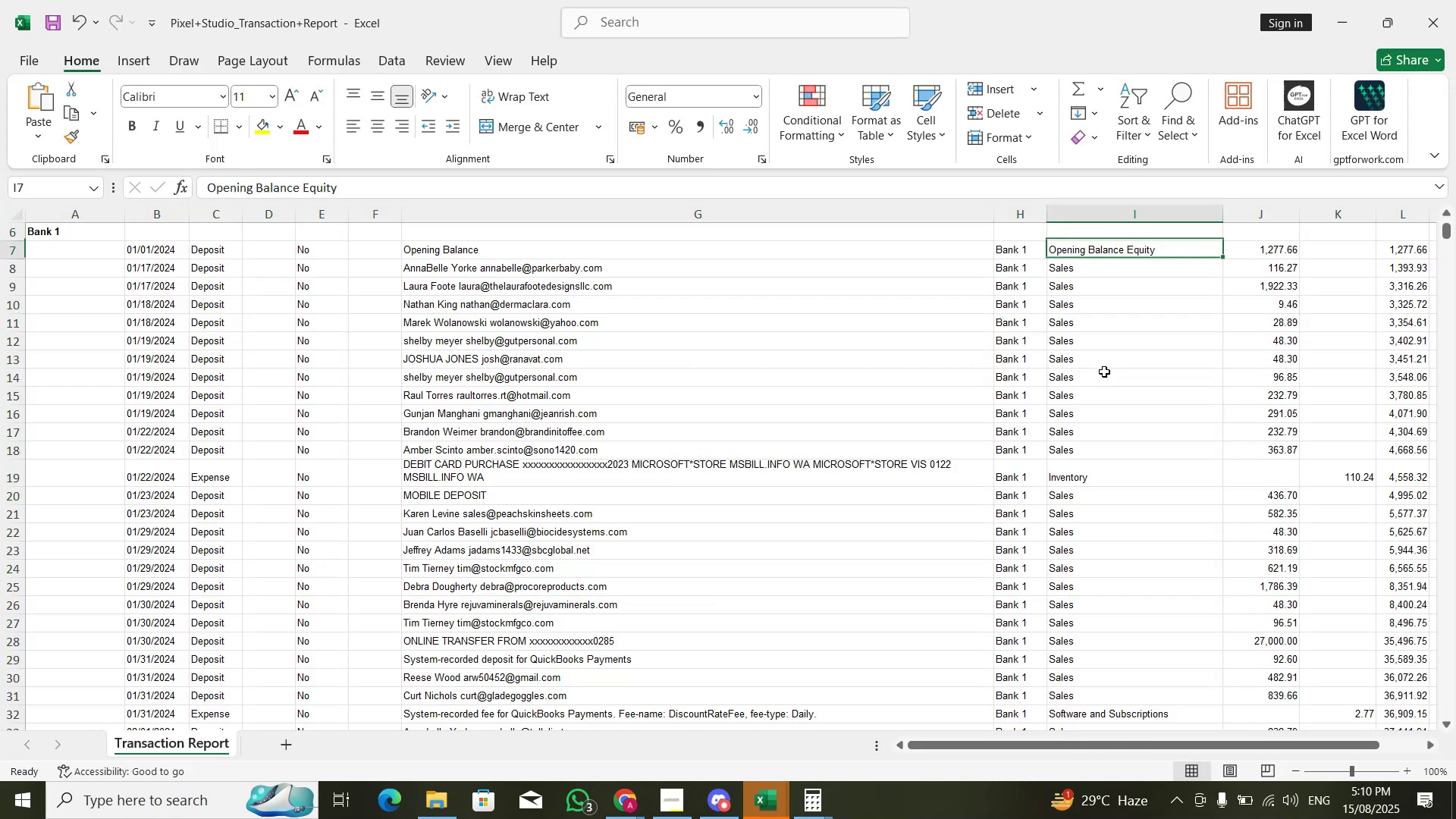 
key(ArrowLeft)
 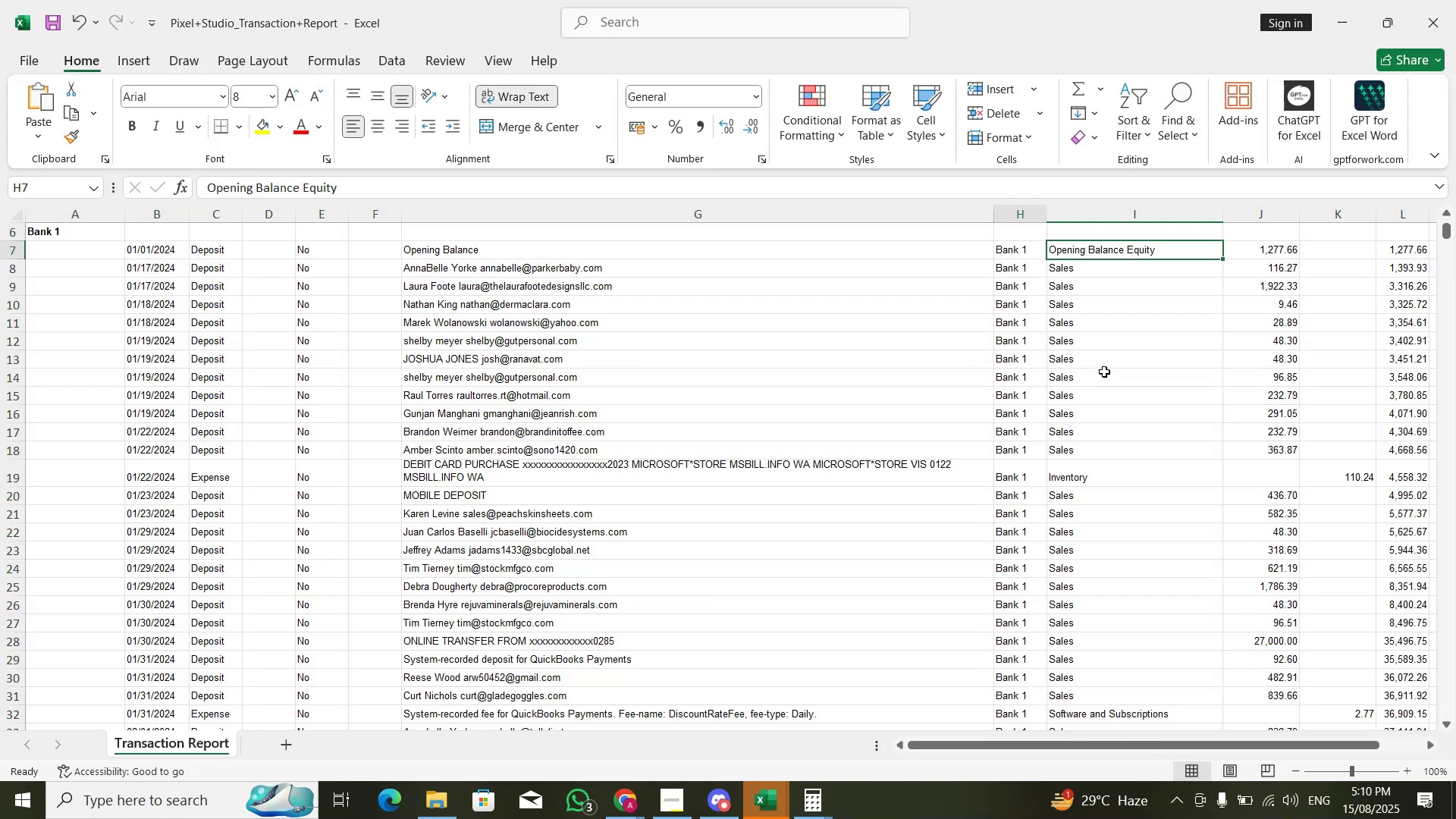 
key(ArrowUp)
 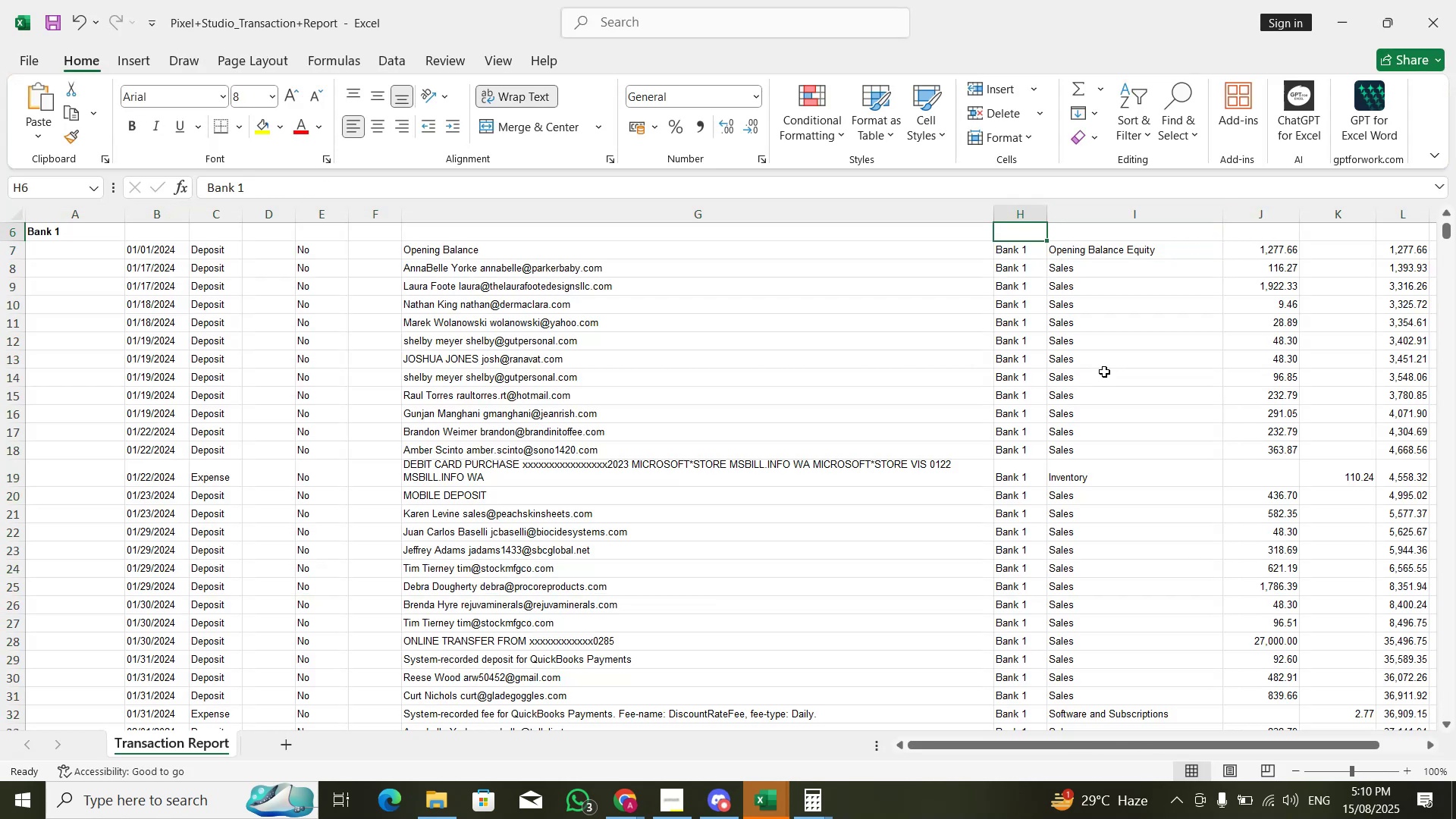 
key(ArrowLeft)
 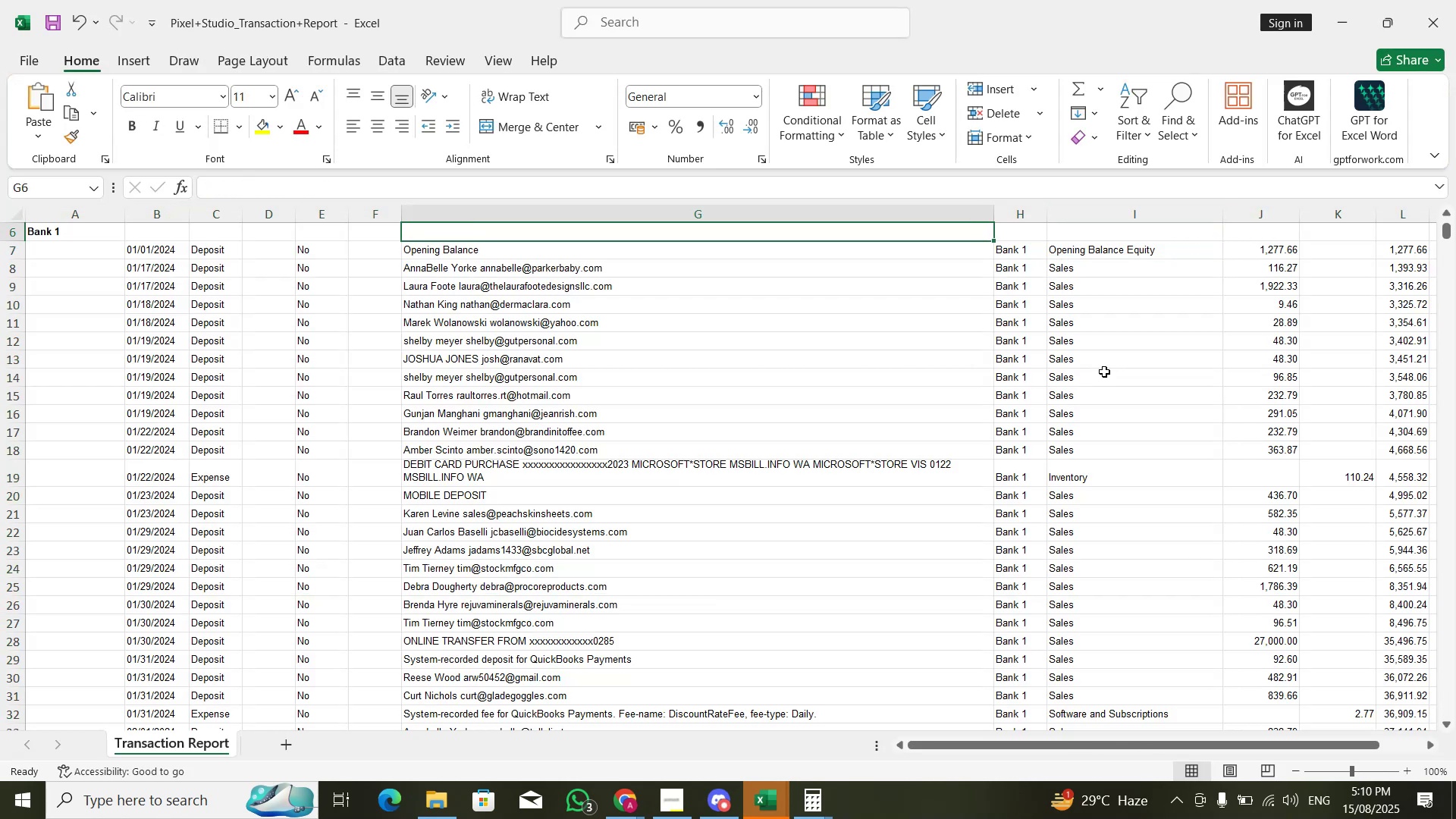 
key(ArrowLeft)
 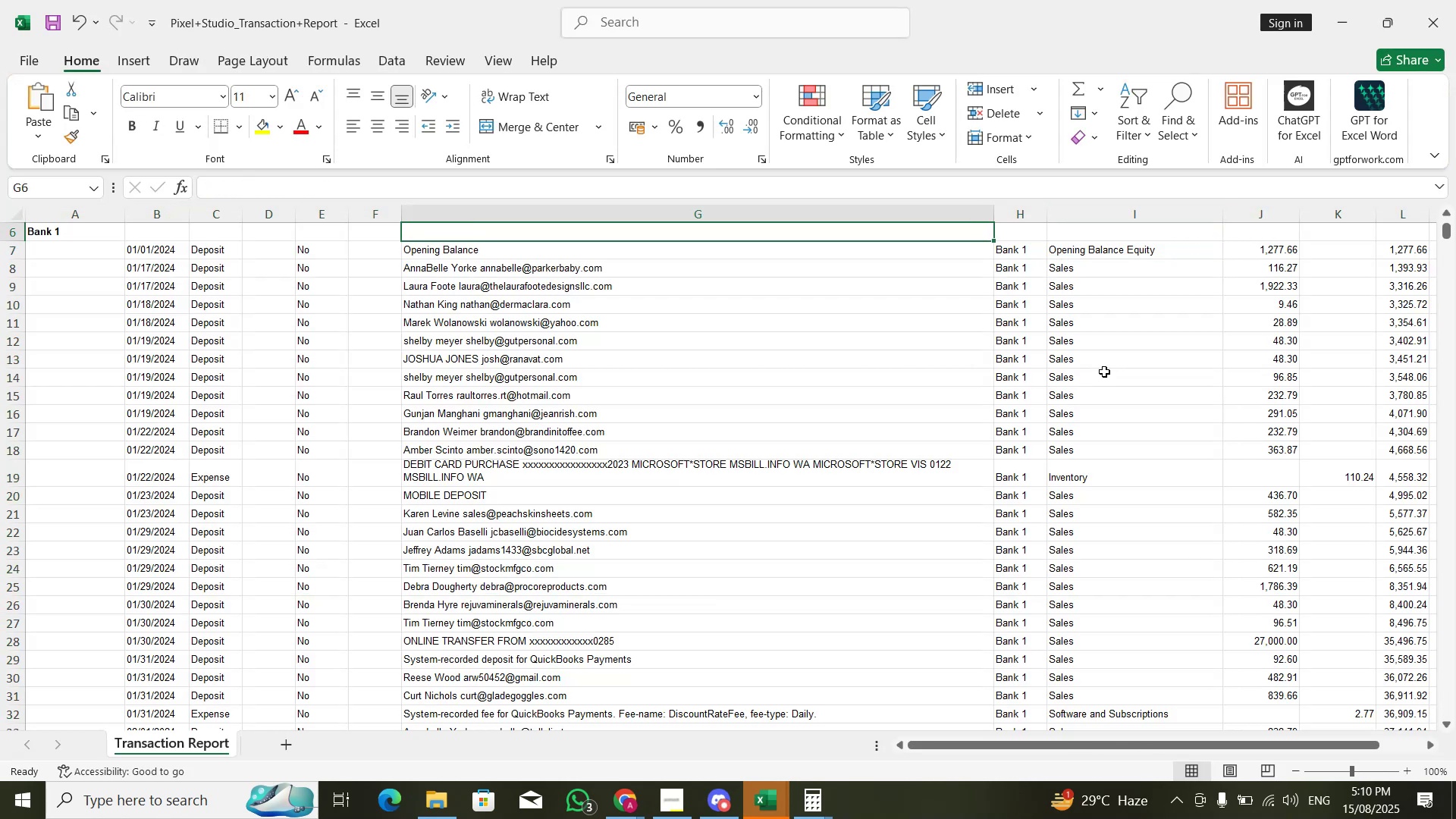 
key(ArrowUp)
 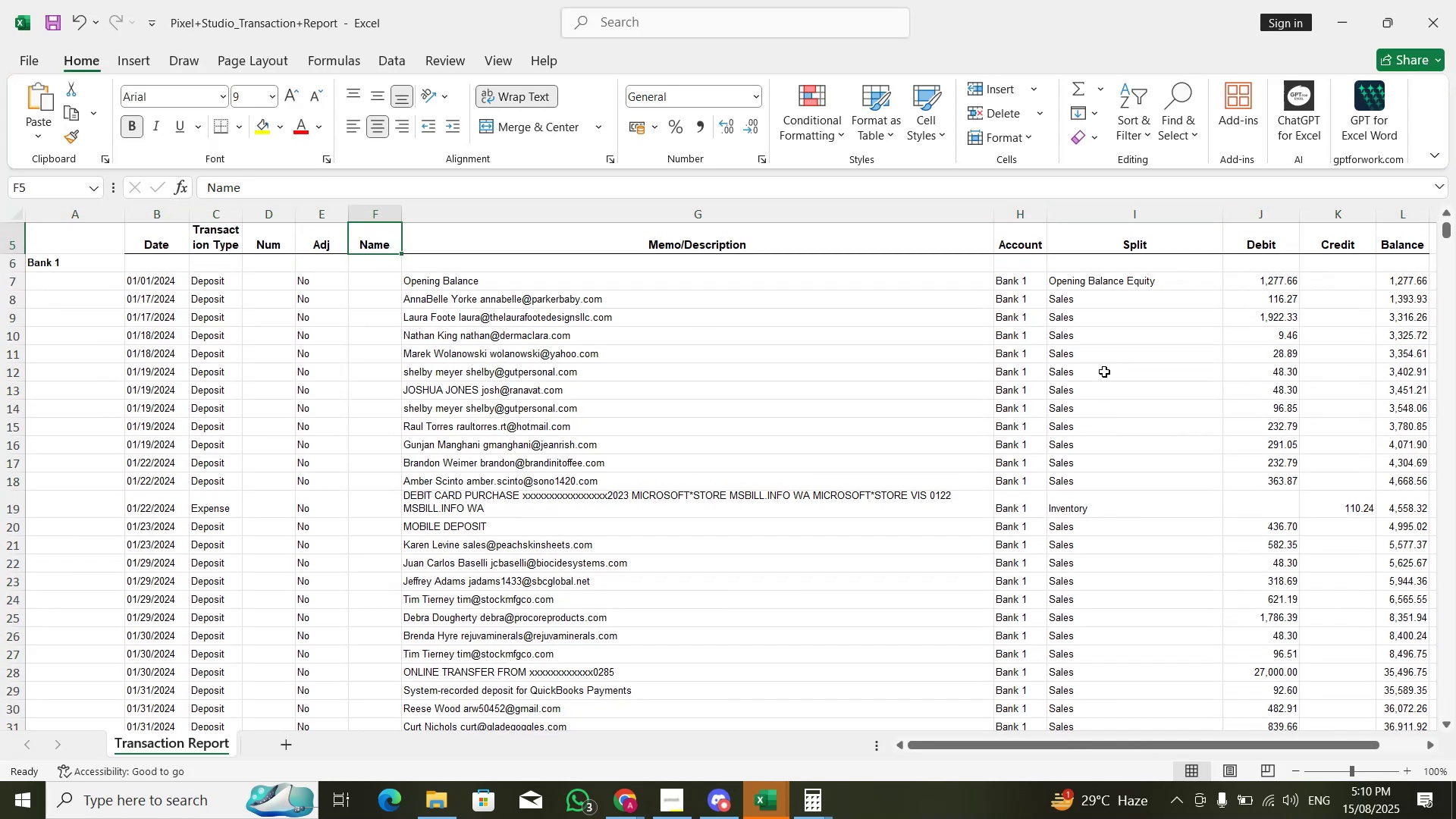 
key(Control+ArrowLeft)
 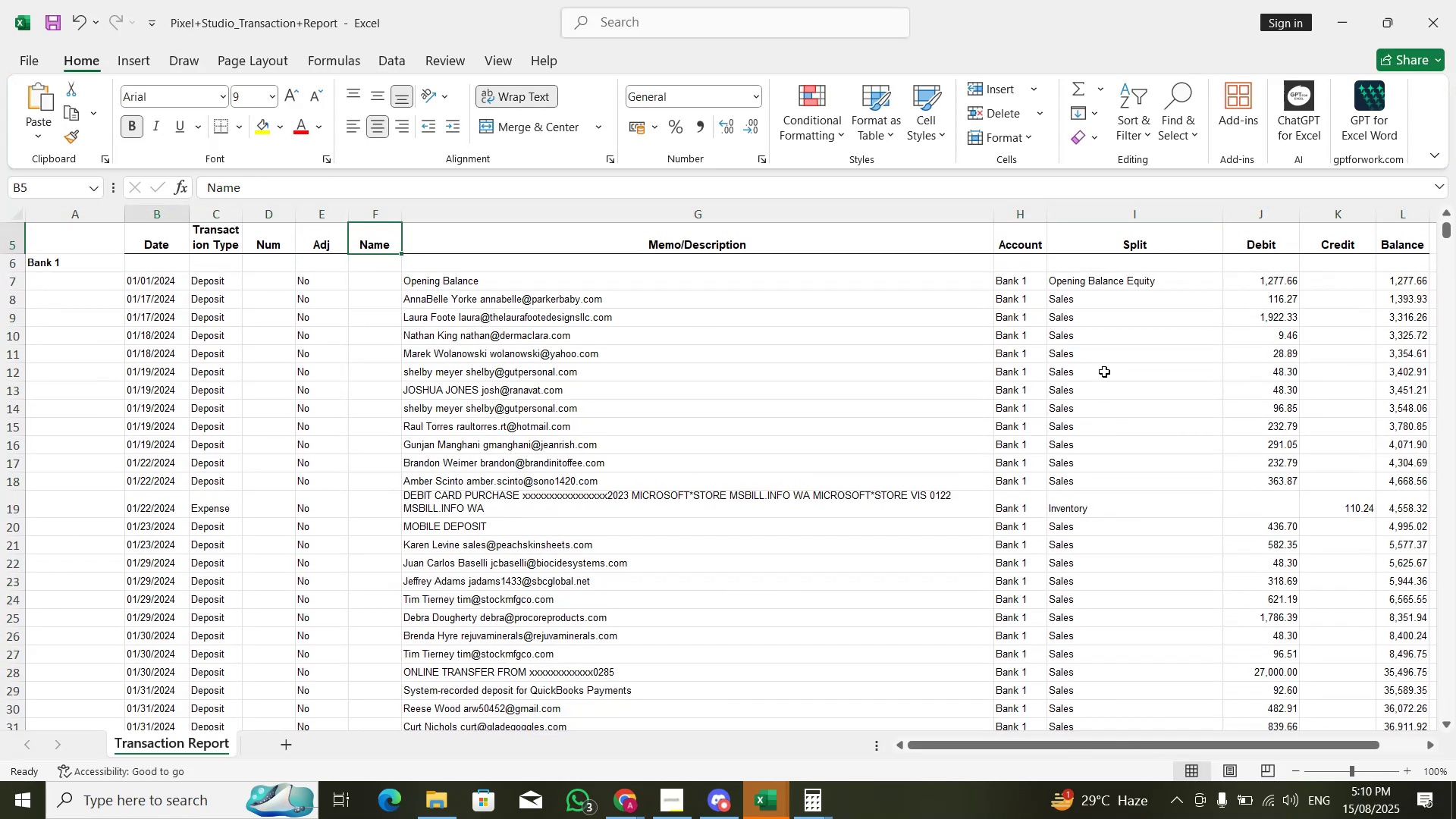 
key(Control+Shift+ArrowRight)
 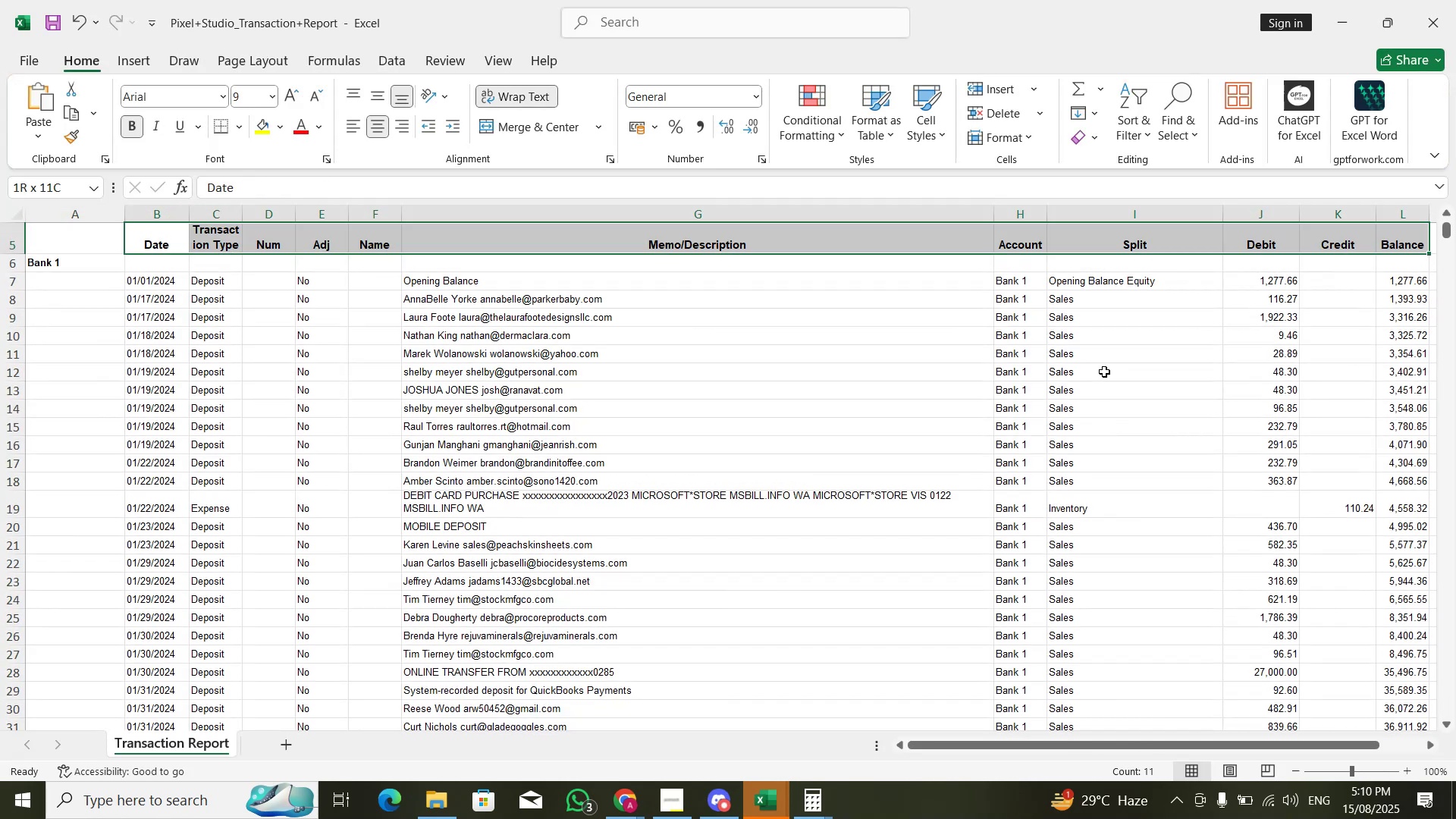 
key(Control+Shift+ArrowDown)
 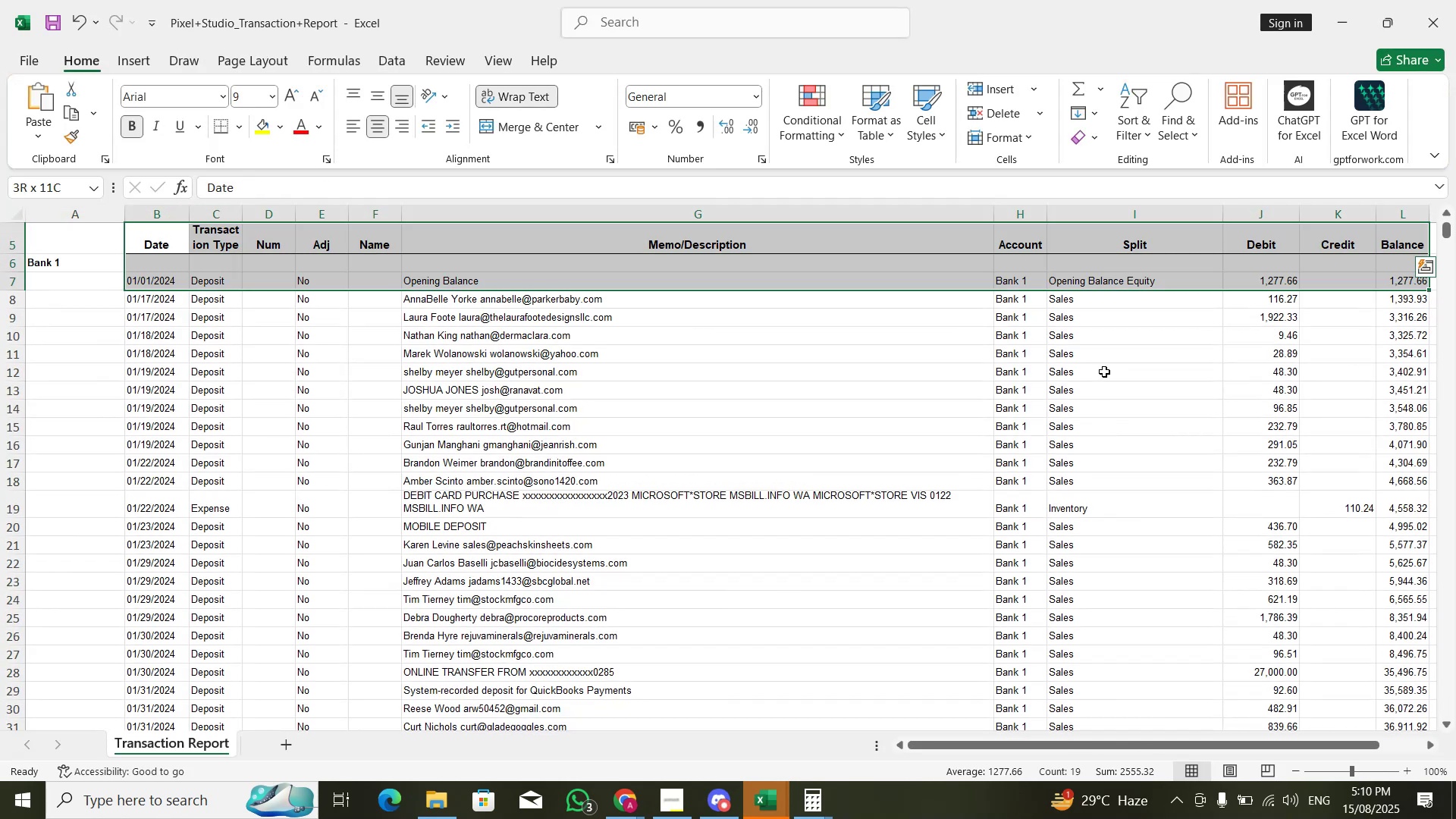 
key(Control+Shift+ArrowDown)
 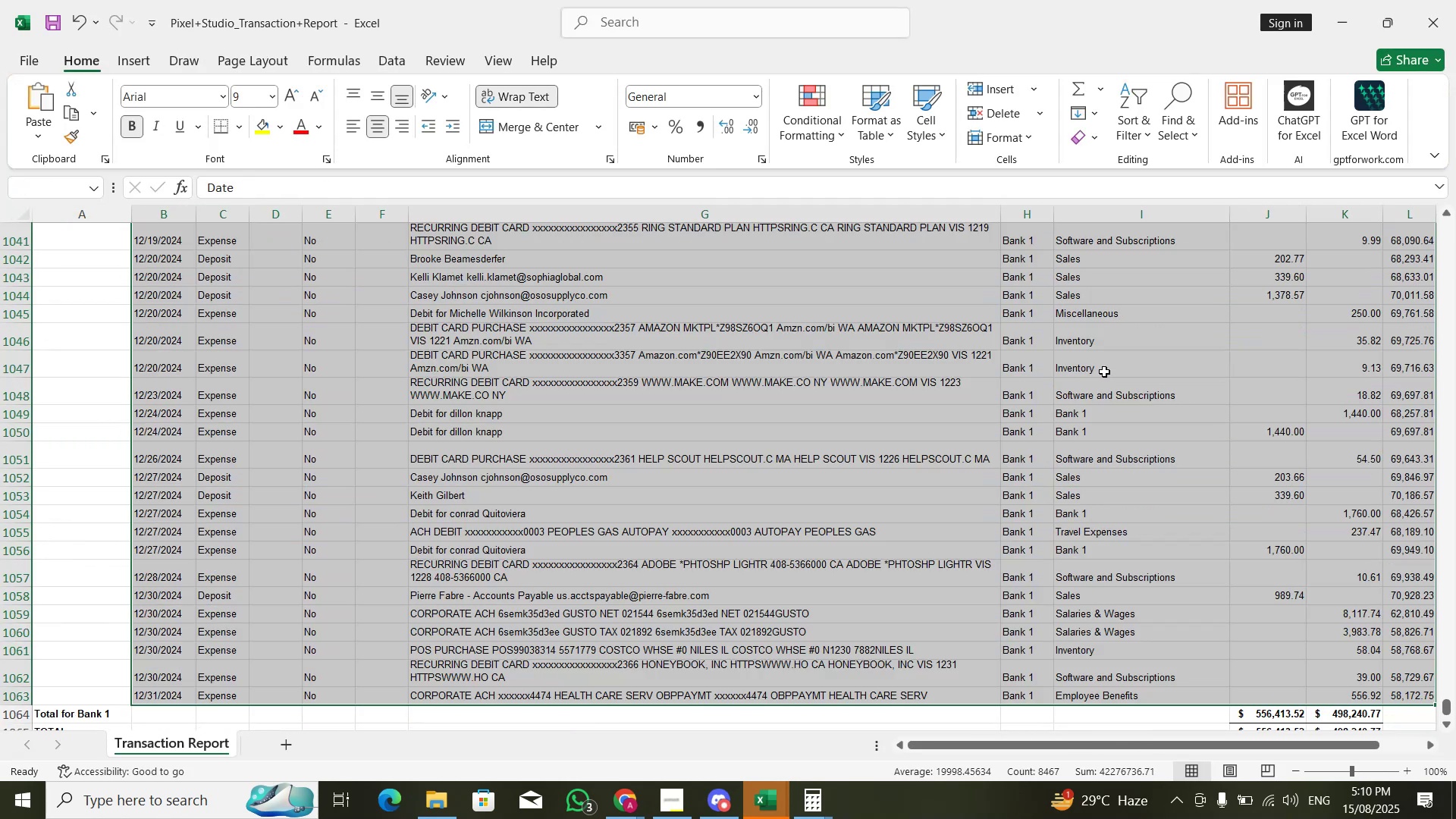 
key(Shift+ArrowDown)
 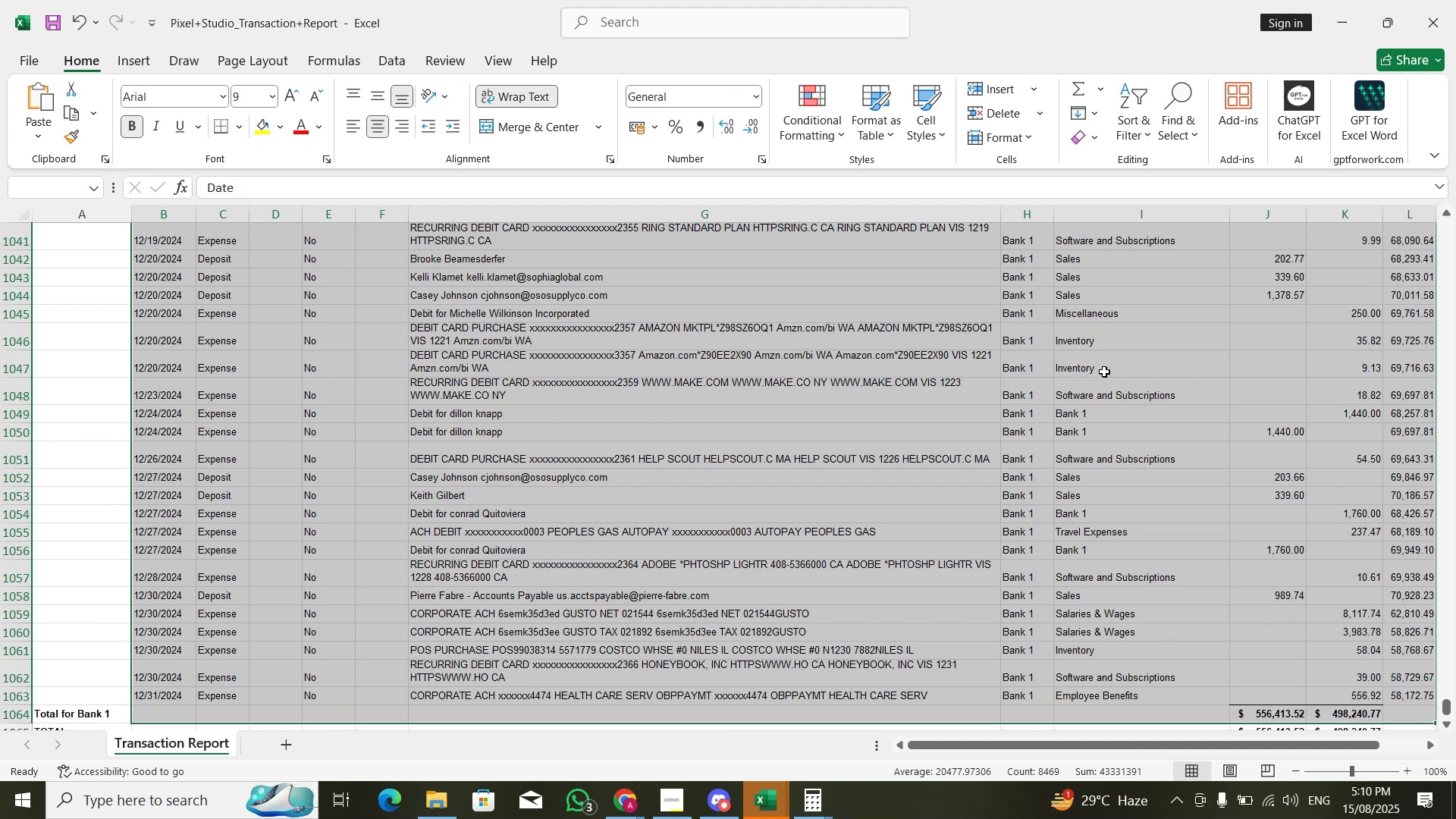 
key(Shift+ArrowUp)
 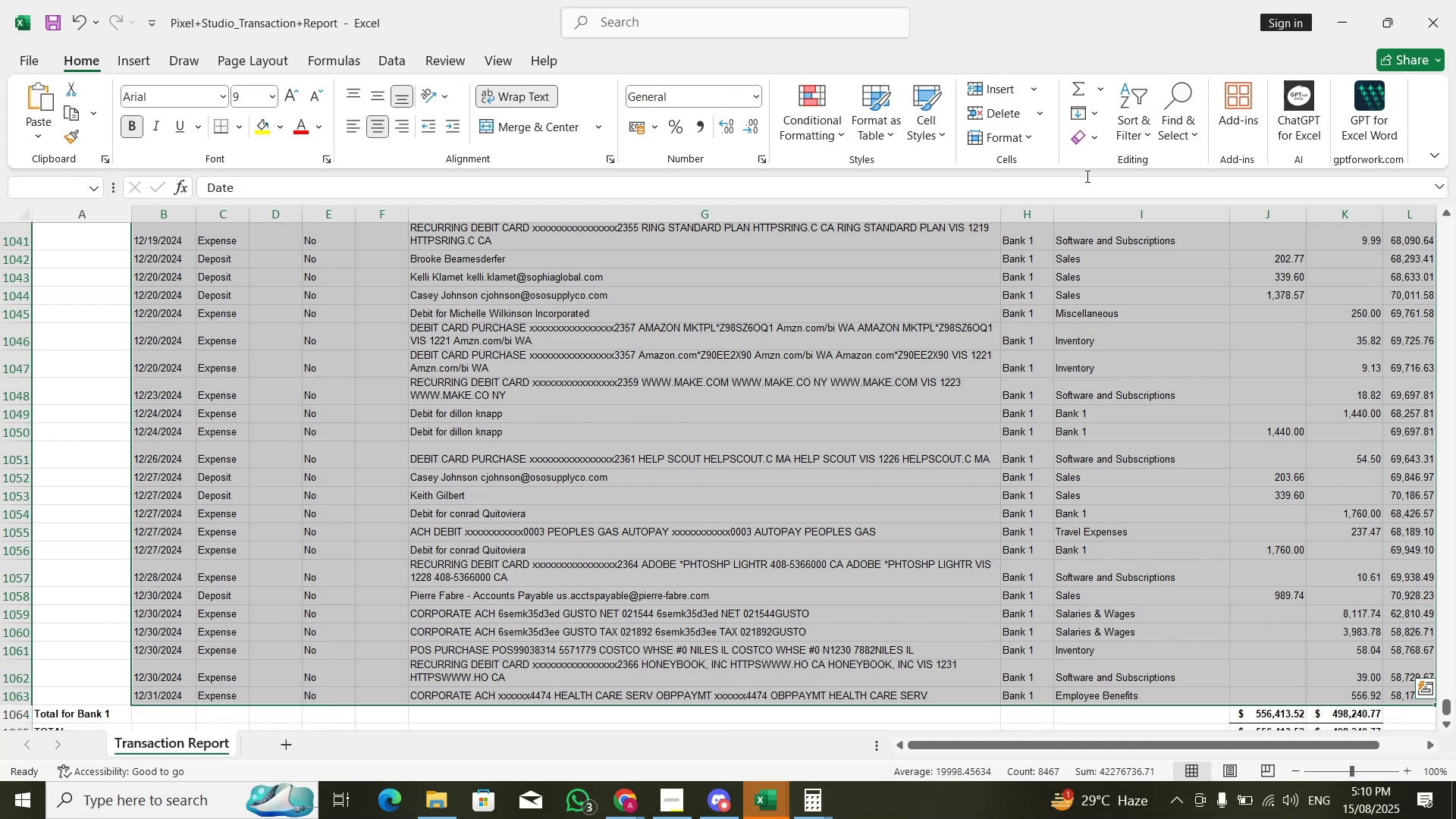 
double_click([1127, 132])
 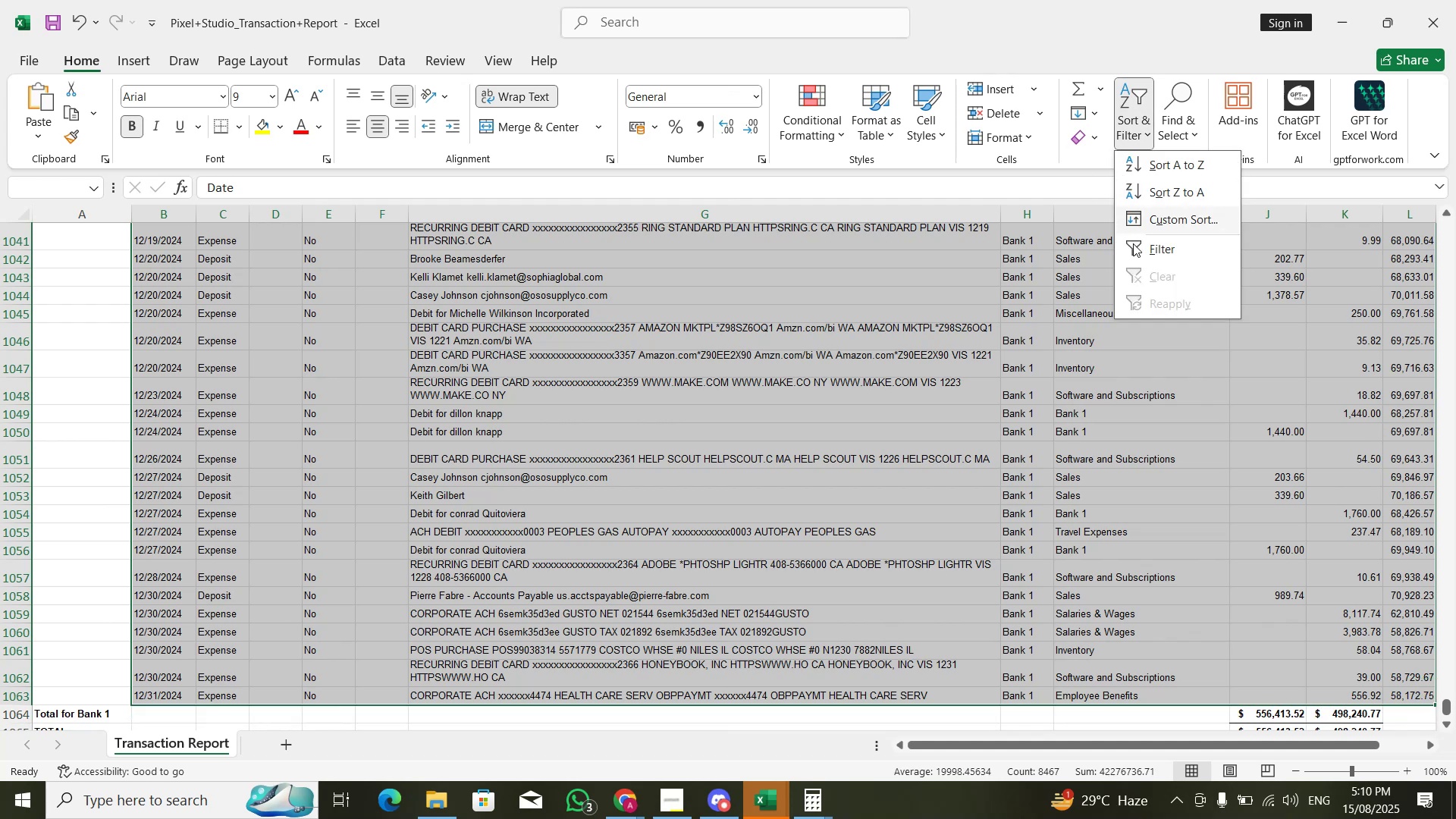 
left_click([1136, 253])
 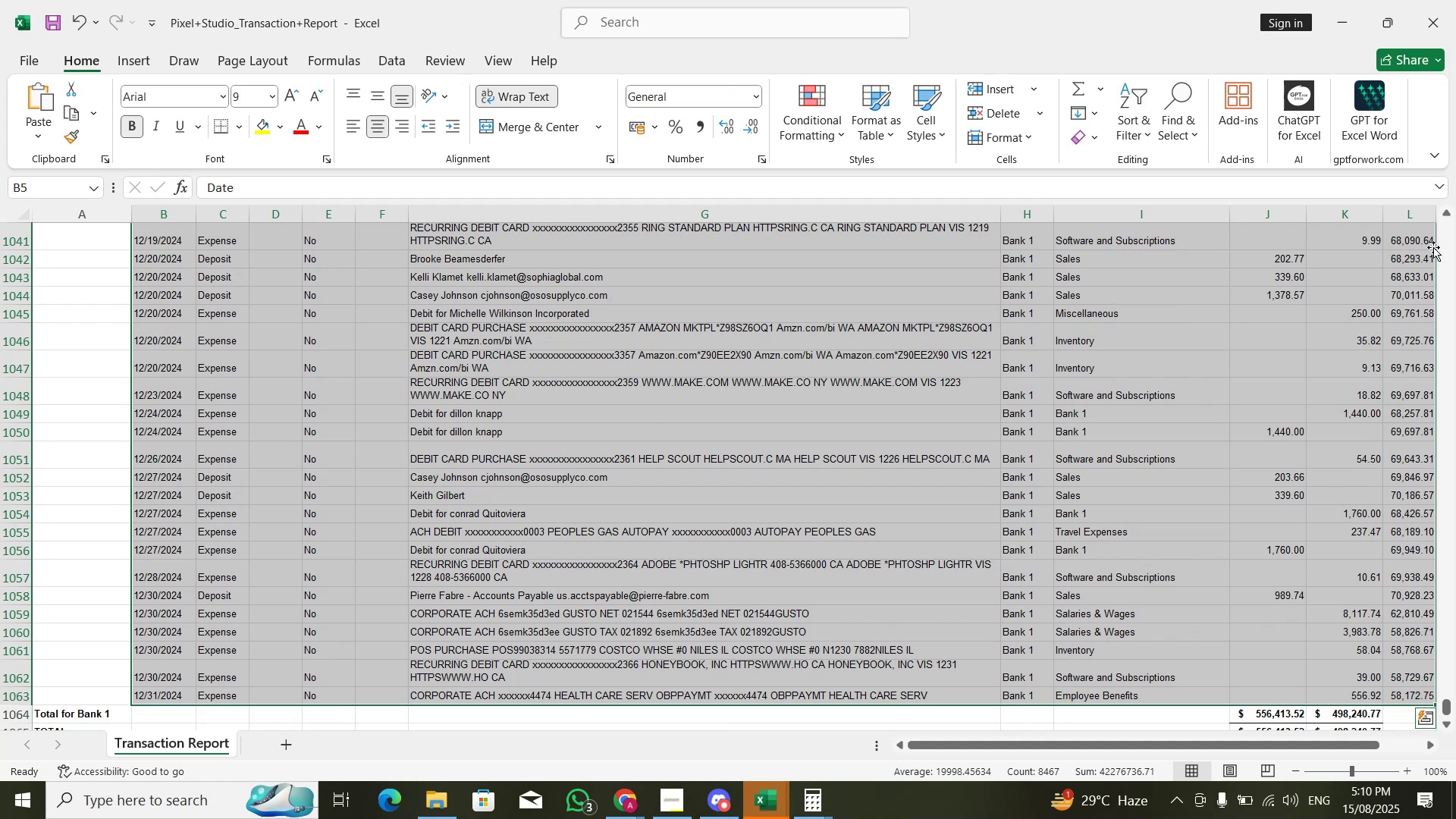 
key(ArrowRight)
 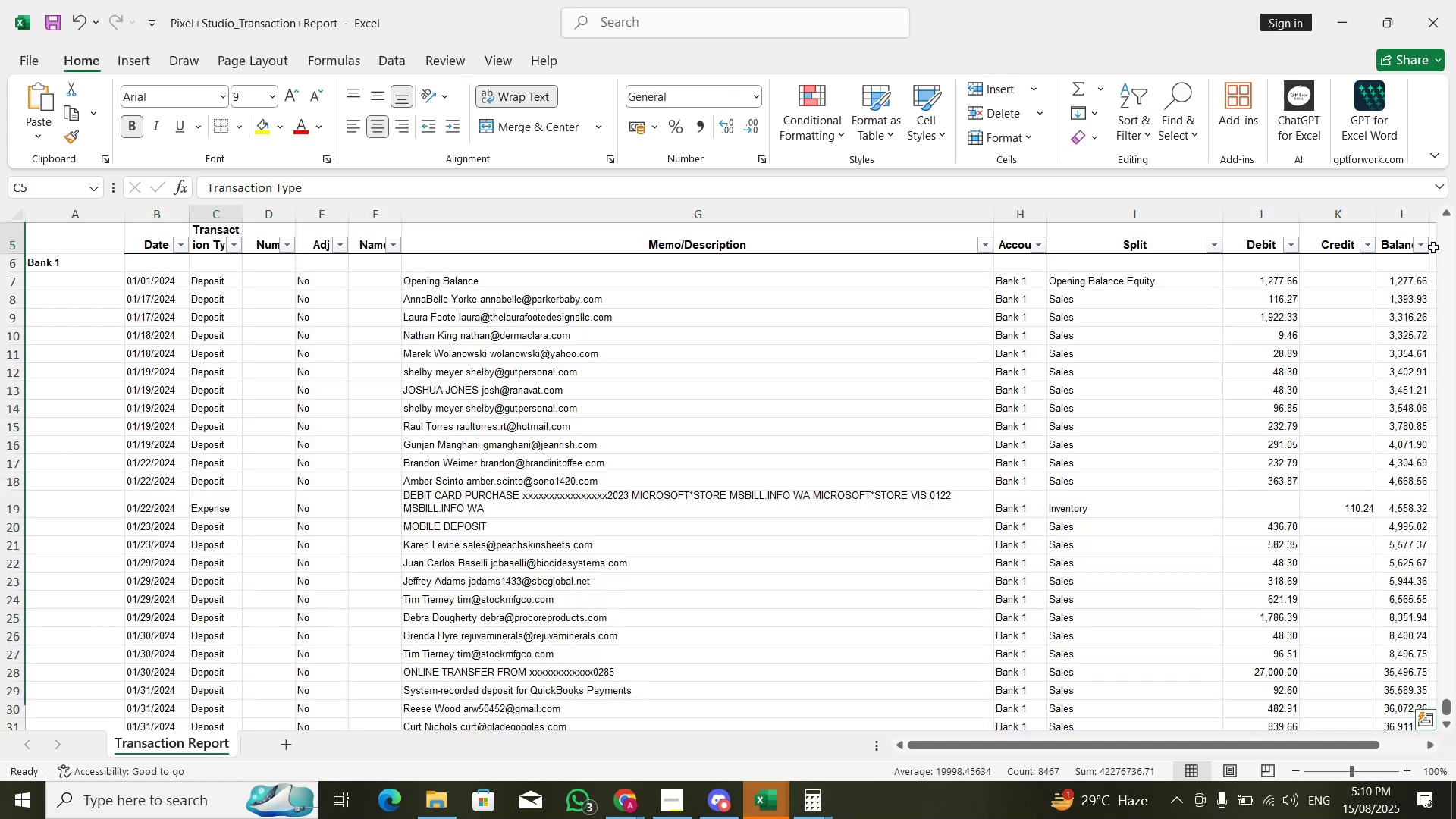 
key(ArrowRight)
 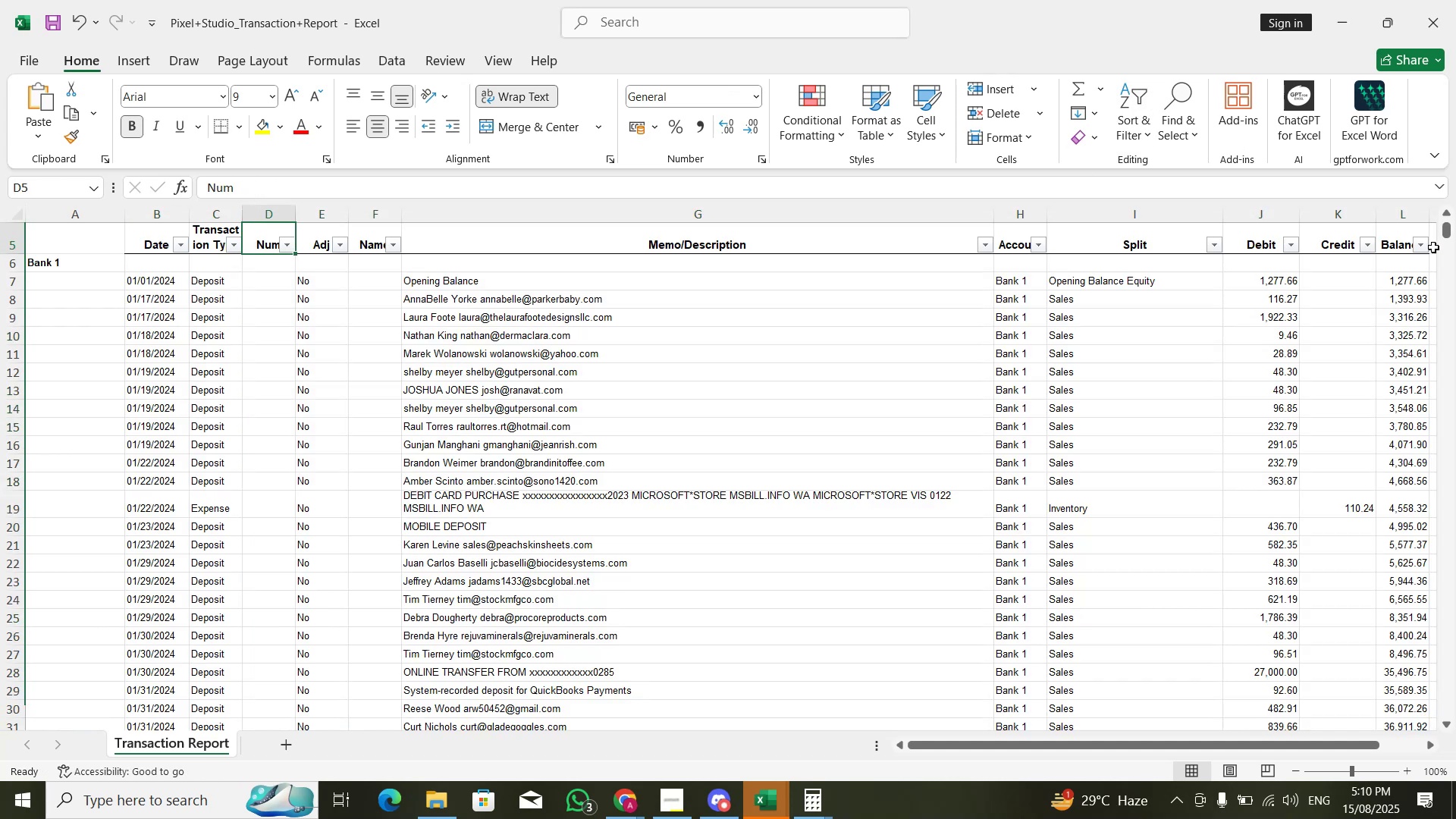 
key(ArrowRight)
 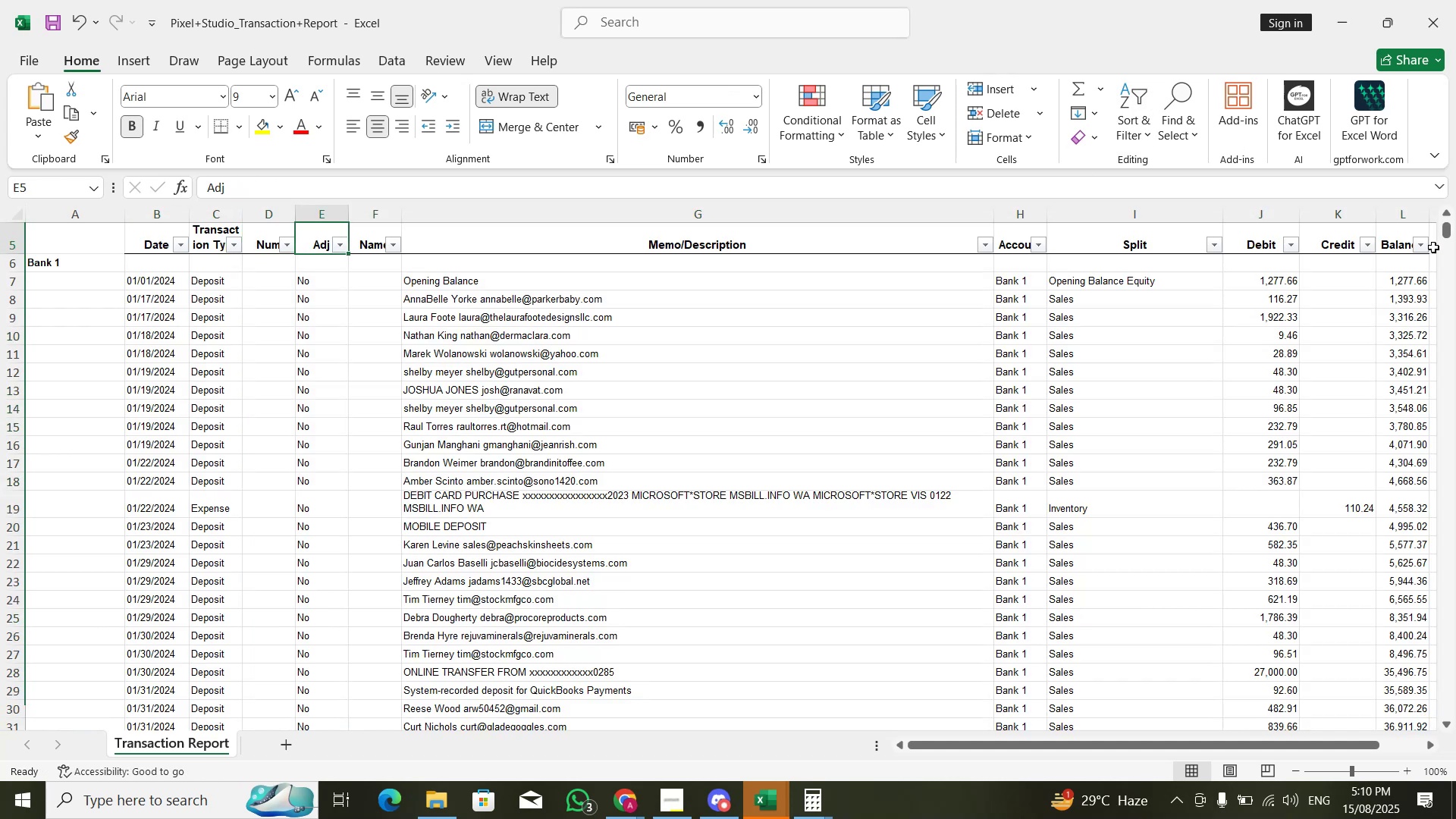 
hold_key(key=ArrowRight, duration=0.8)
 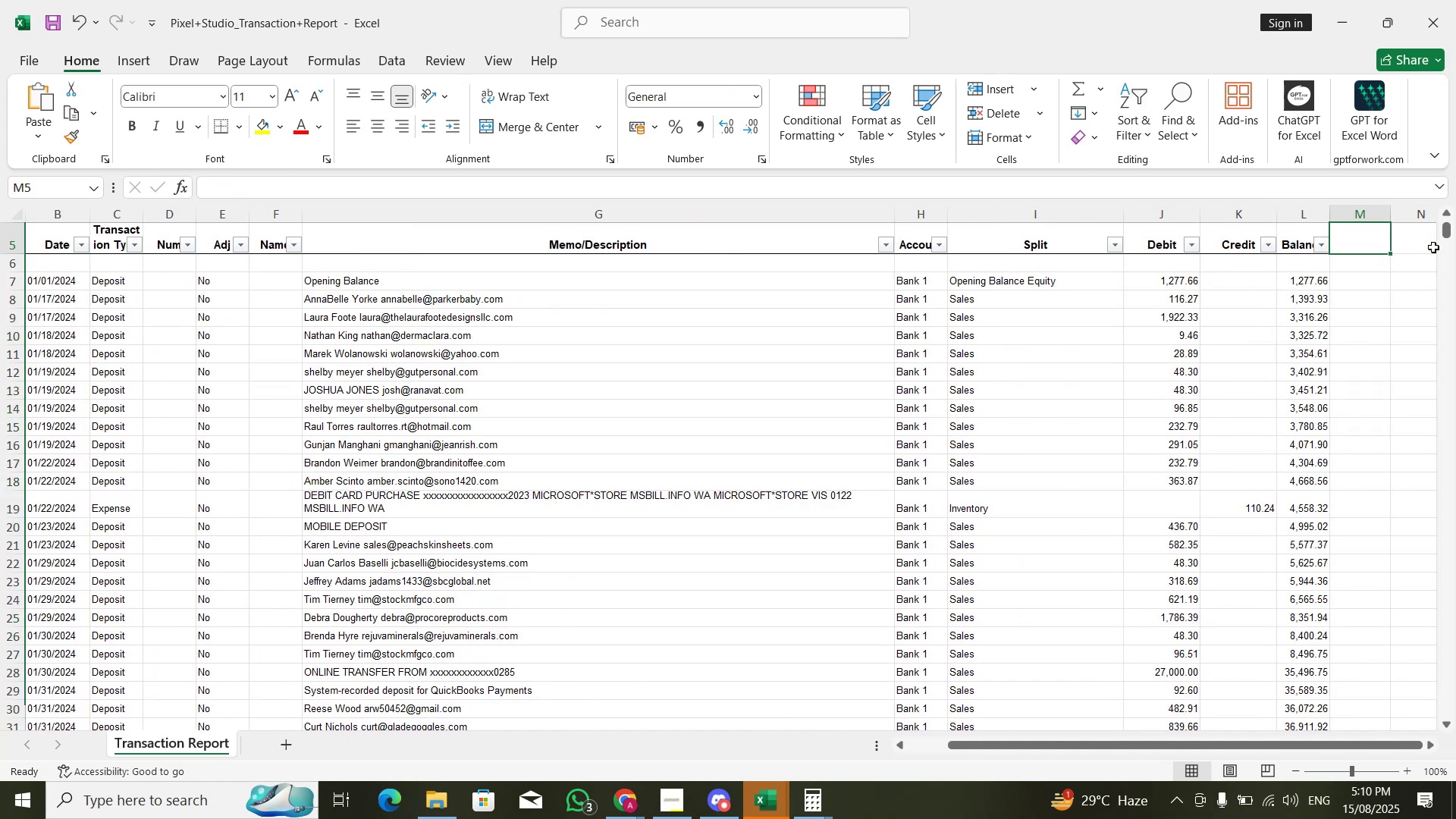 
key(ArrowLeft)
 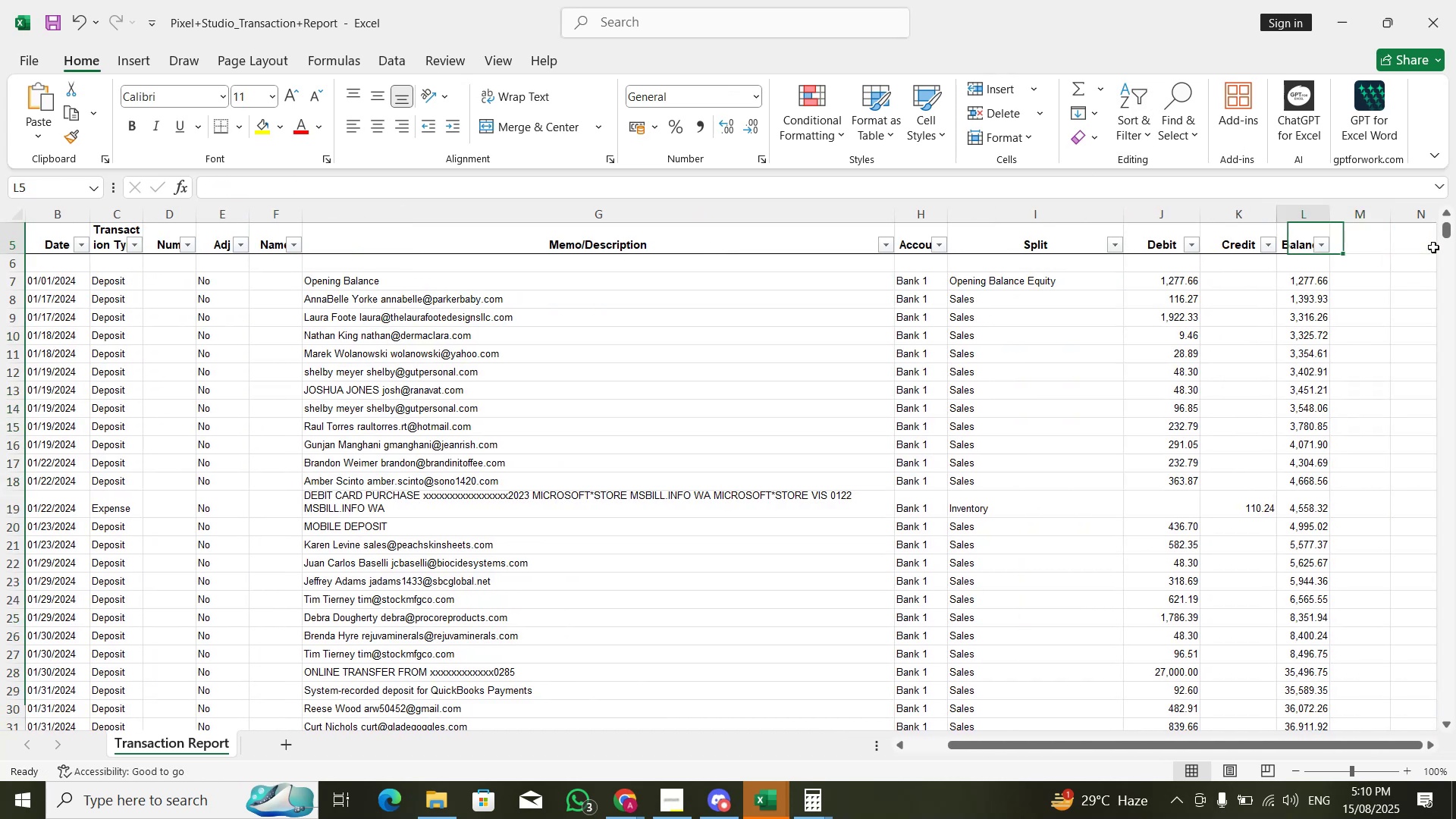 
key(ArrowLeft)
 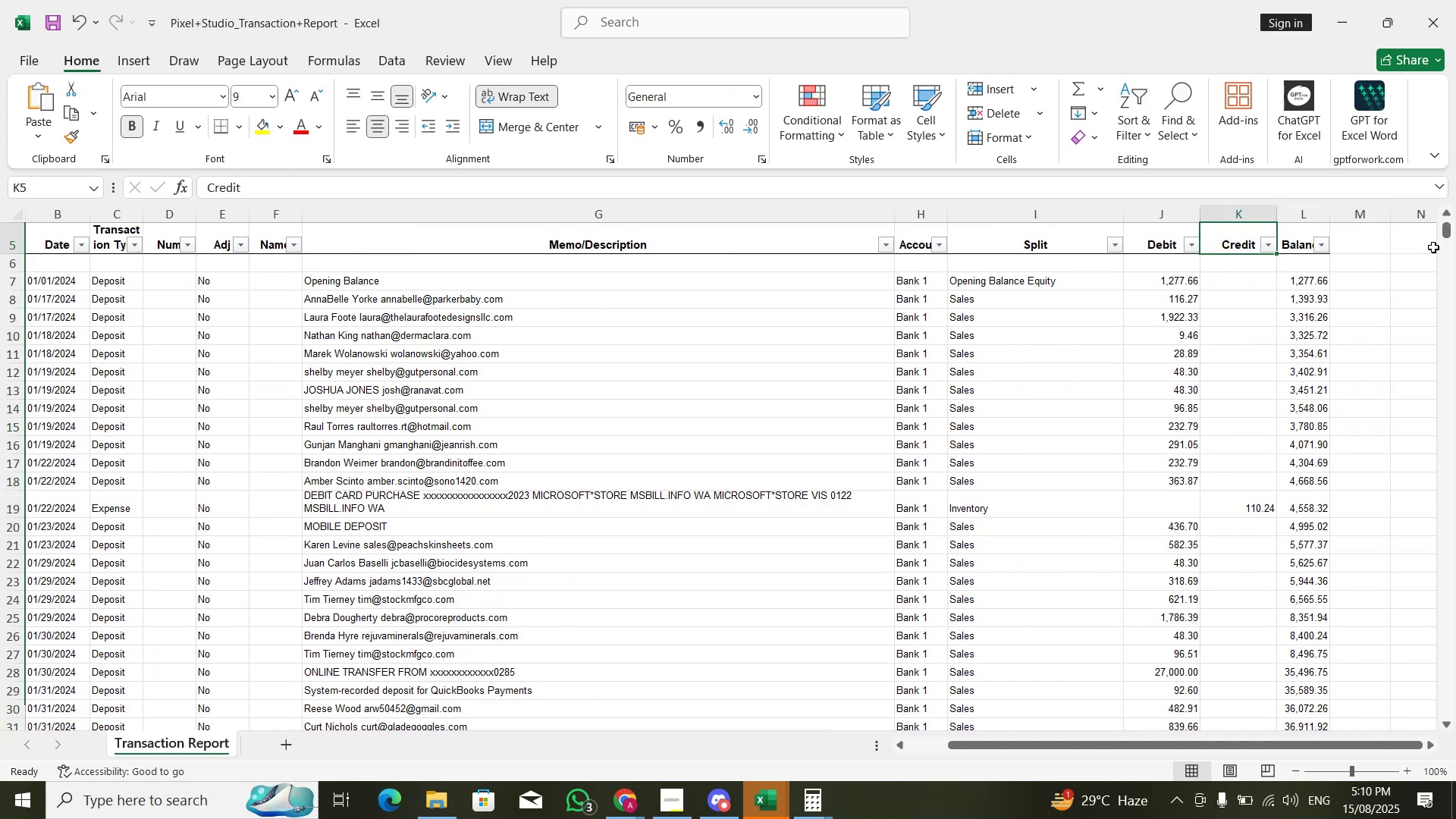 
key(ArrowLeft)
 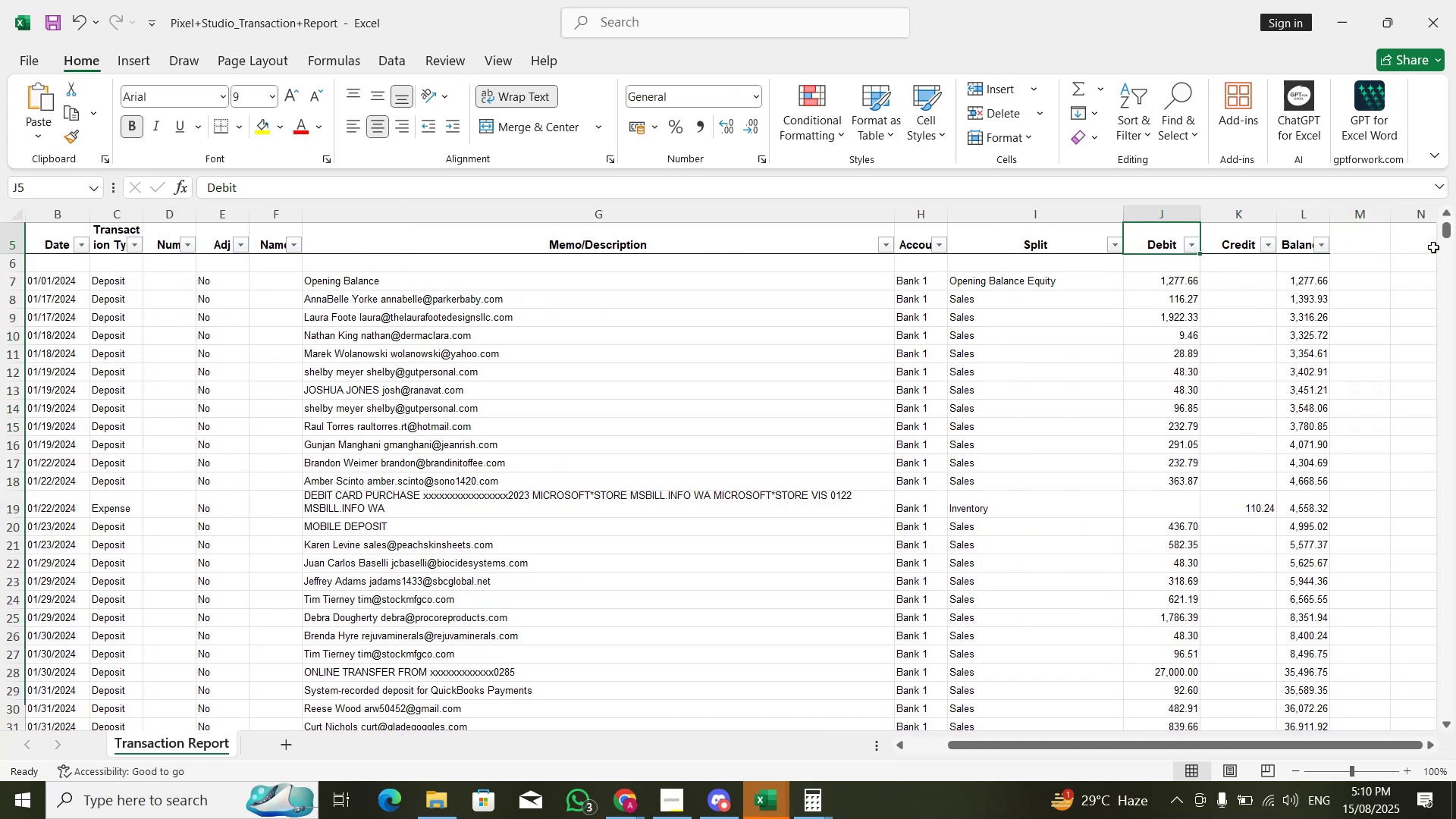 
key(ArrowDown)
 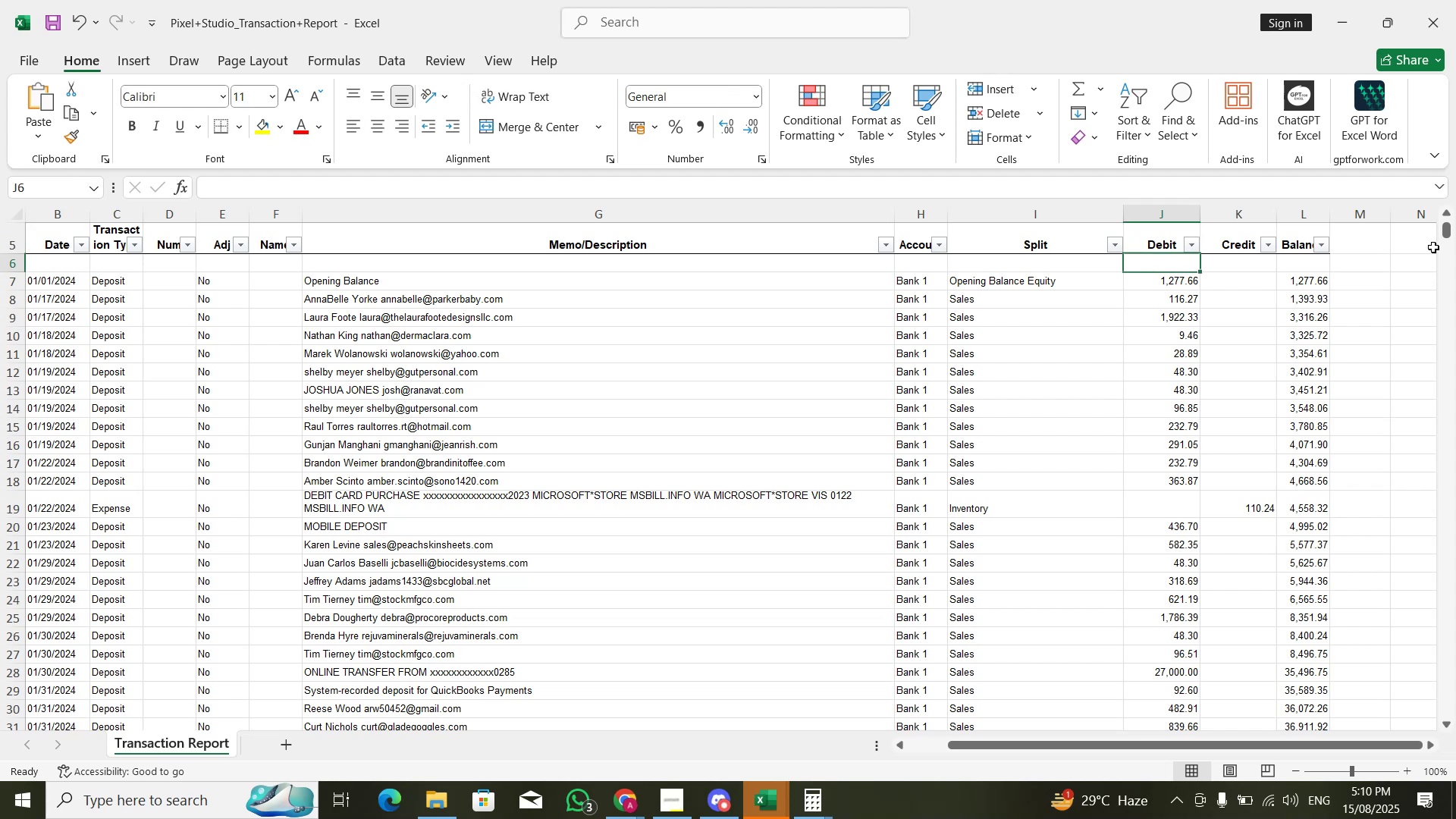 
key(Alt+AltLeft)
 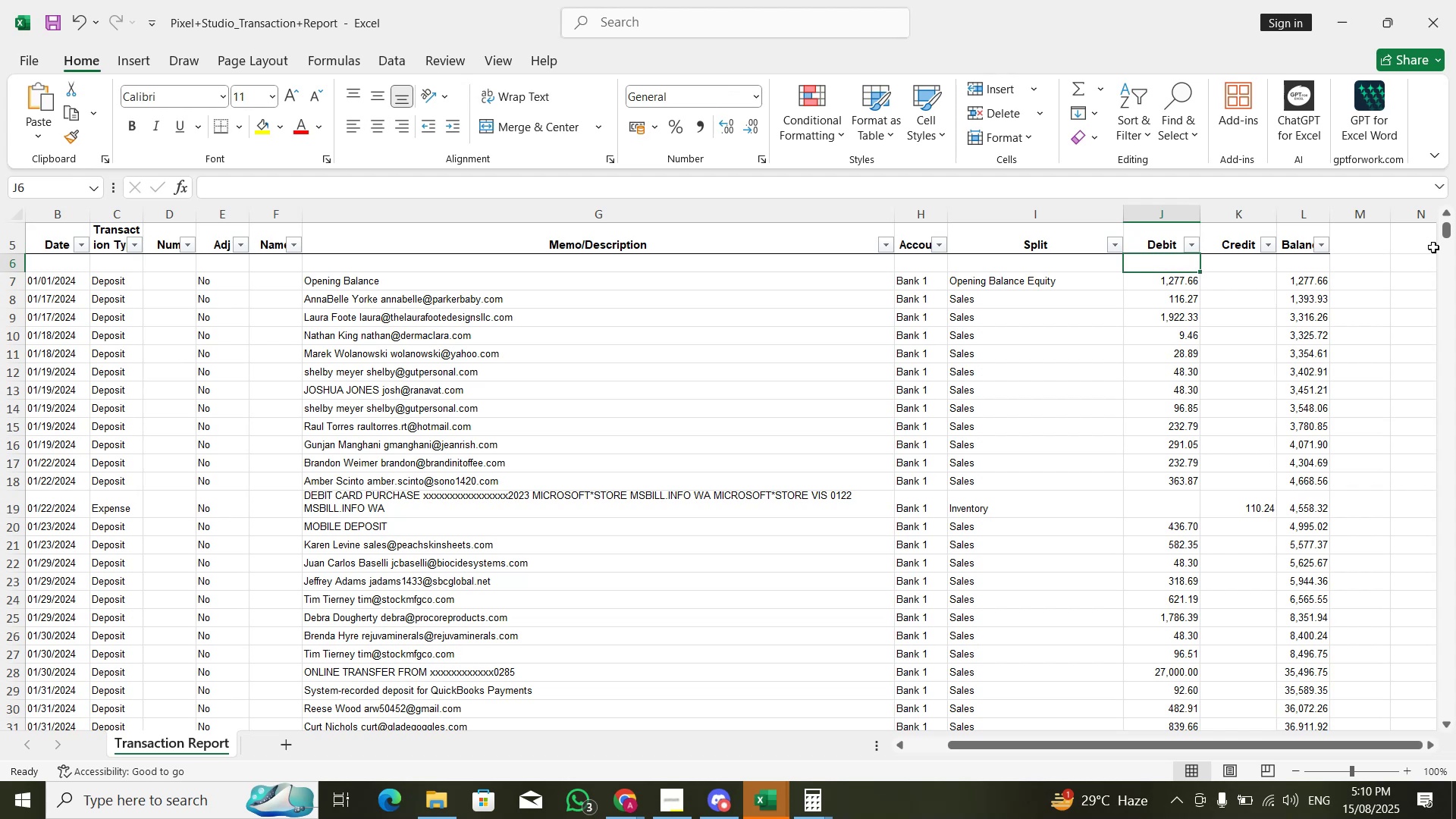 
key(ArrowUp)
 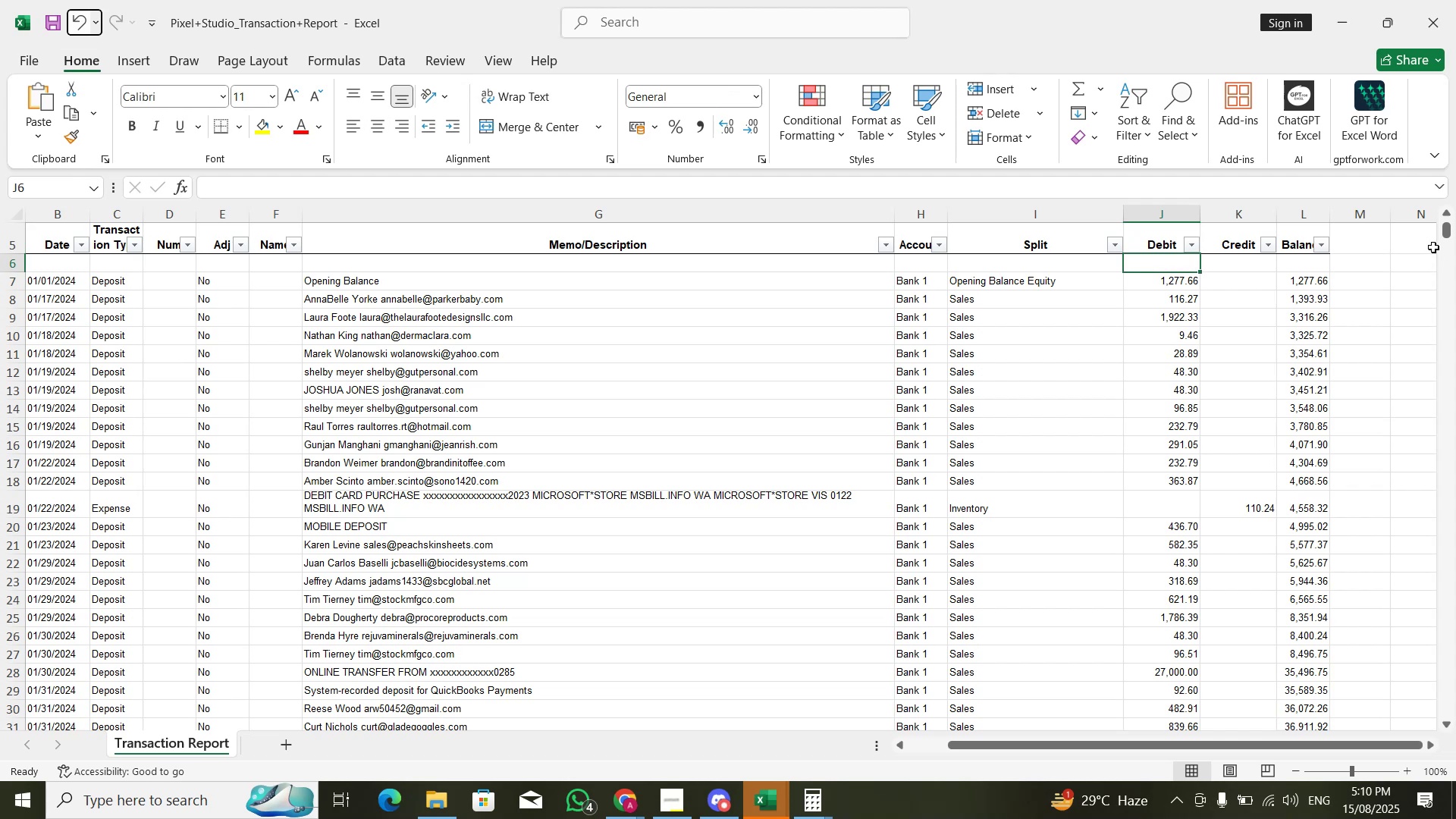 
key(Escape)
 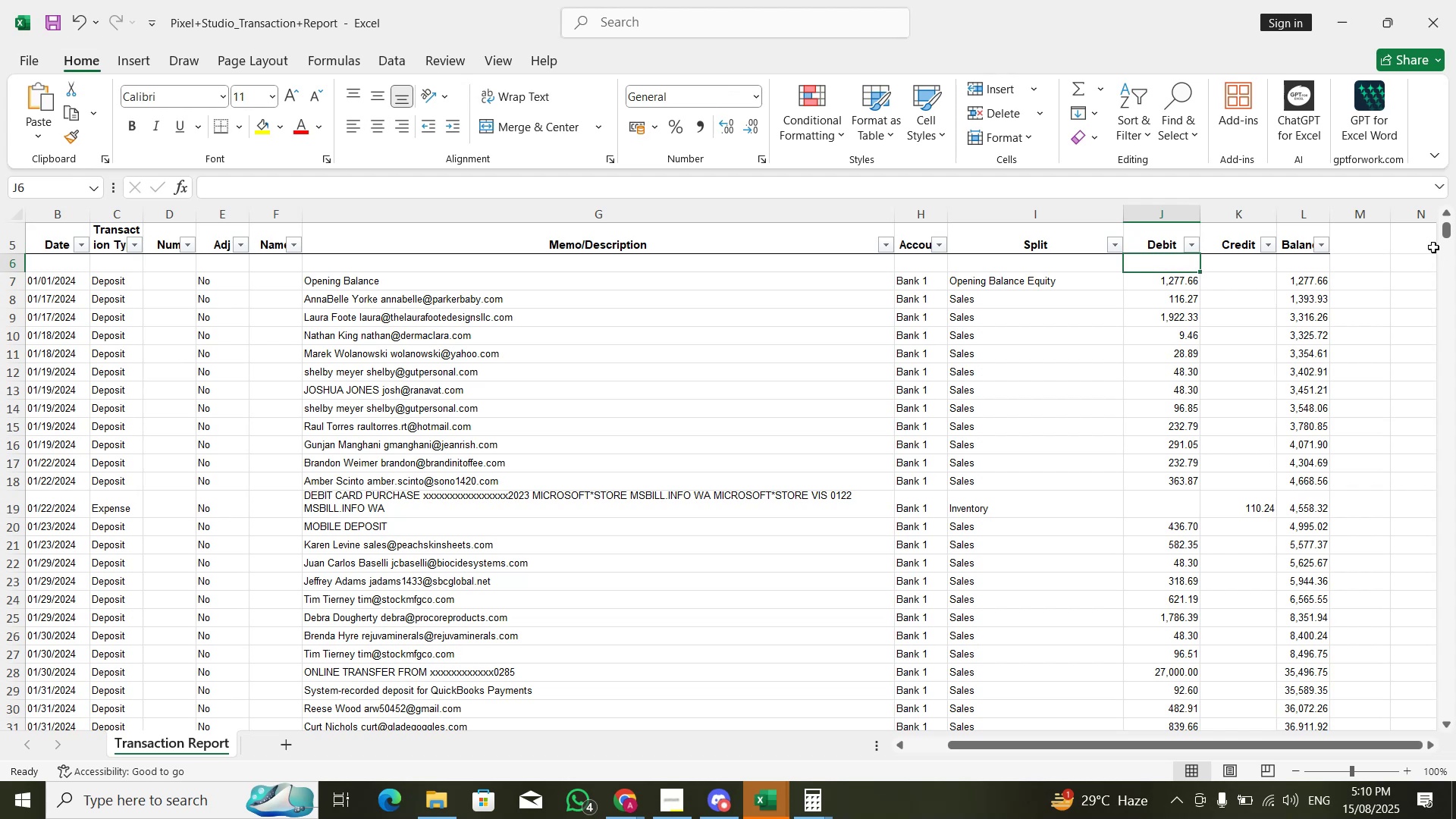 
key(ArrowUp)
 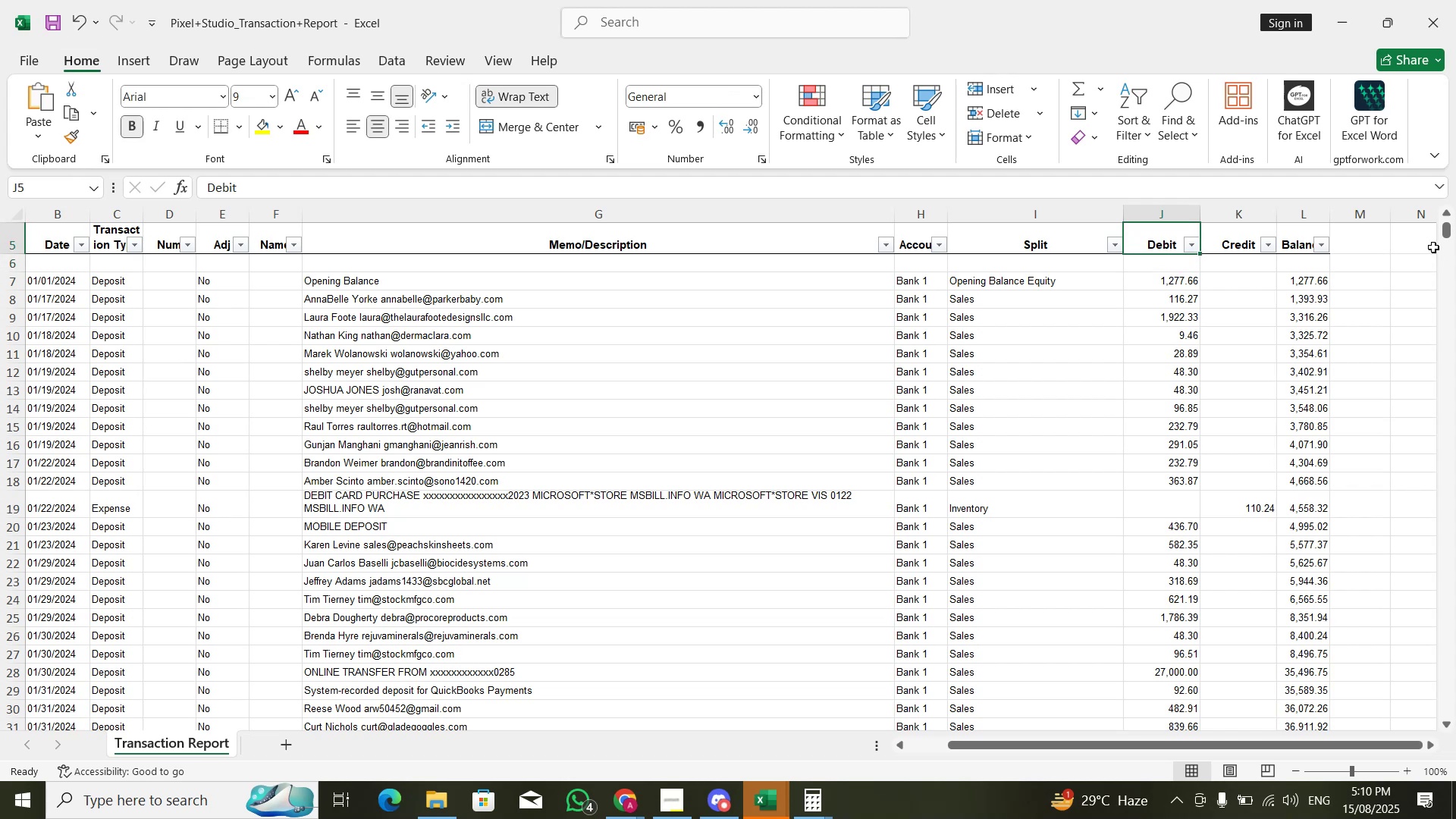 
key(Alt+AltLeft)
 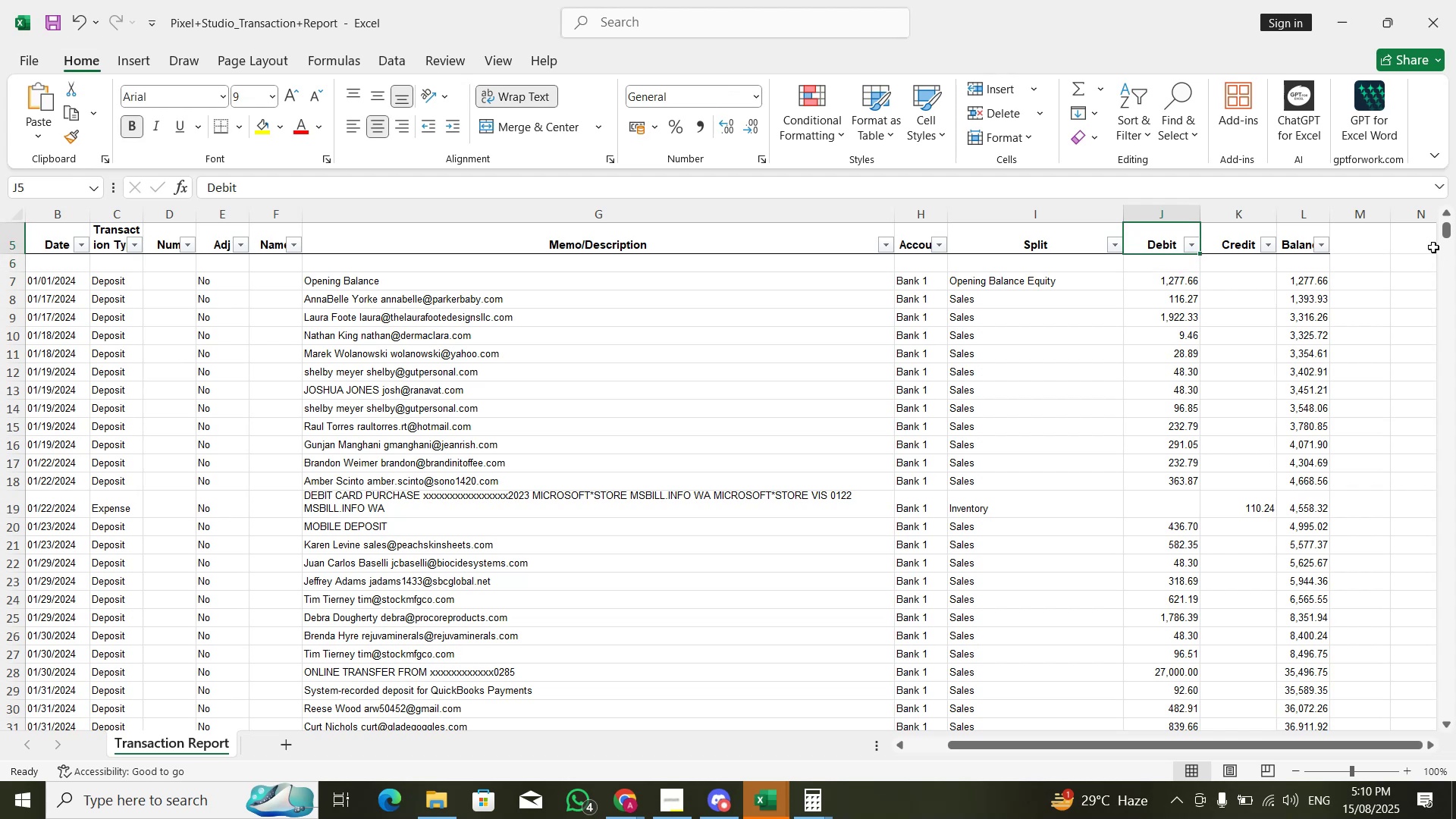 
hold_key(key=ArrowDown, duration=0.55)
 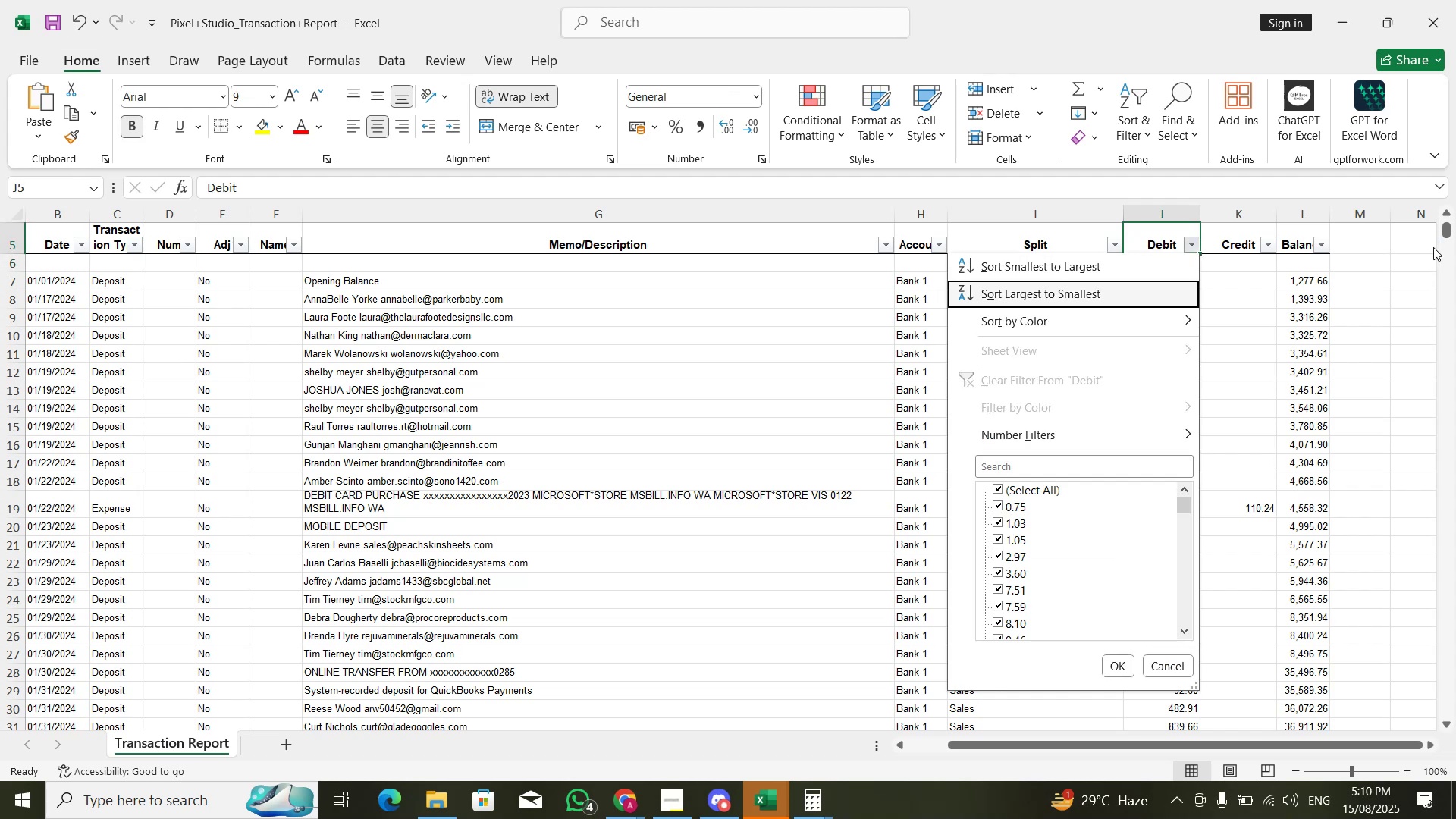 
key(ArrowUp)
 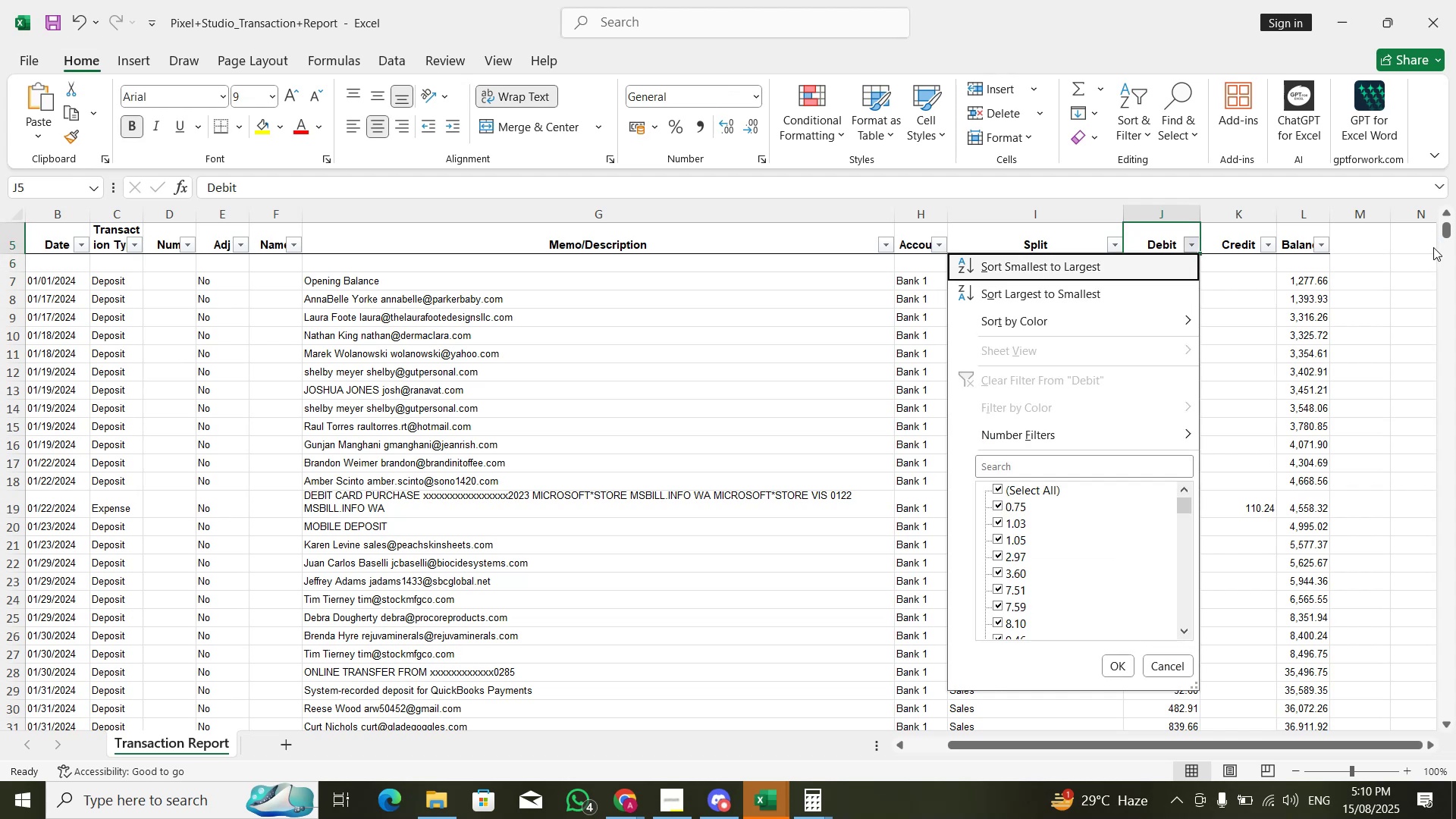 
key(ArrowDown)
 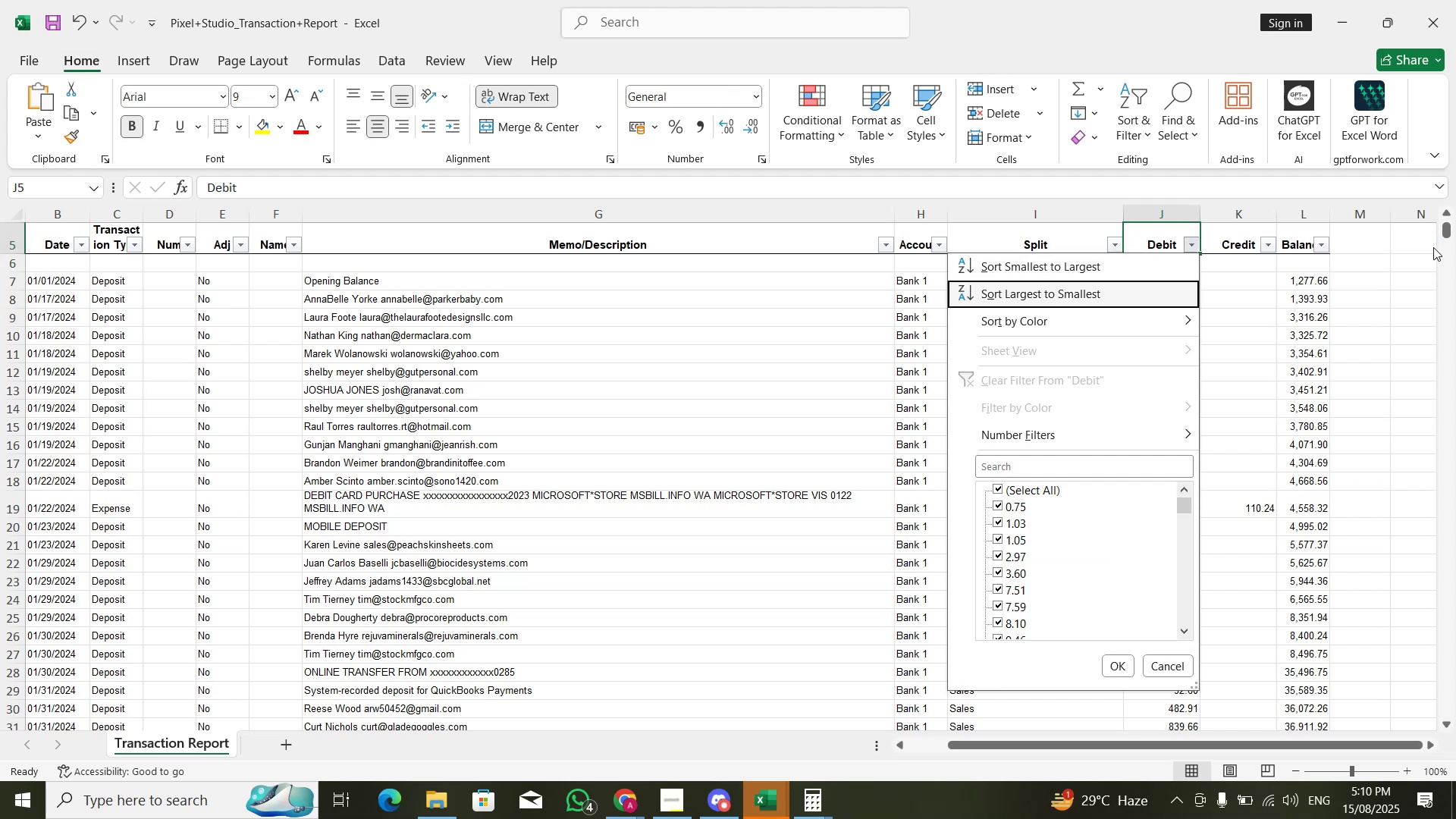 
key(ArrowUp)
 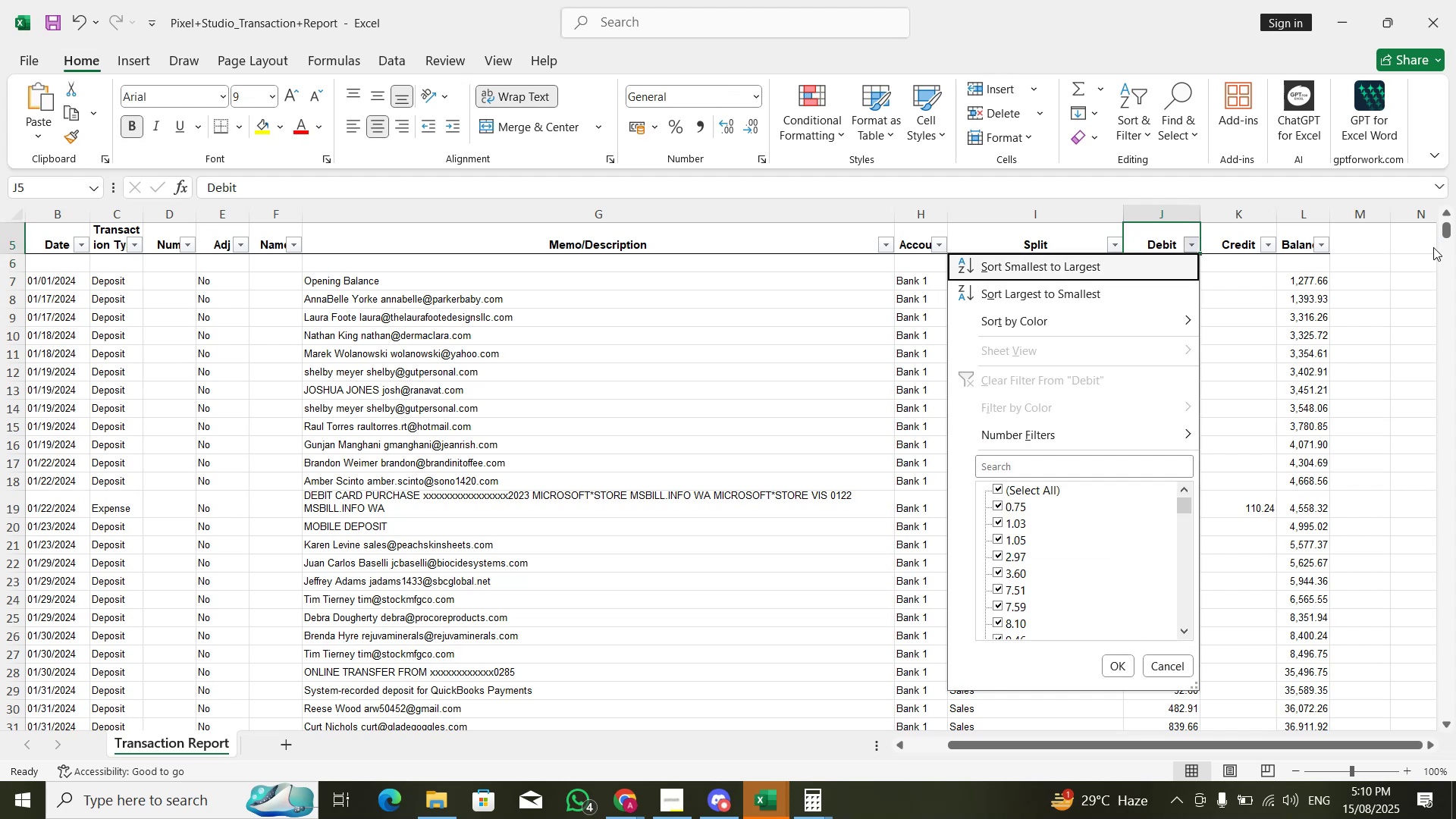 
key(Space)
 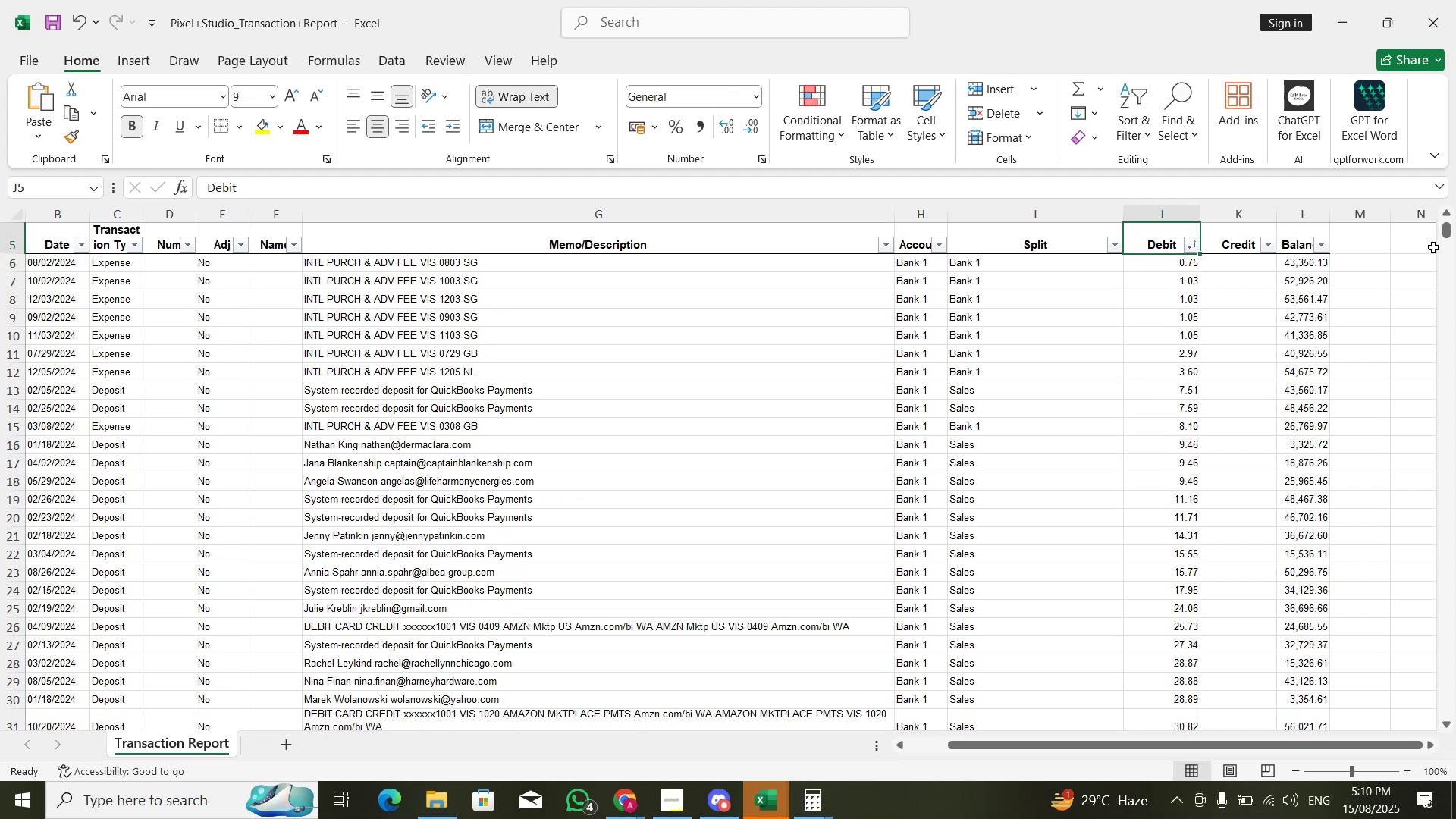 
key(ArrowDown)
 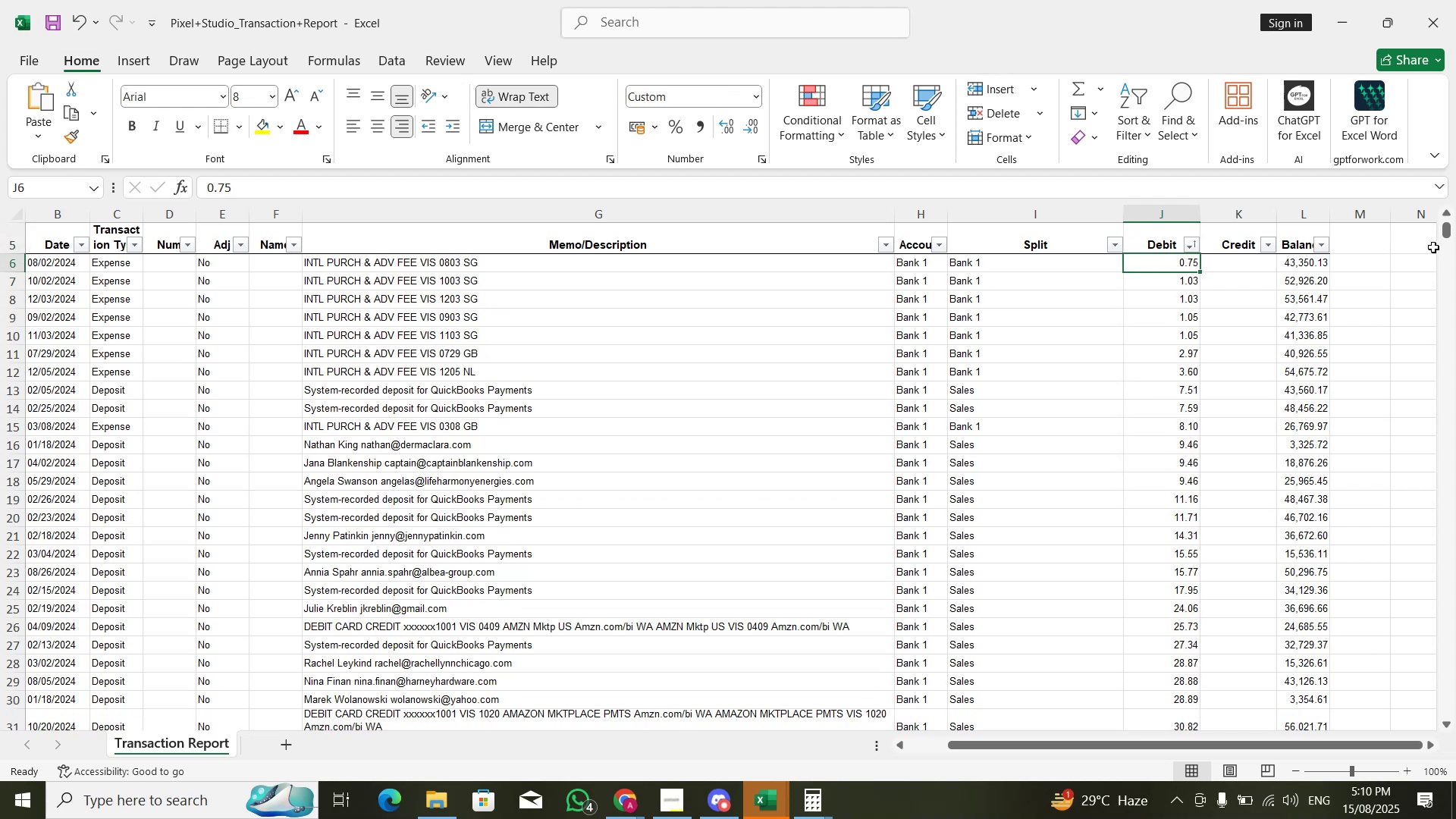 
key(Control+Shift+ArrowDown)
 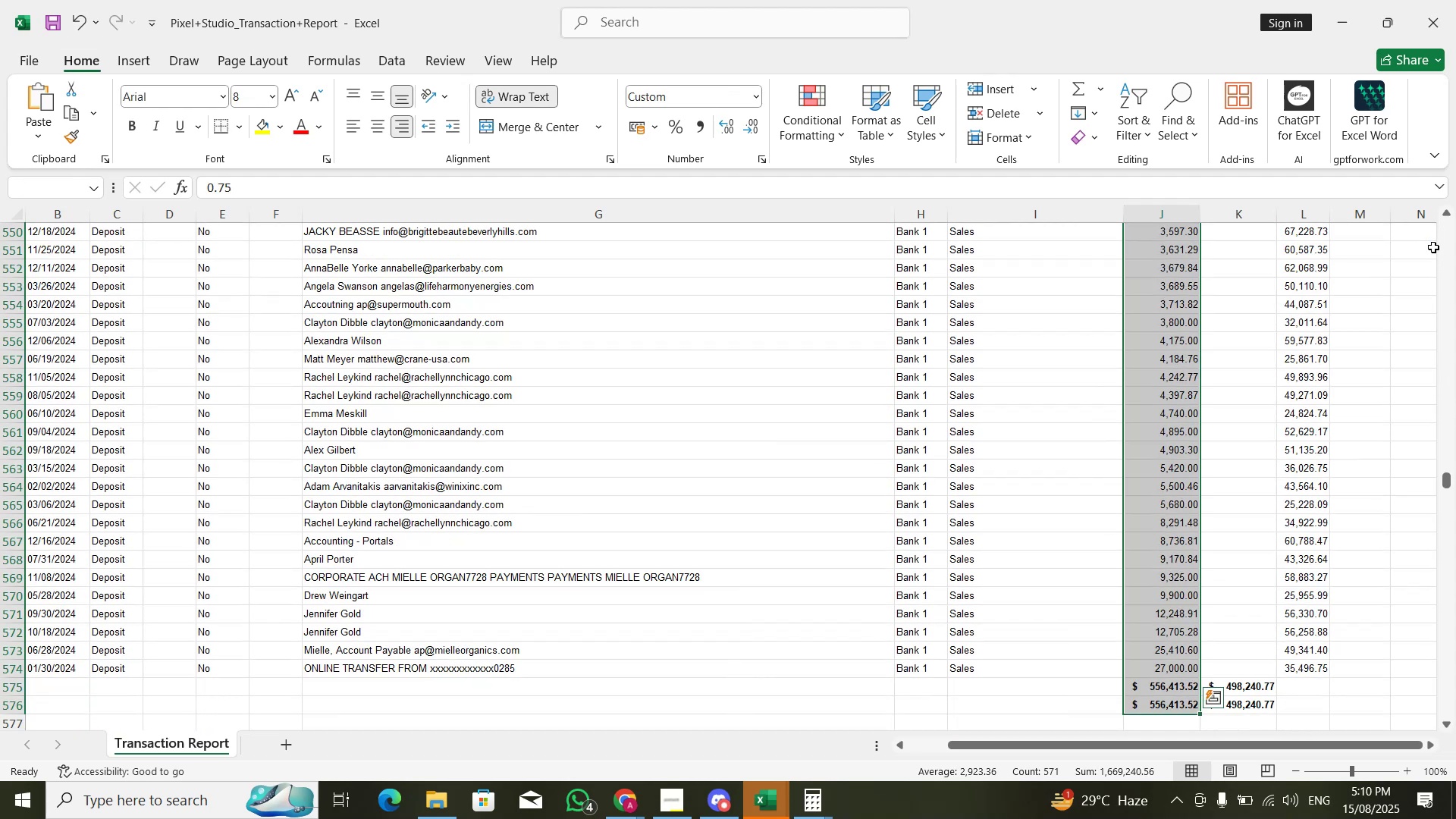 
key(Shift+ArrowUp)
 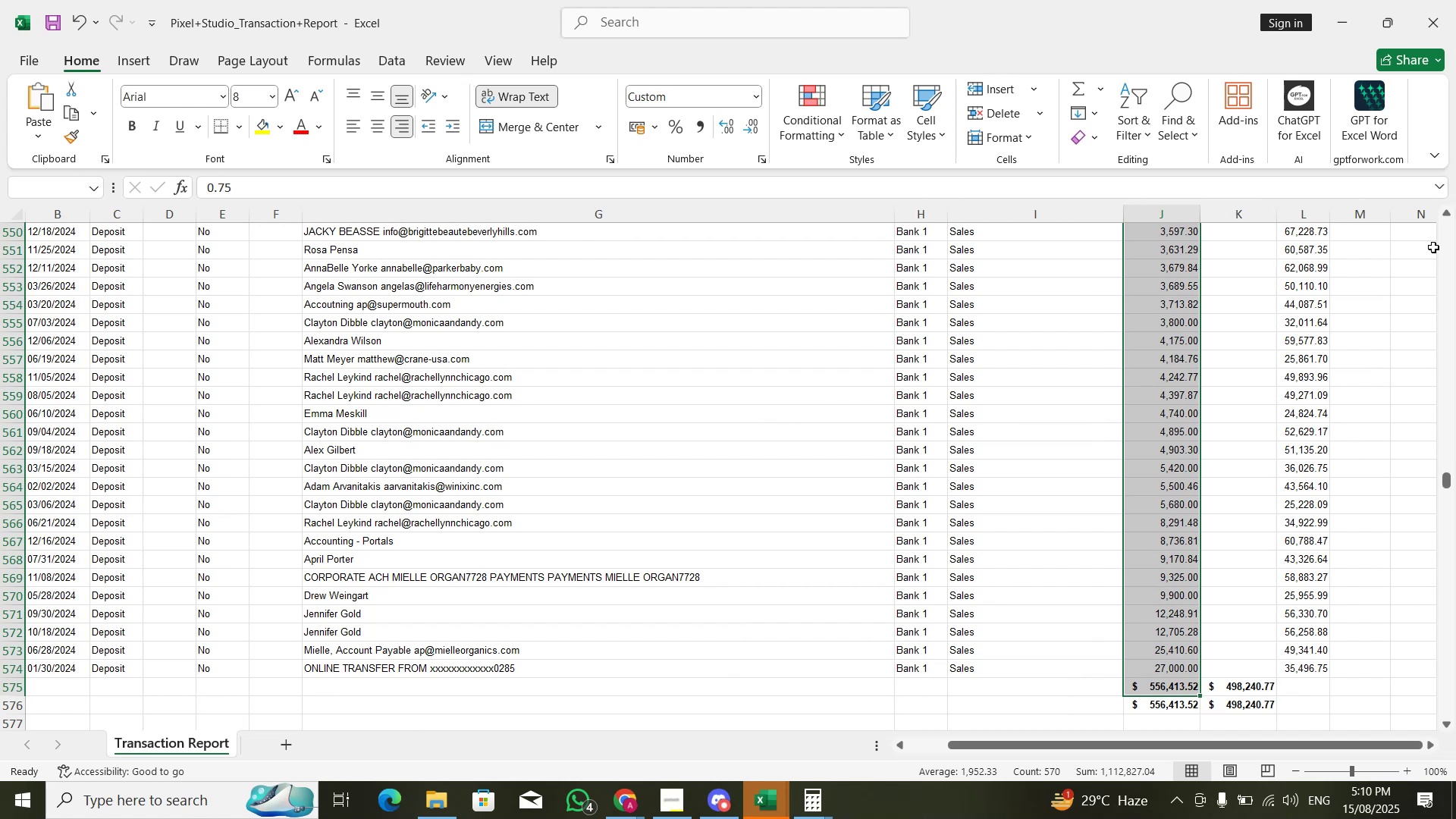 
key(Shift+ArrowUp)
 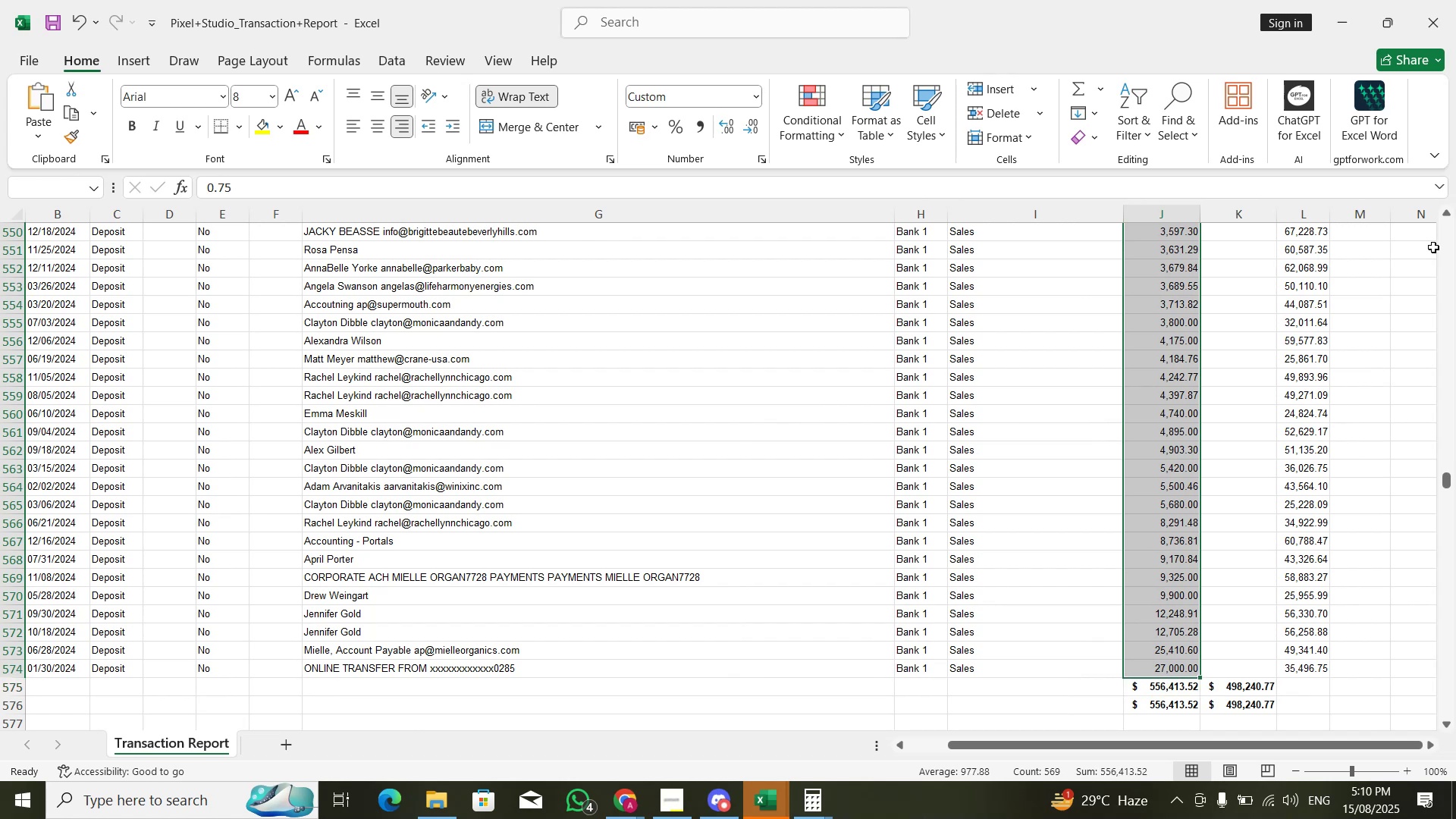 
key(Control+C)
 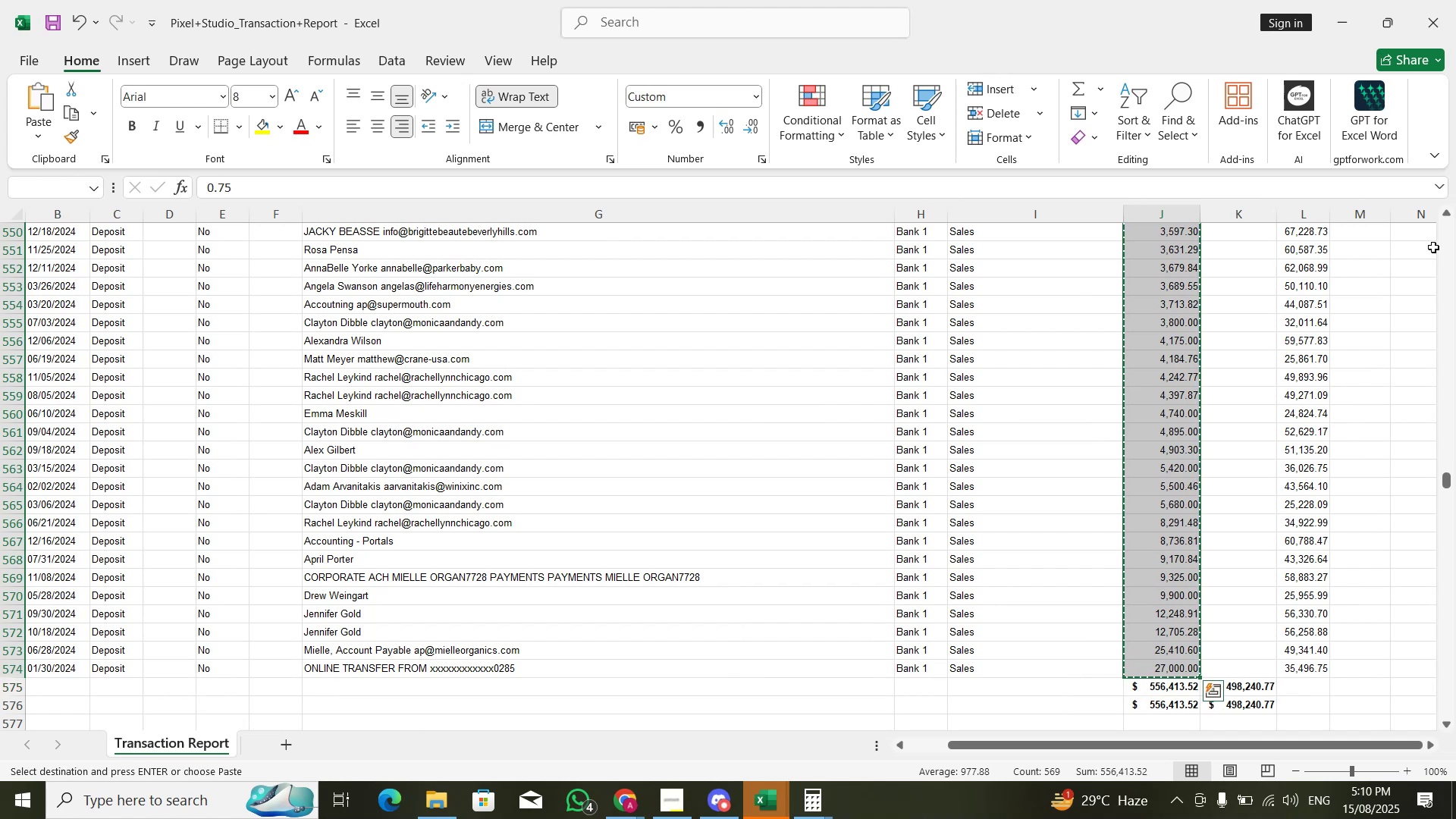 
scroll: coordinate [1121, 488], scroll_direction: down, amount: 8.0
 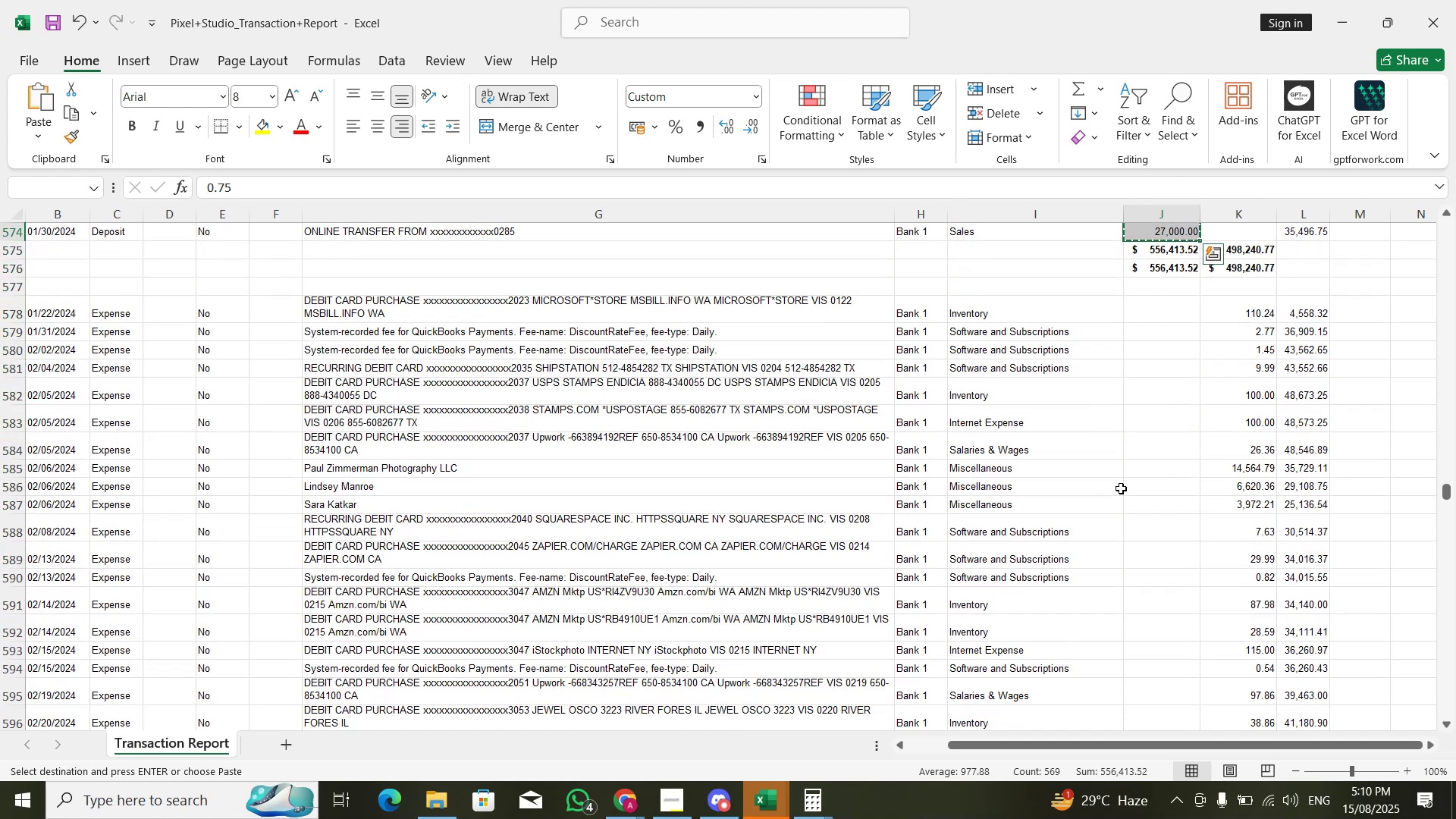 
key(Alt+Tab)
 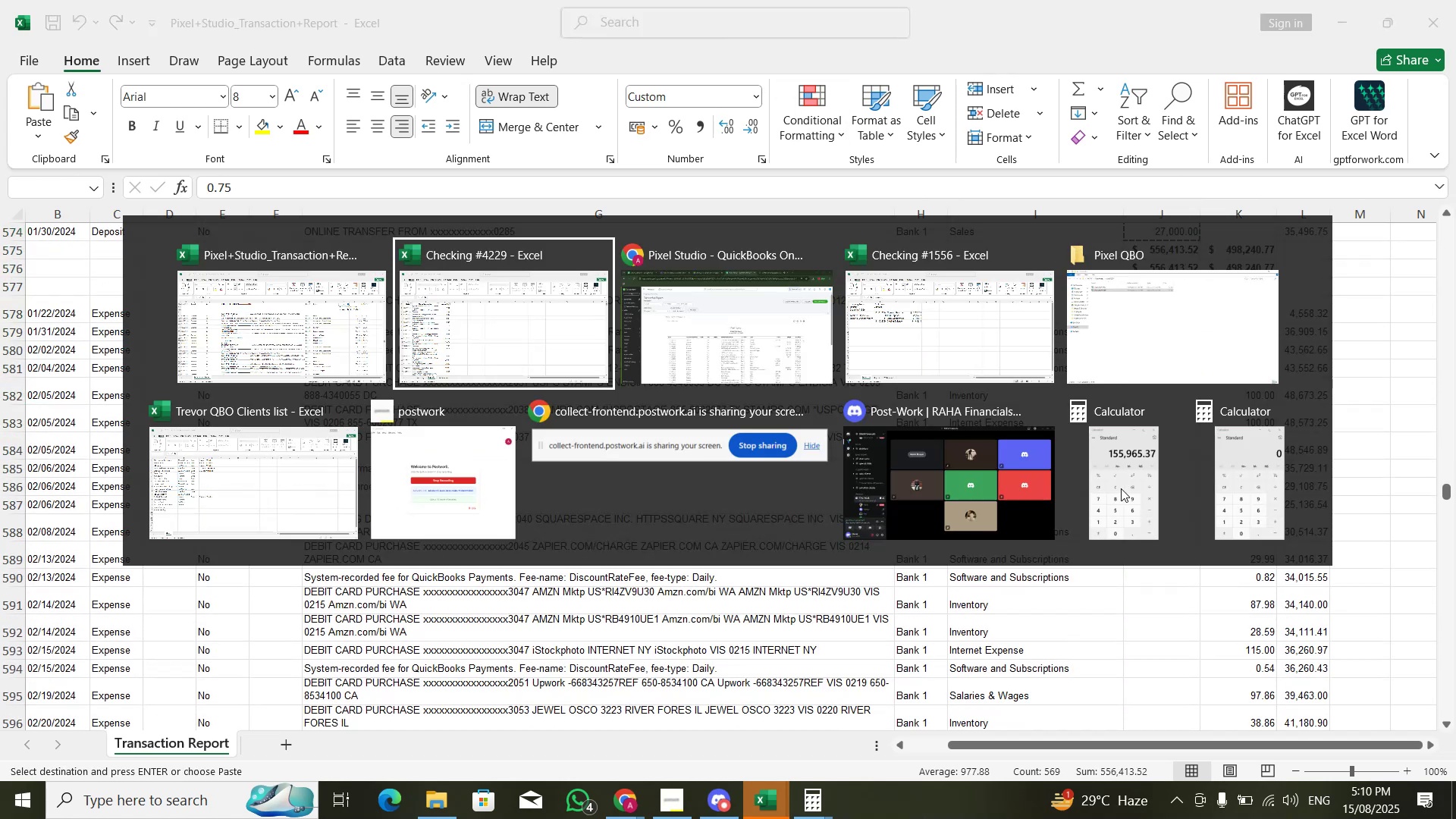 
key(Alt+Tab)
 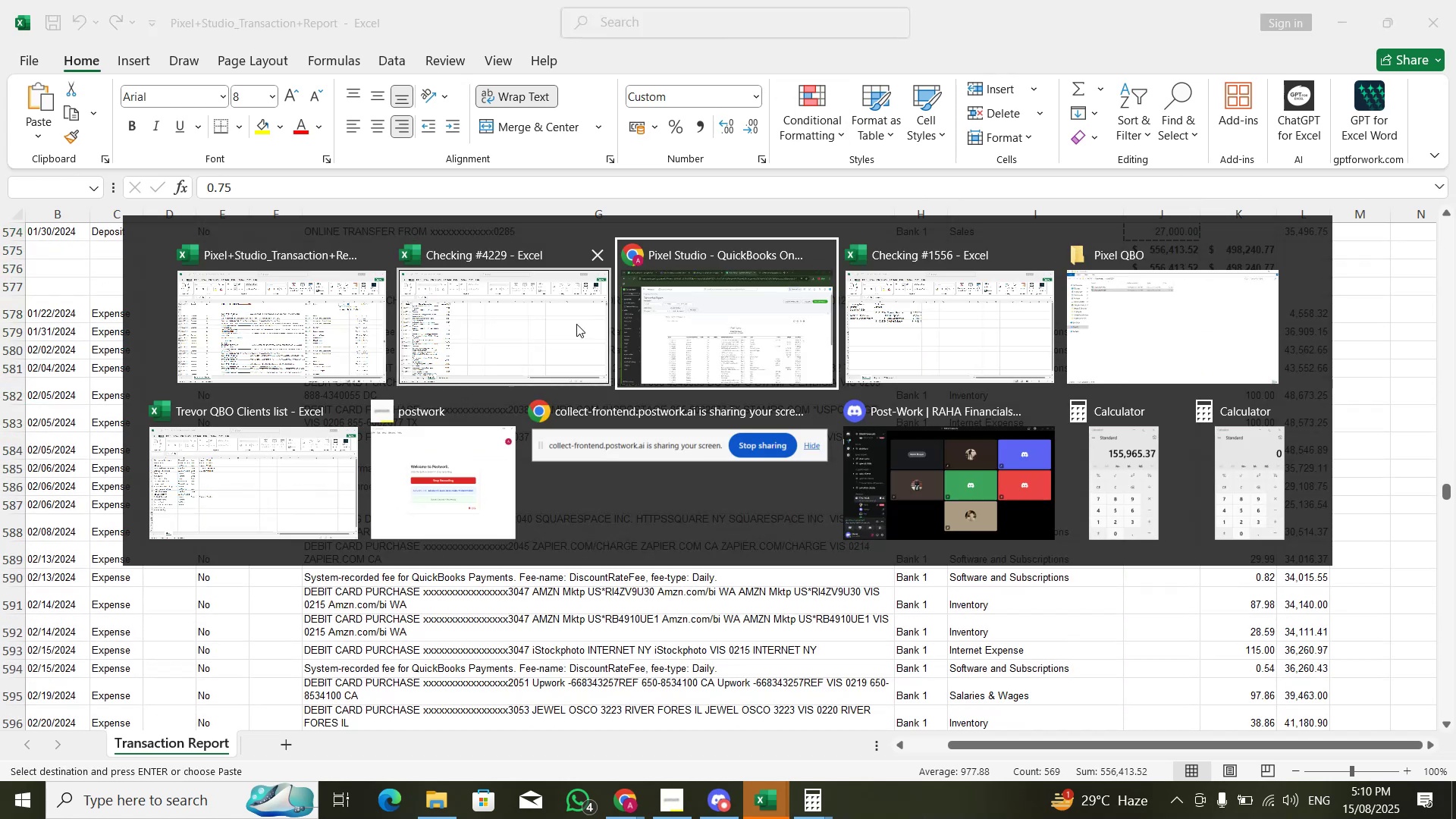 
left_click([541, 317])
 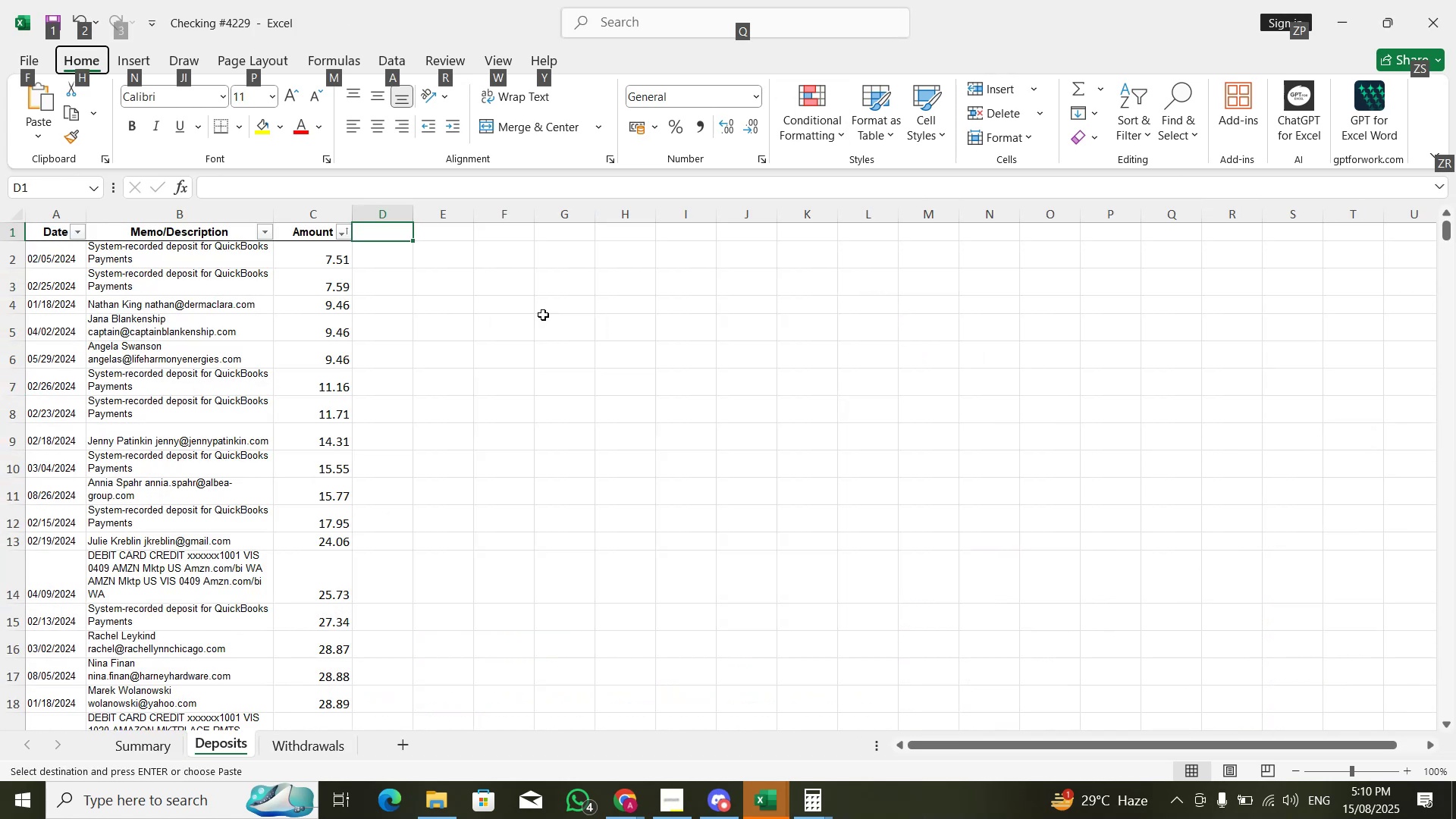 
key(ArrowDown)
 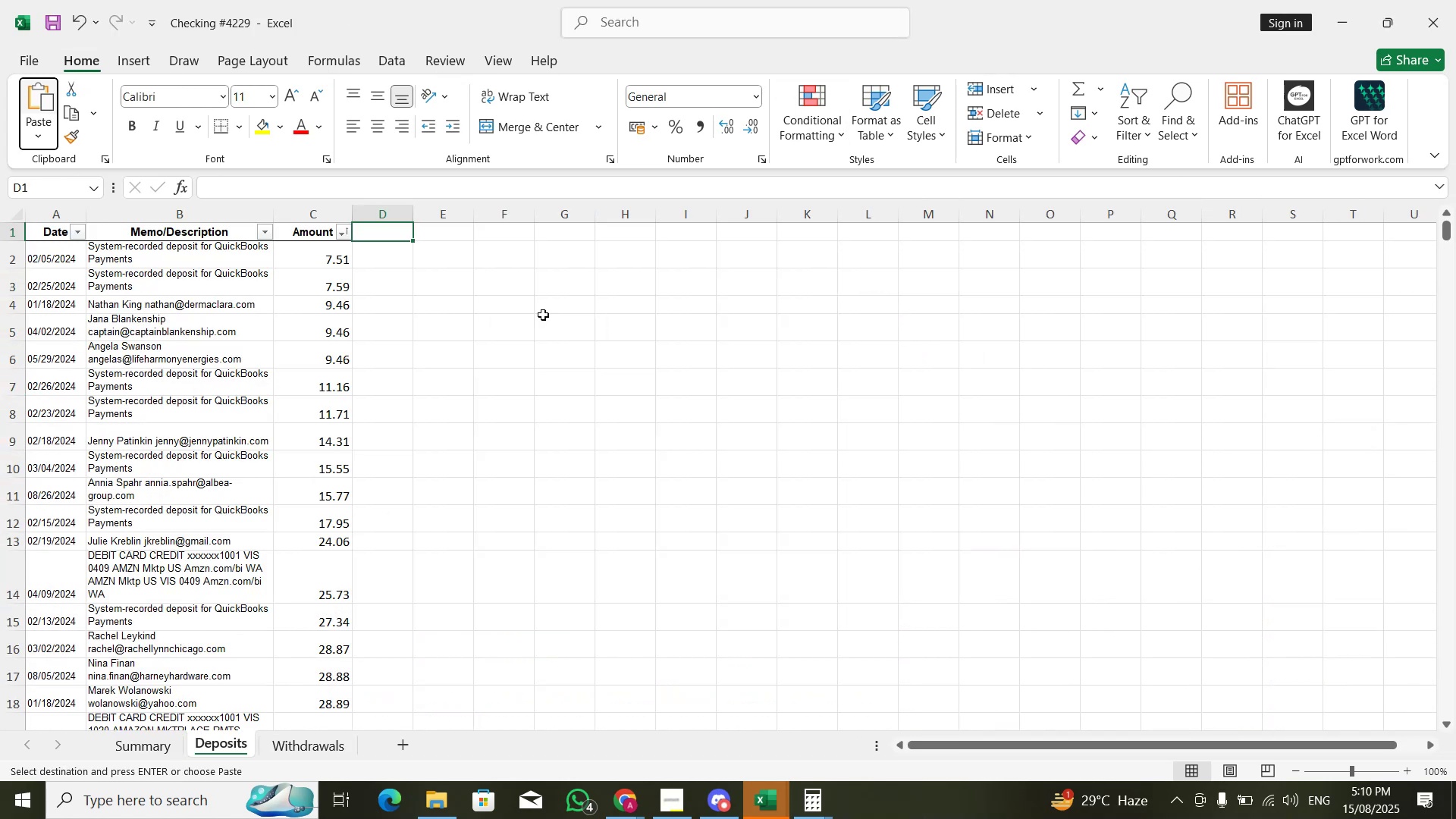 
key(Escape)
 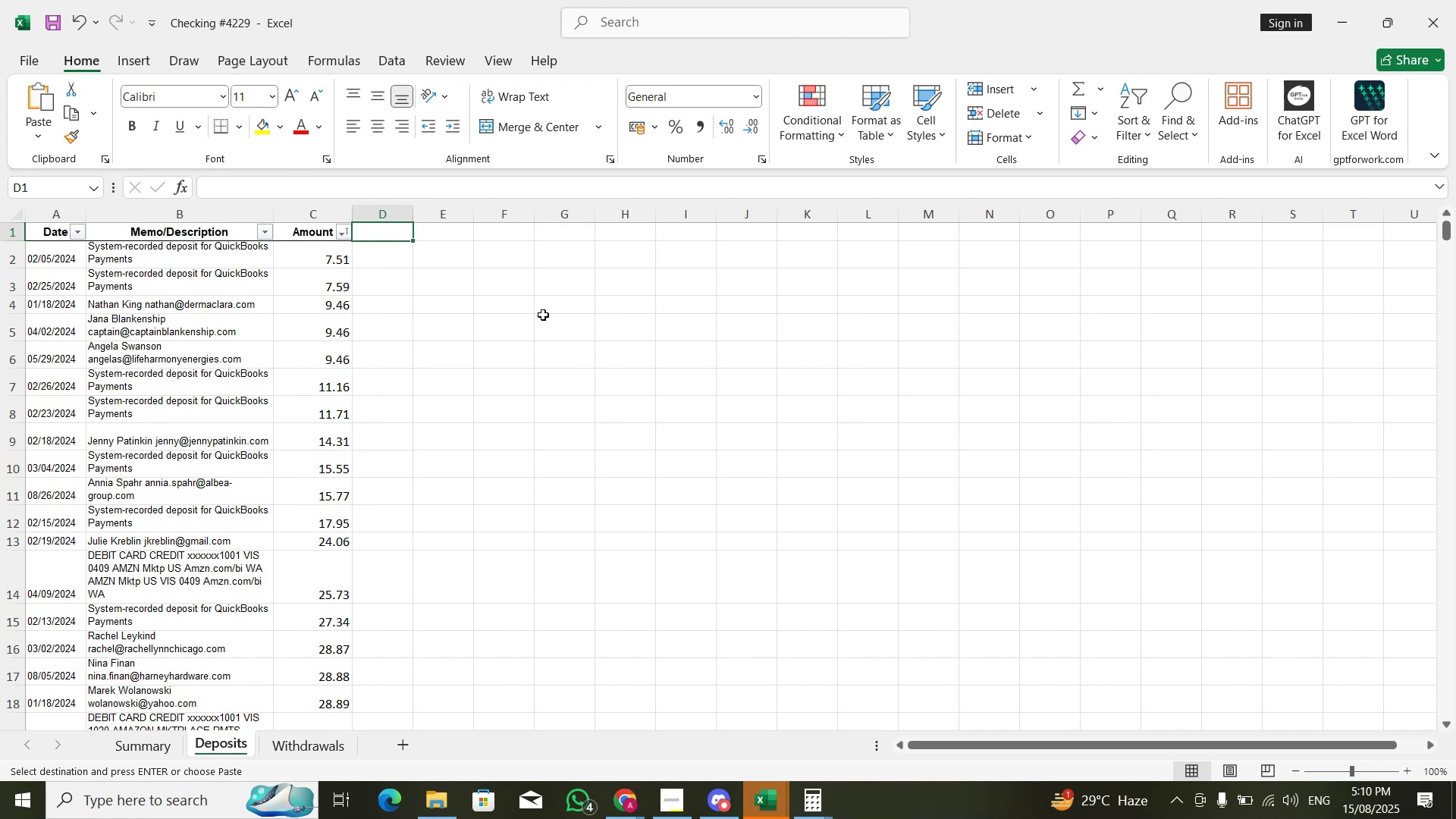 
key(Escape)
 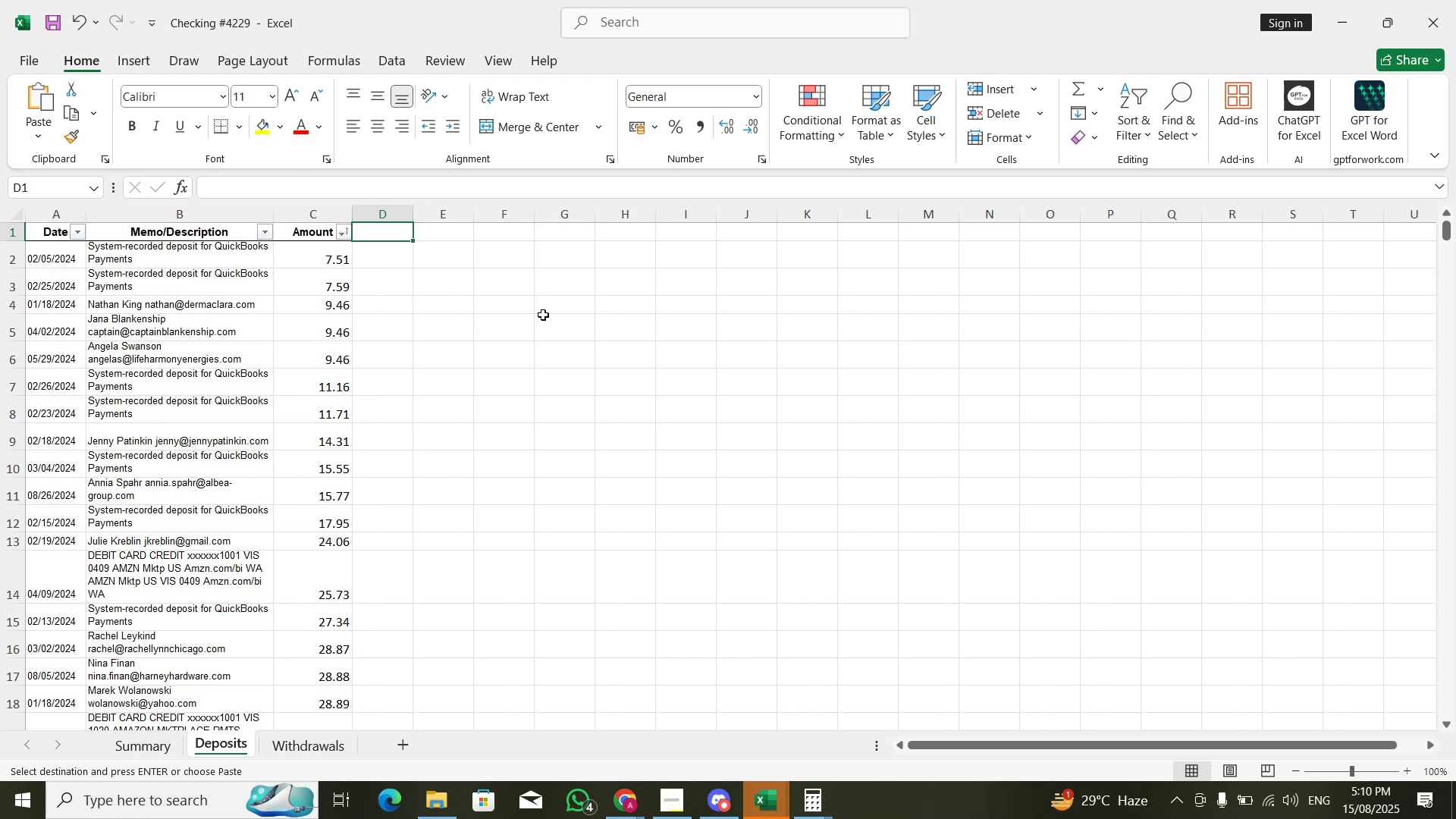 
key(ArrowDown)
 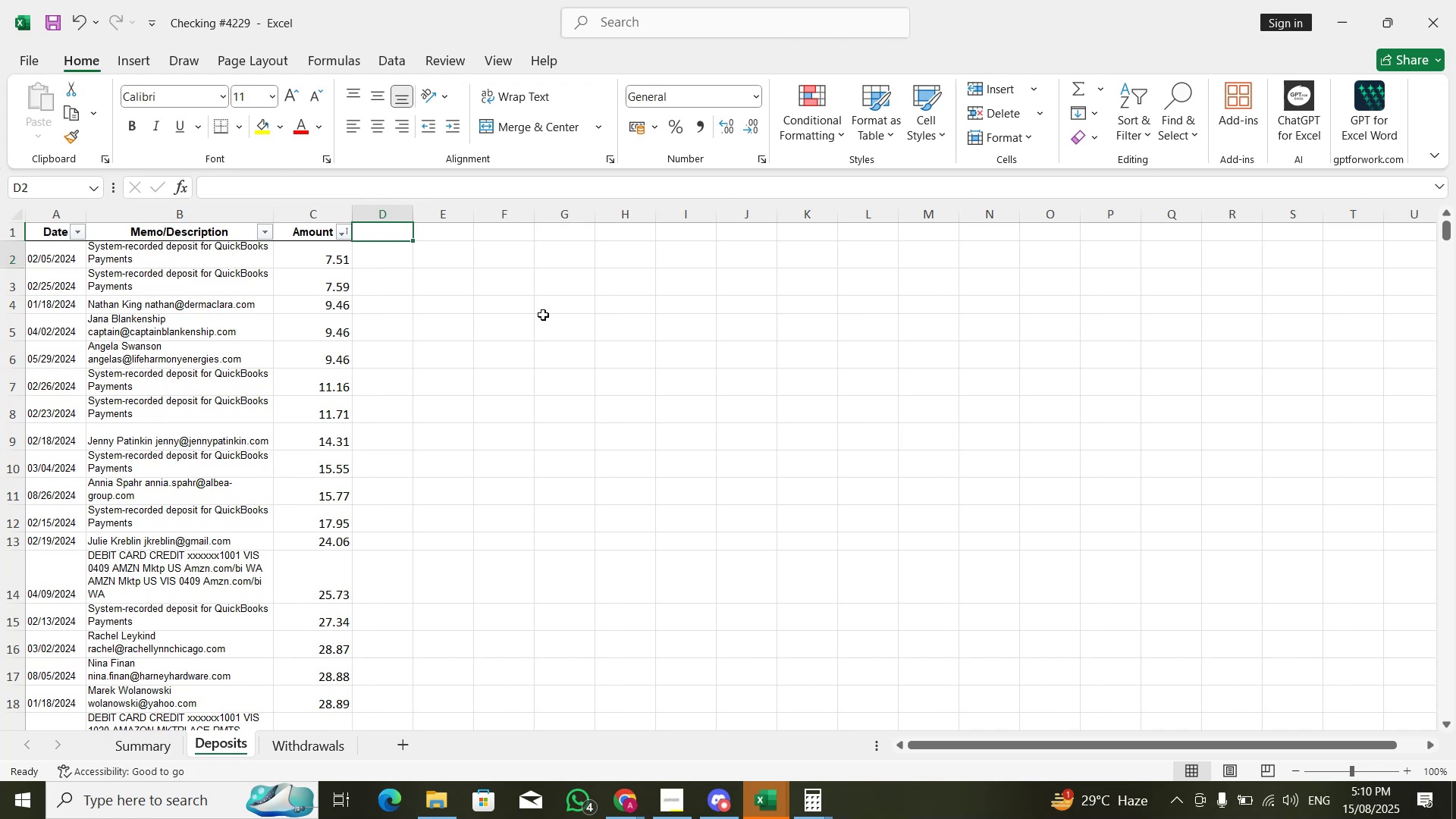 
key(ArrowRight)
 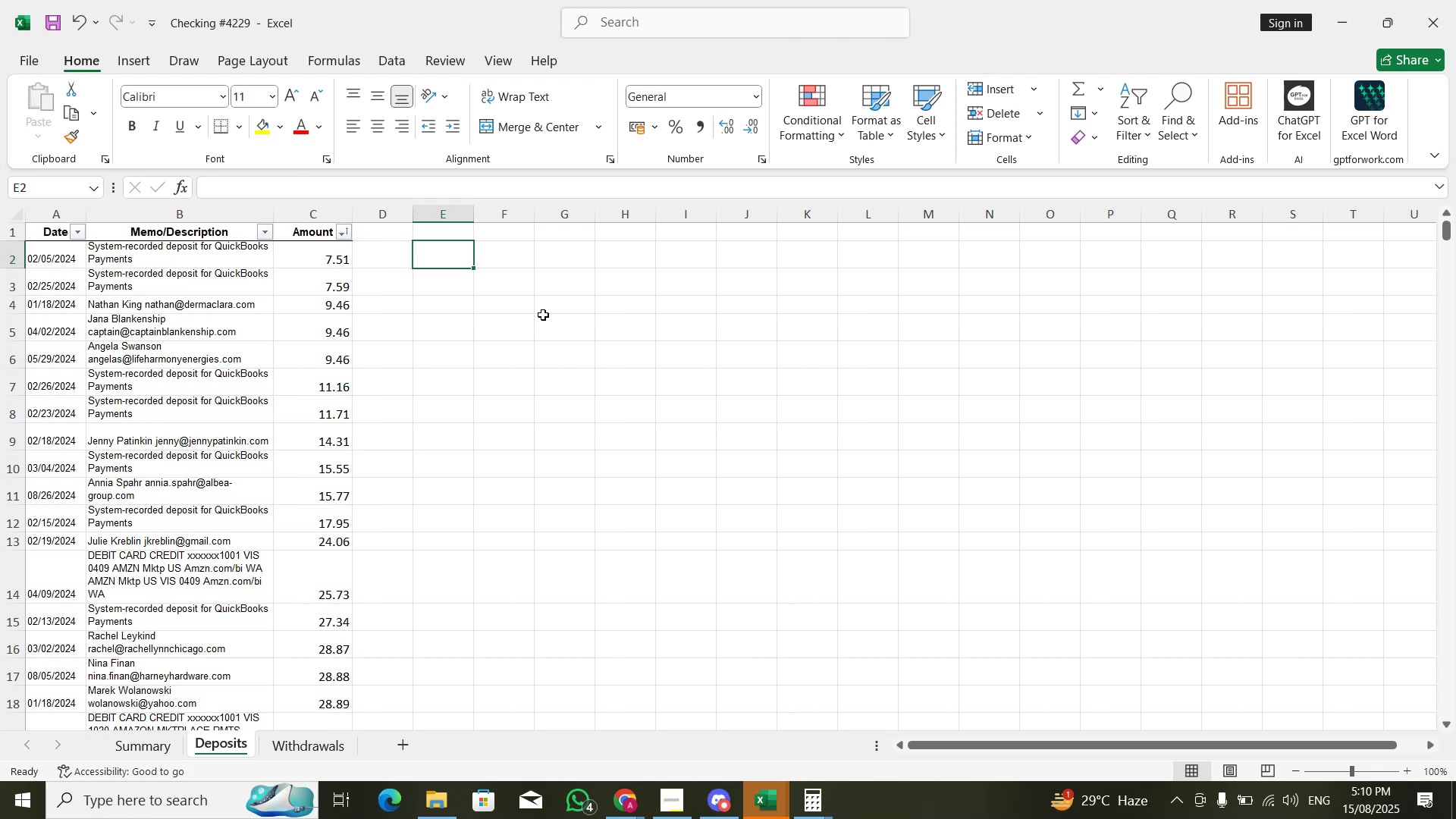 
key(Control+V)
 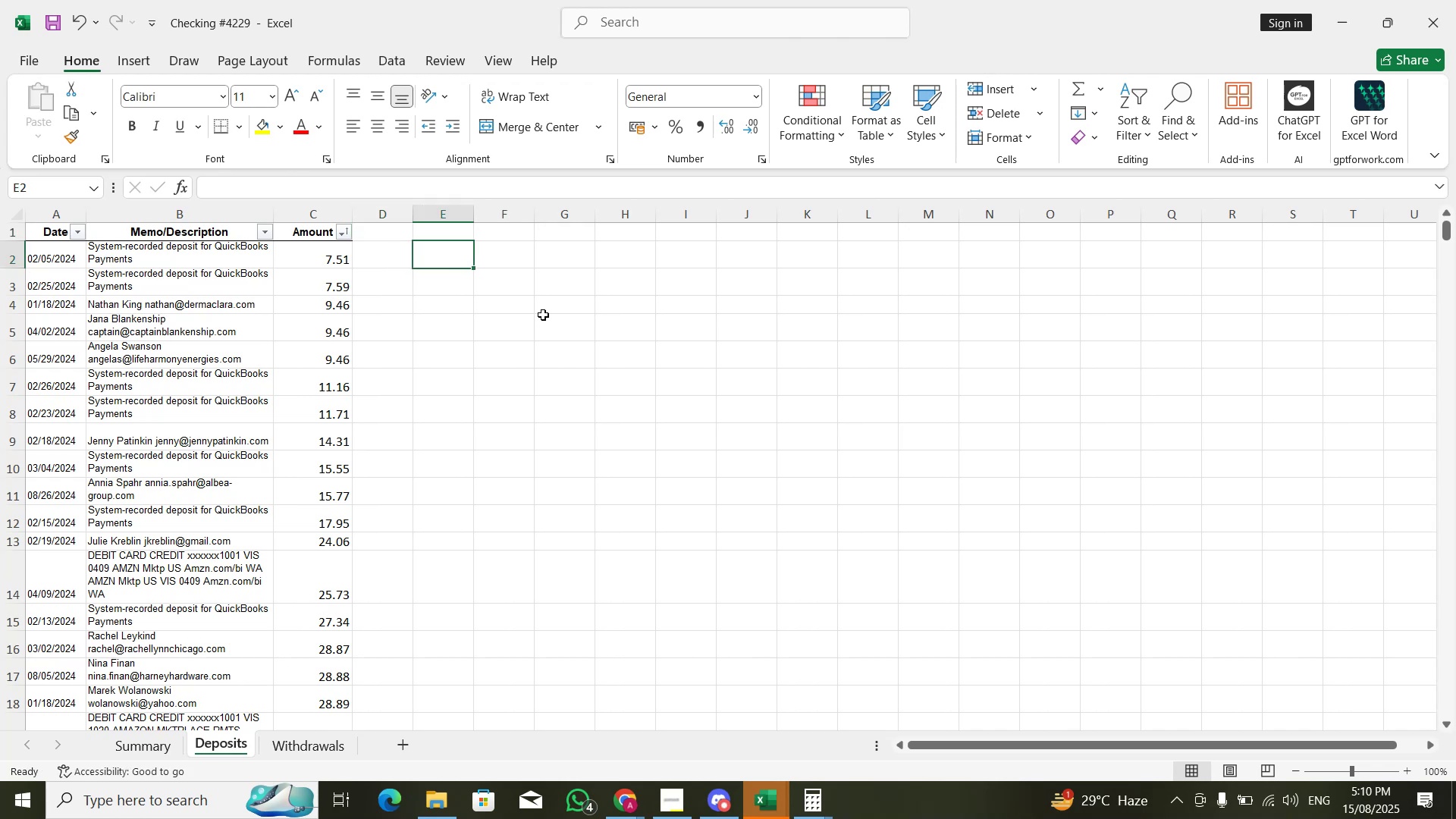 
key(Alt+AltLeft)
 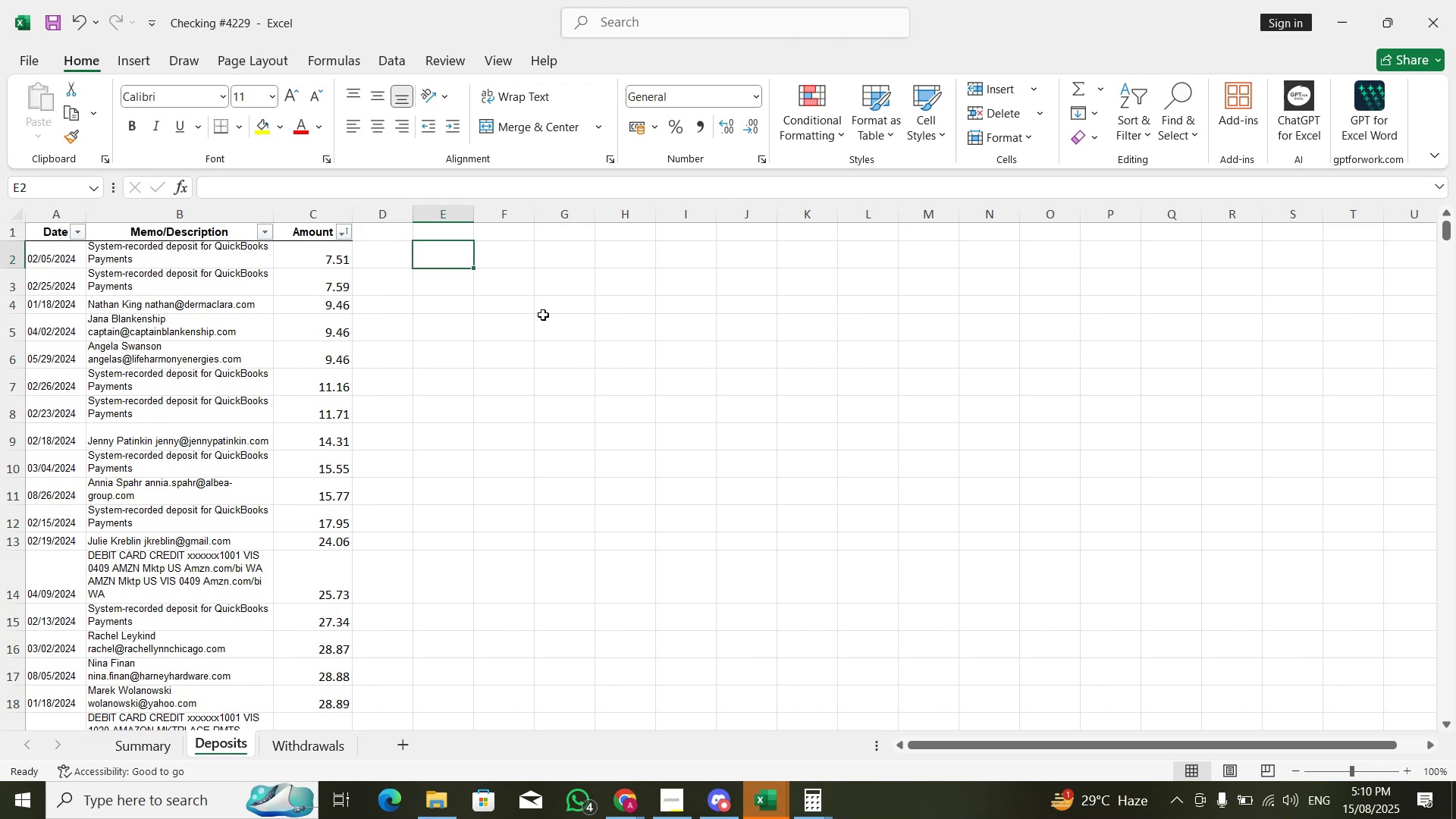 
hold_key(key=Tab, duration=0.3)
 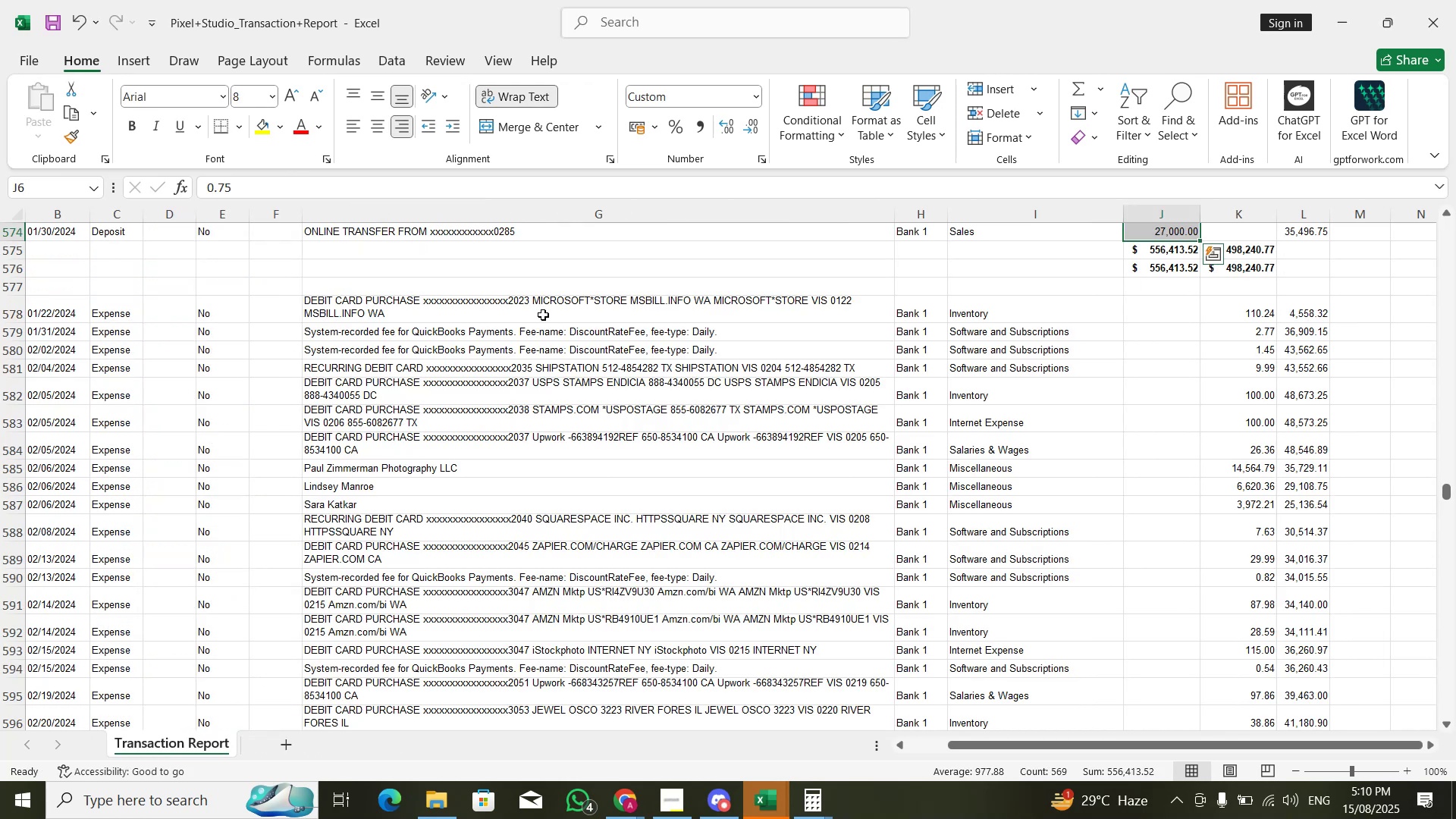 
key(Control+C)
 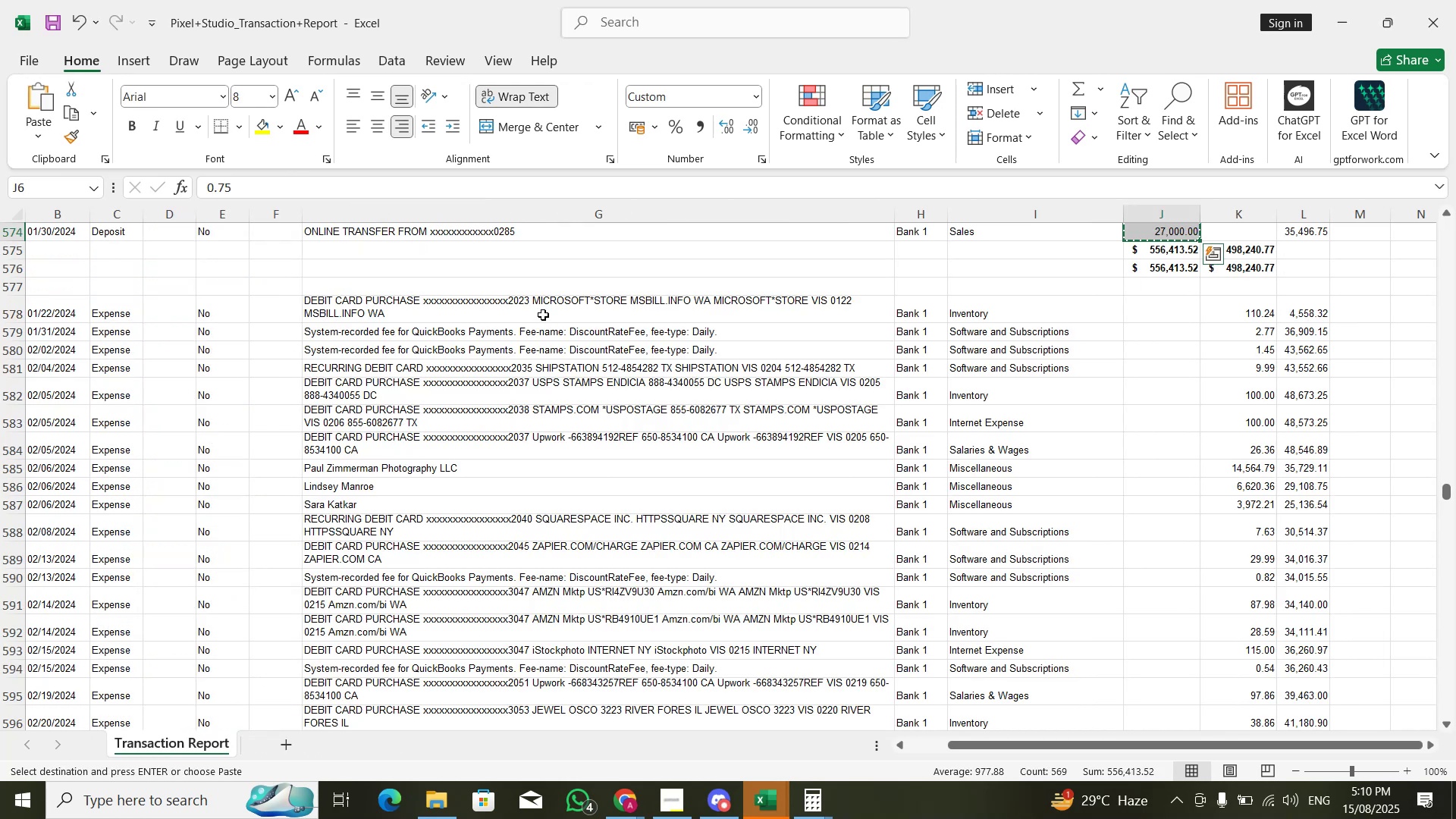 
key(Alt+Tab)
 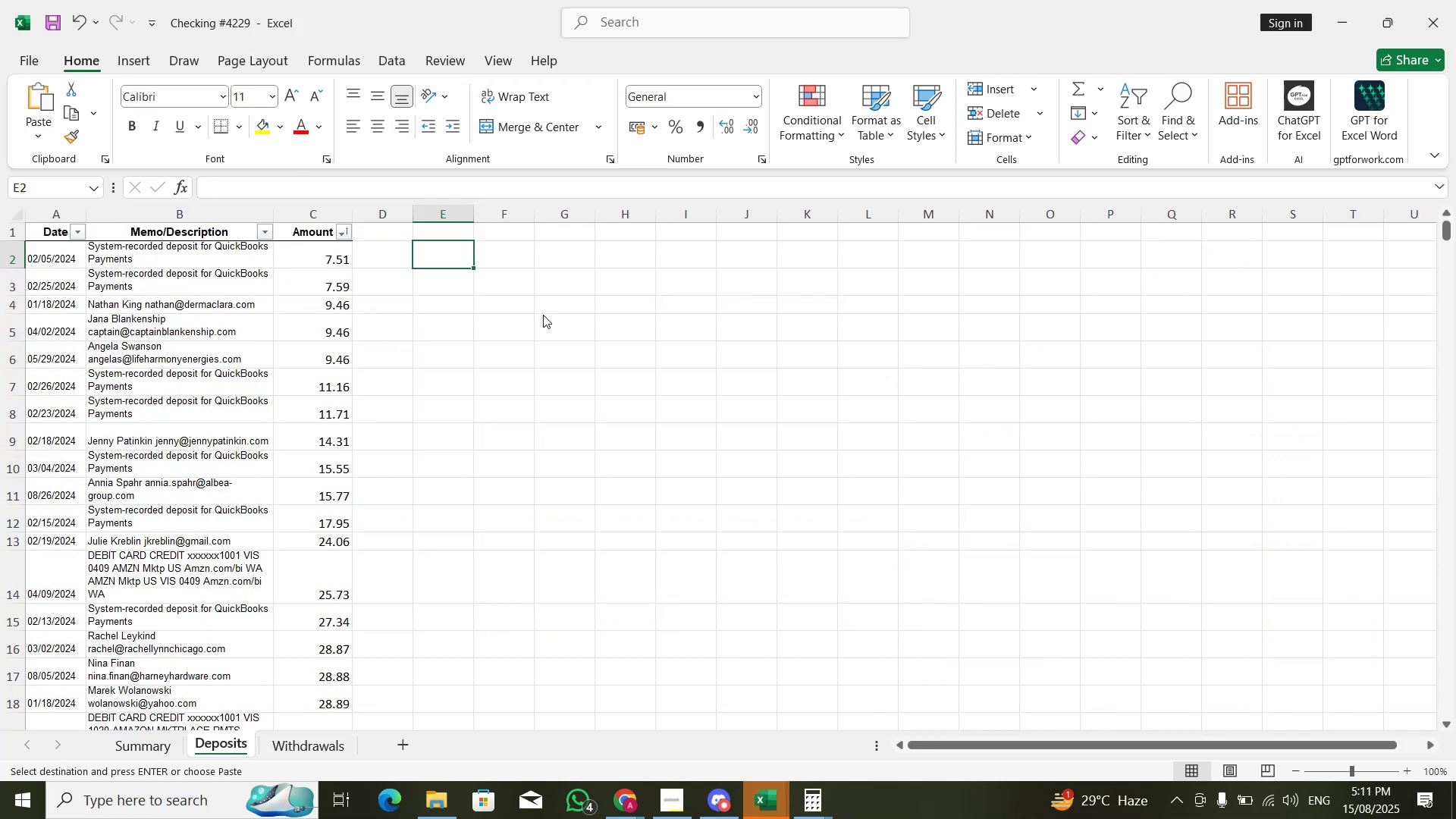 
key(Control+V)
 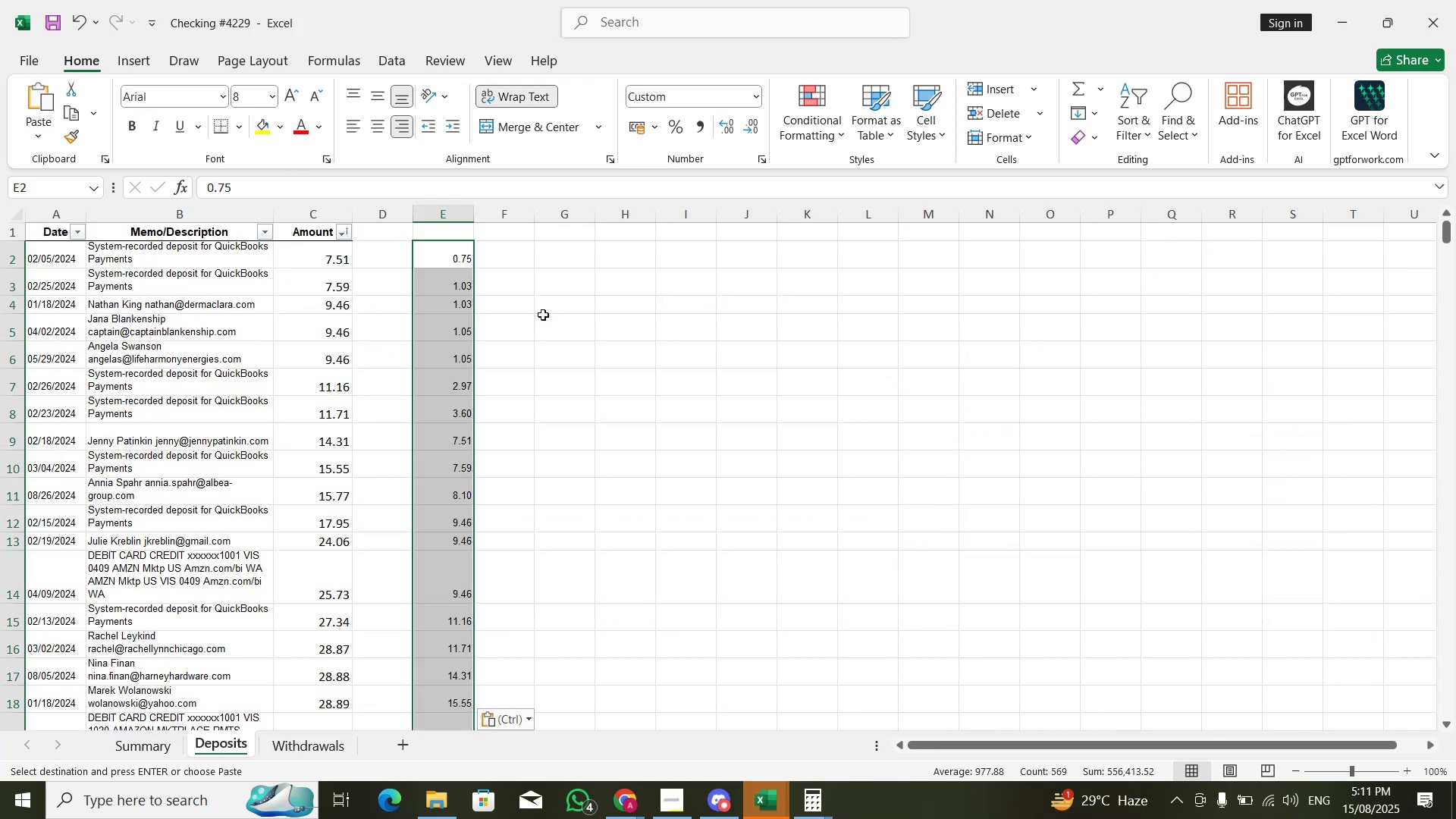 
key(Control+ControlLeft)
 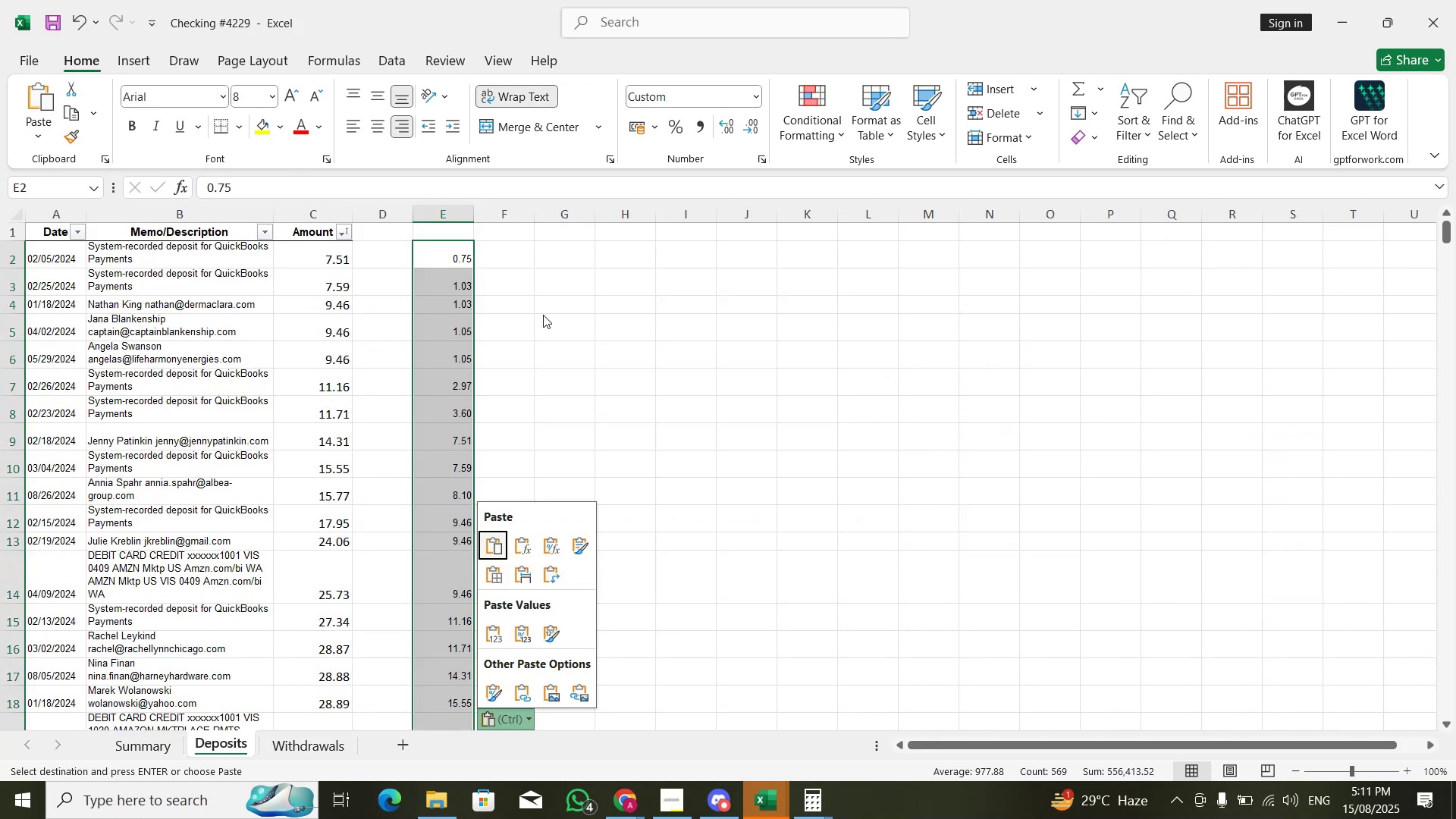 
key(ArrowDown)
 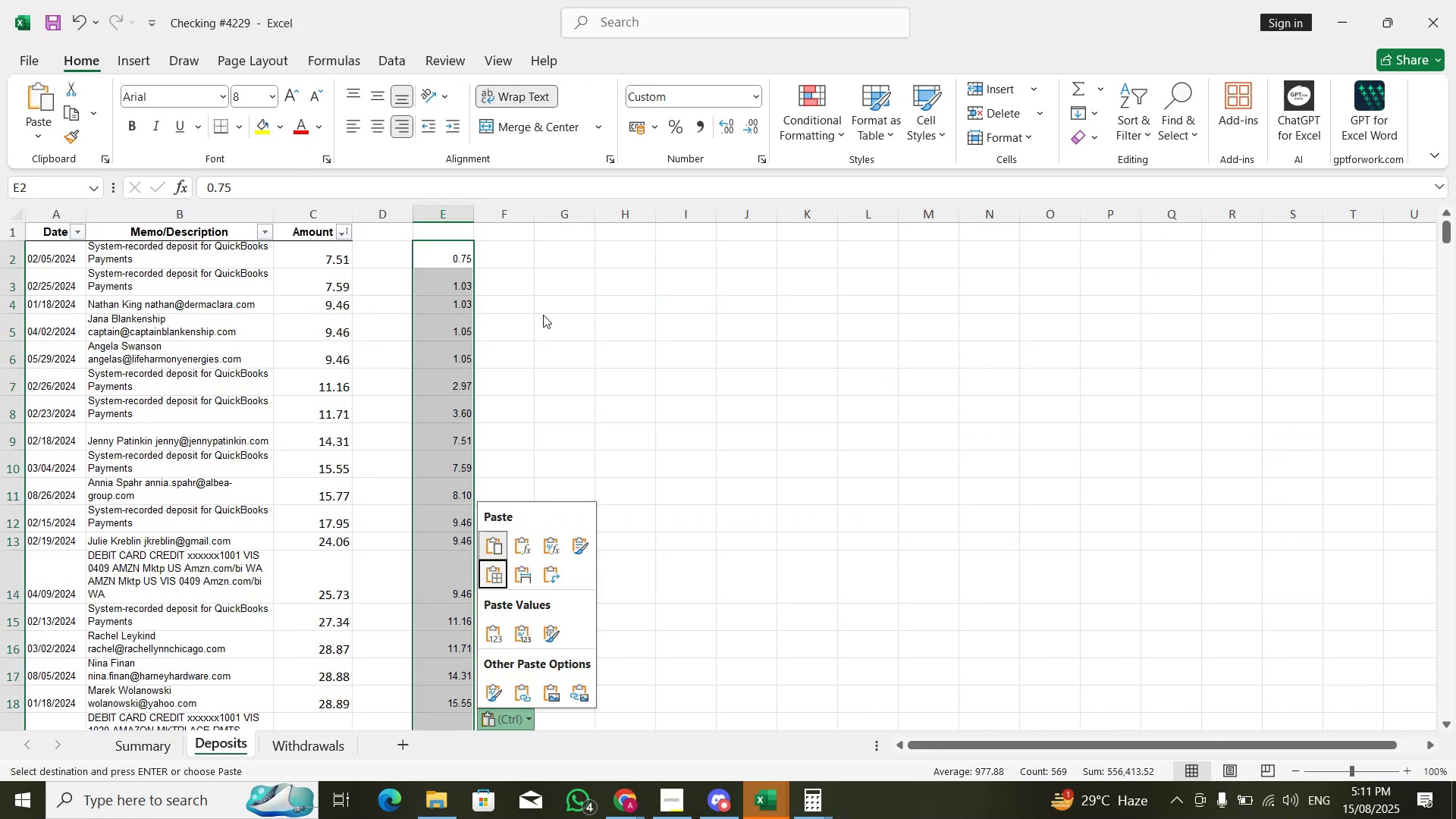 
key(ArrowDown)
 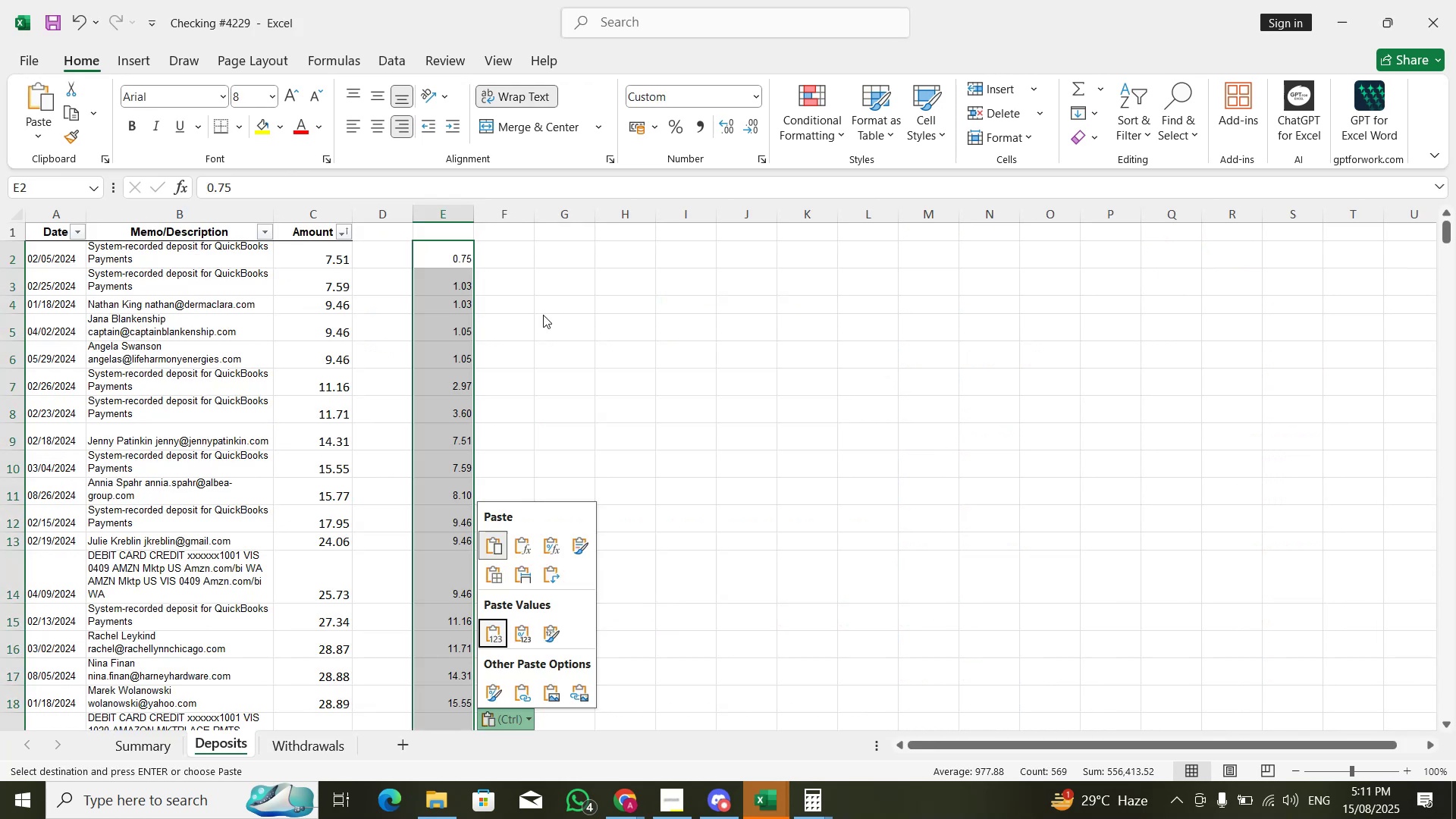 
key(Enter)
 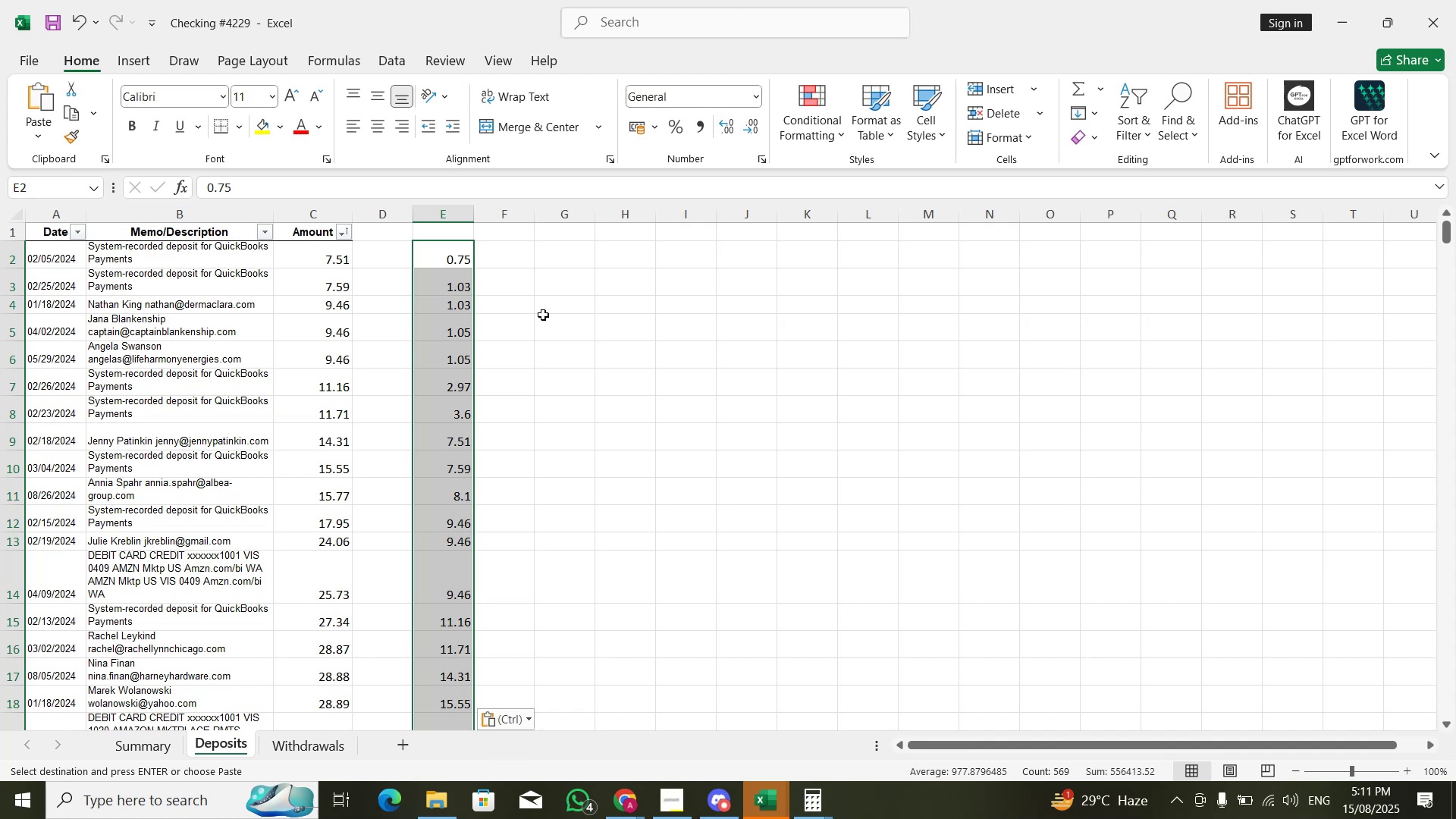 
key(ArrowDown)
 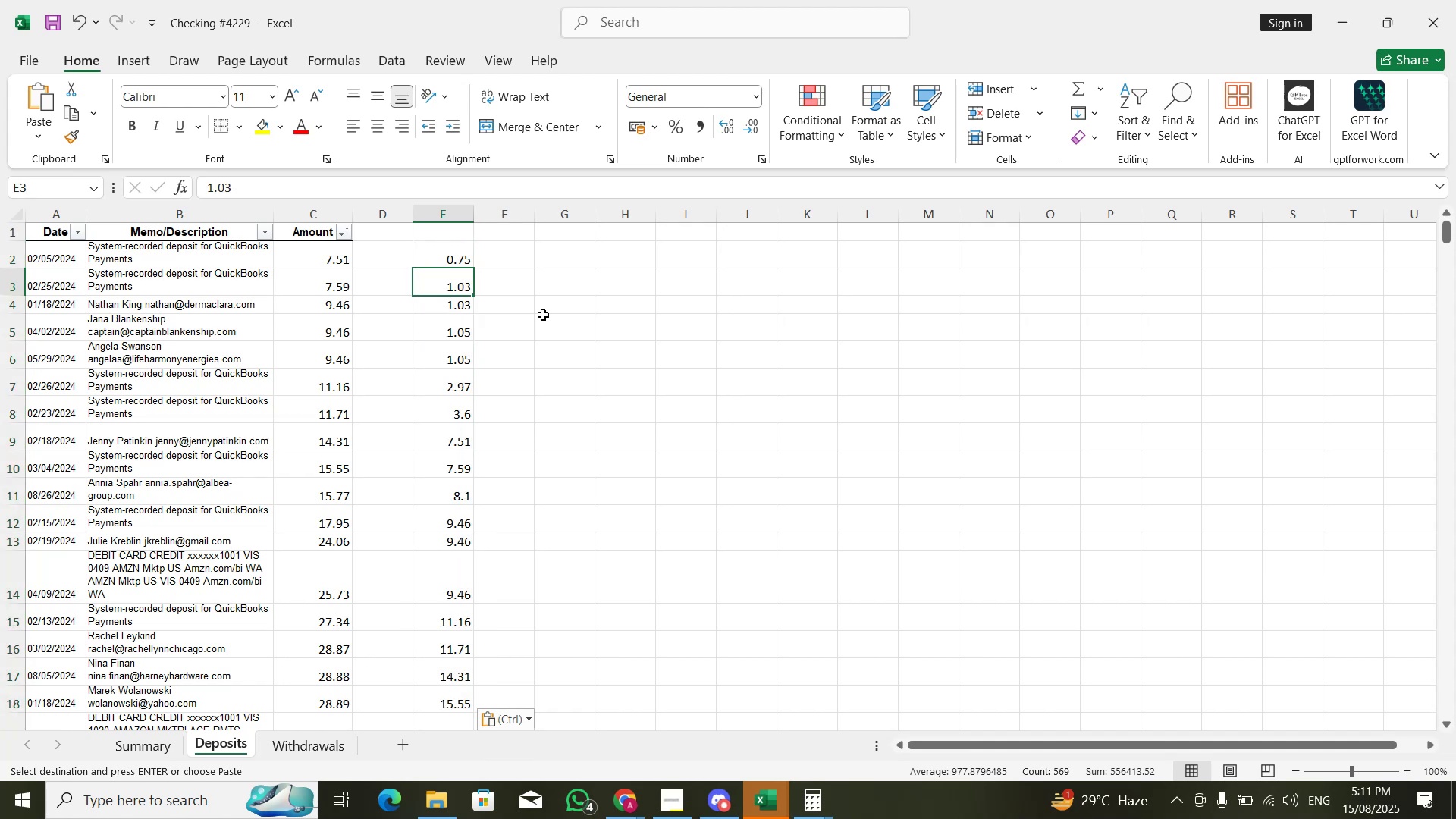 
key(ArrowDown)
 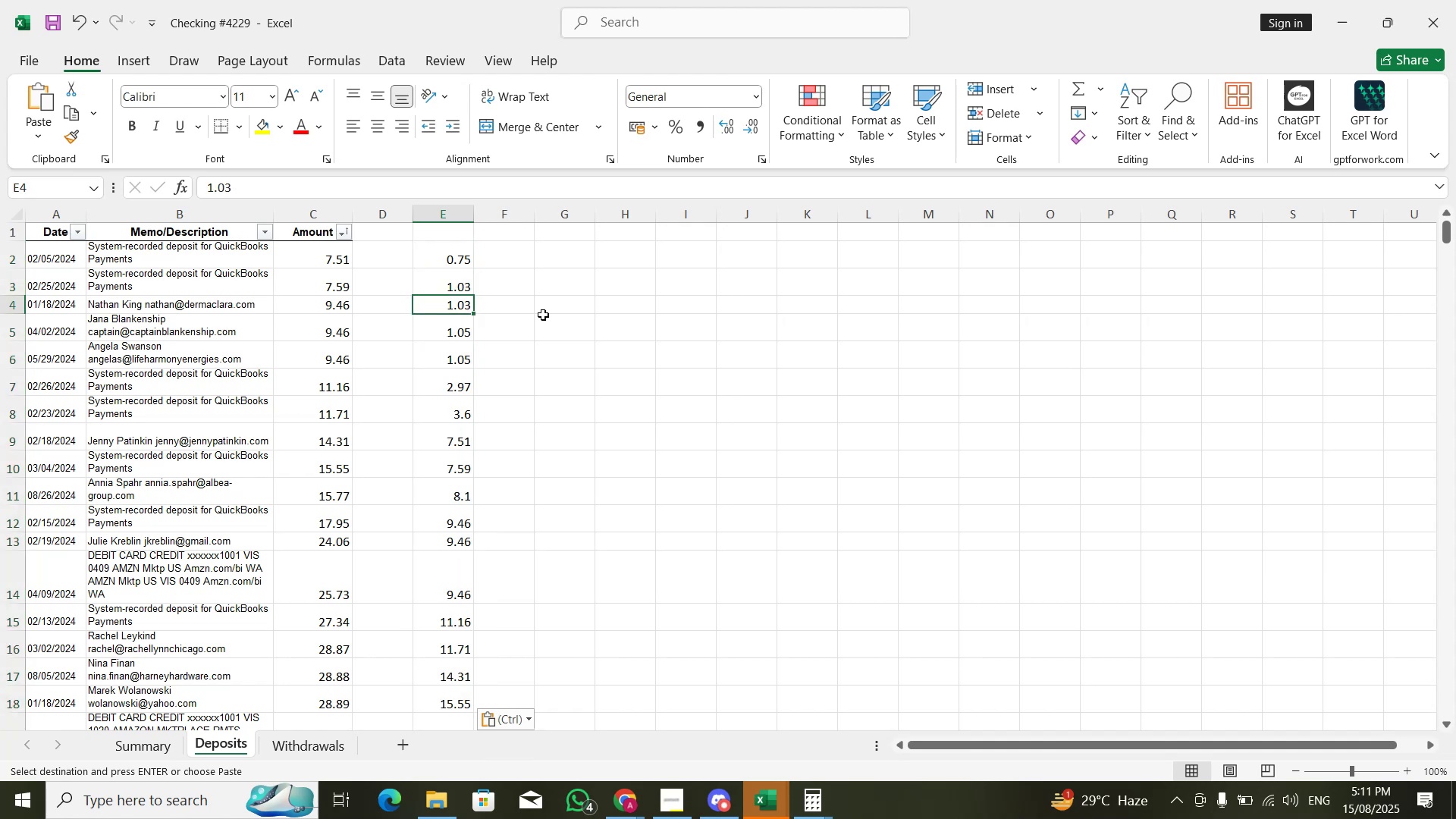 
key(ArrowUp)
 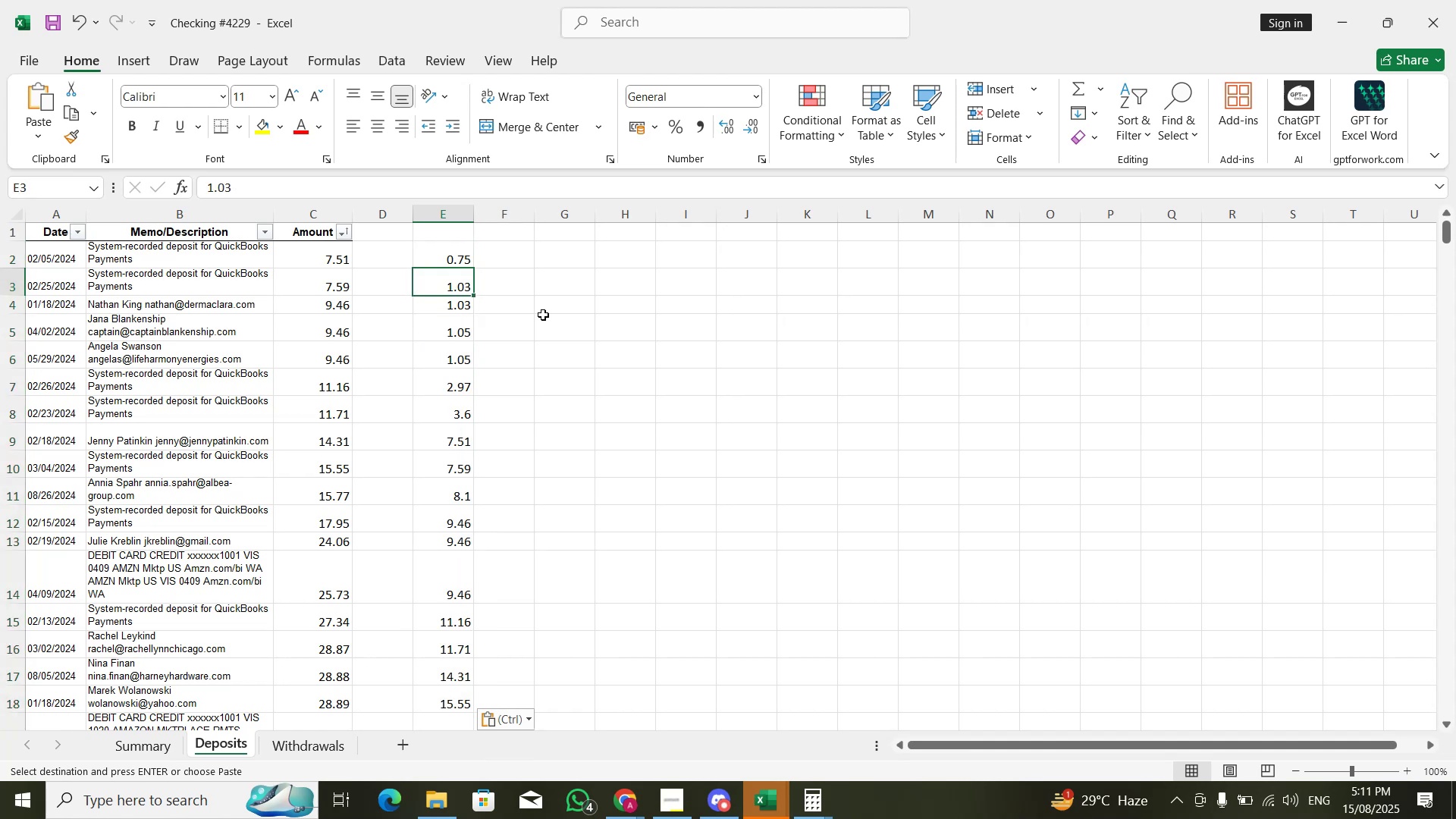 
key(ArrowUp)
 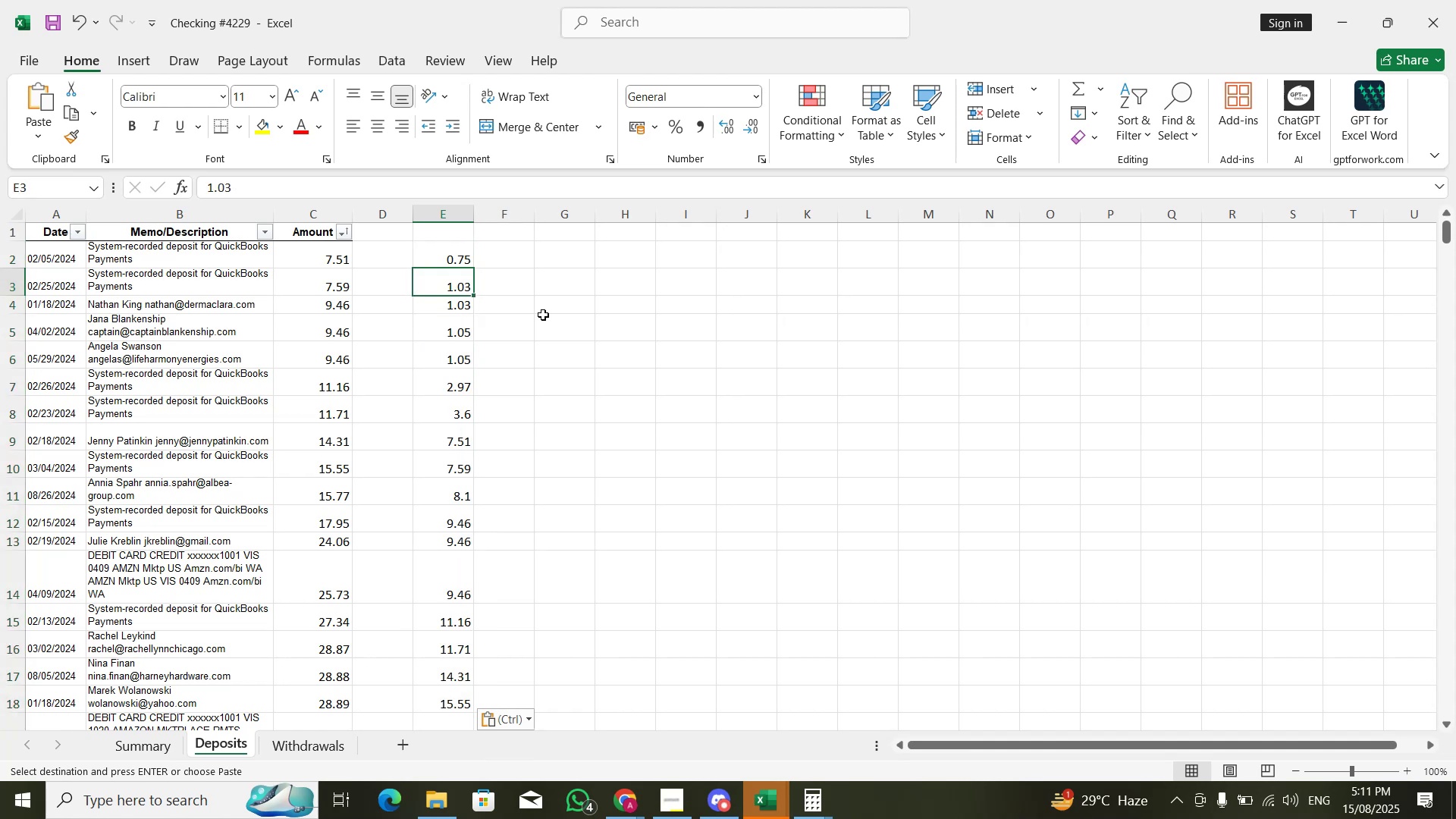 
key(Shift+ArrowDown)
 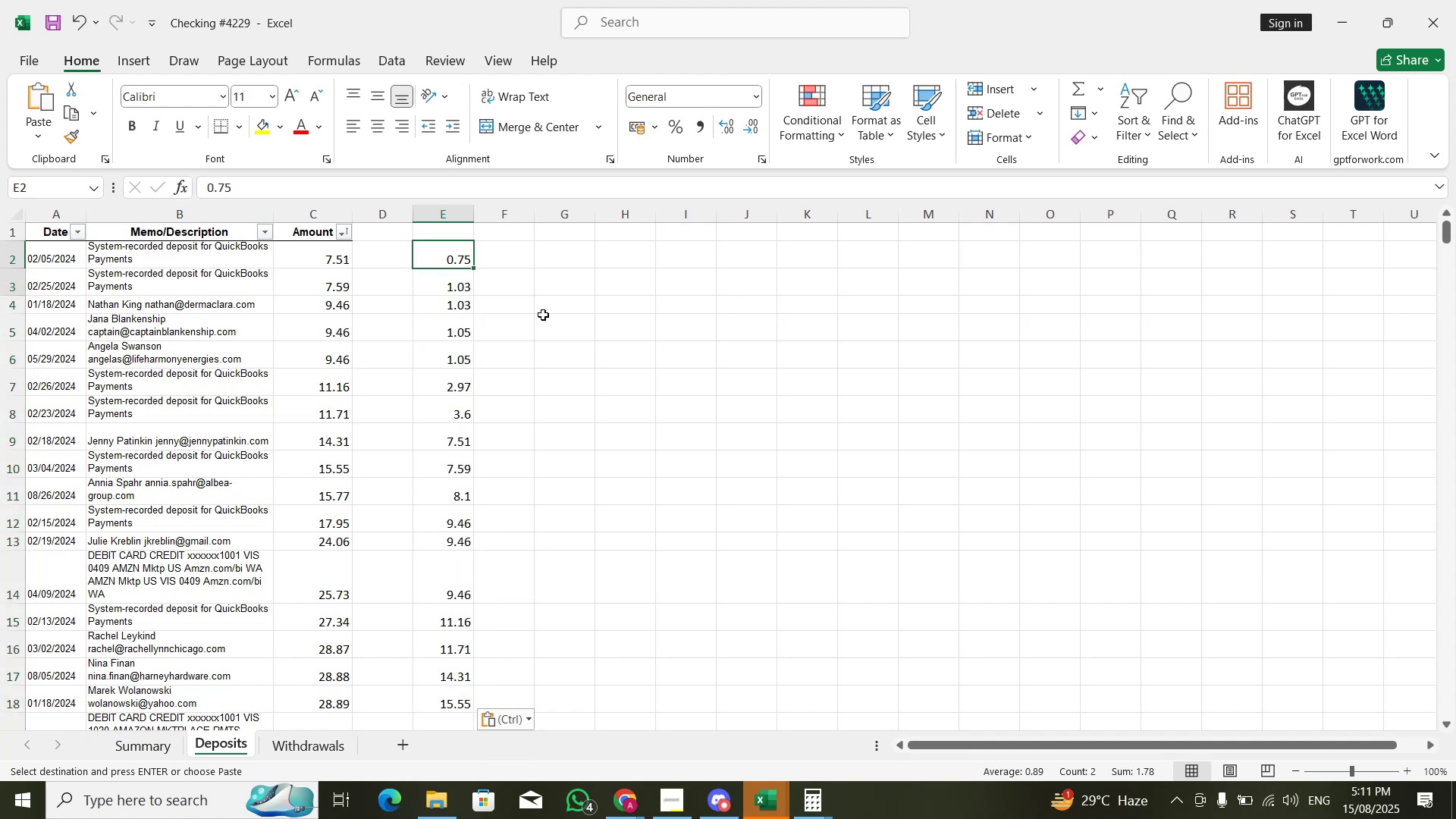 
key(Shift+ArrowDown)
 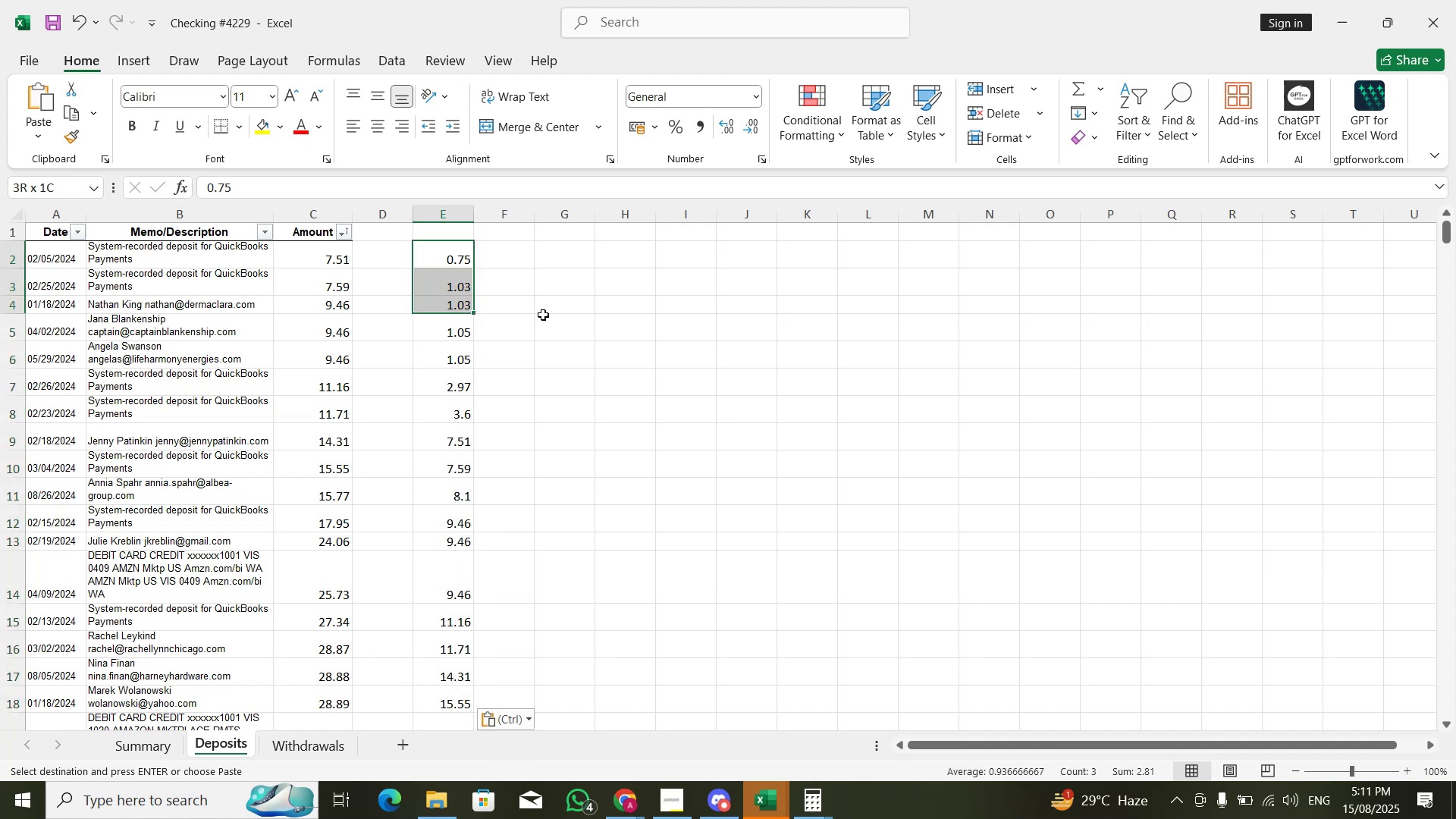 
key(Shift+ArrowDown)
 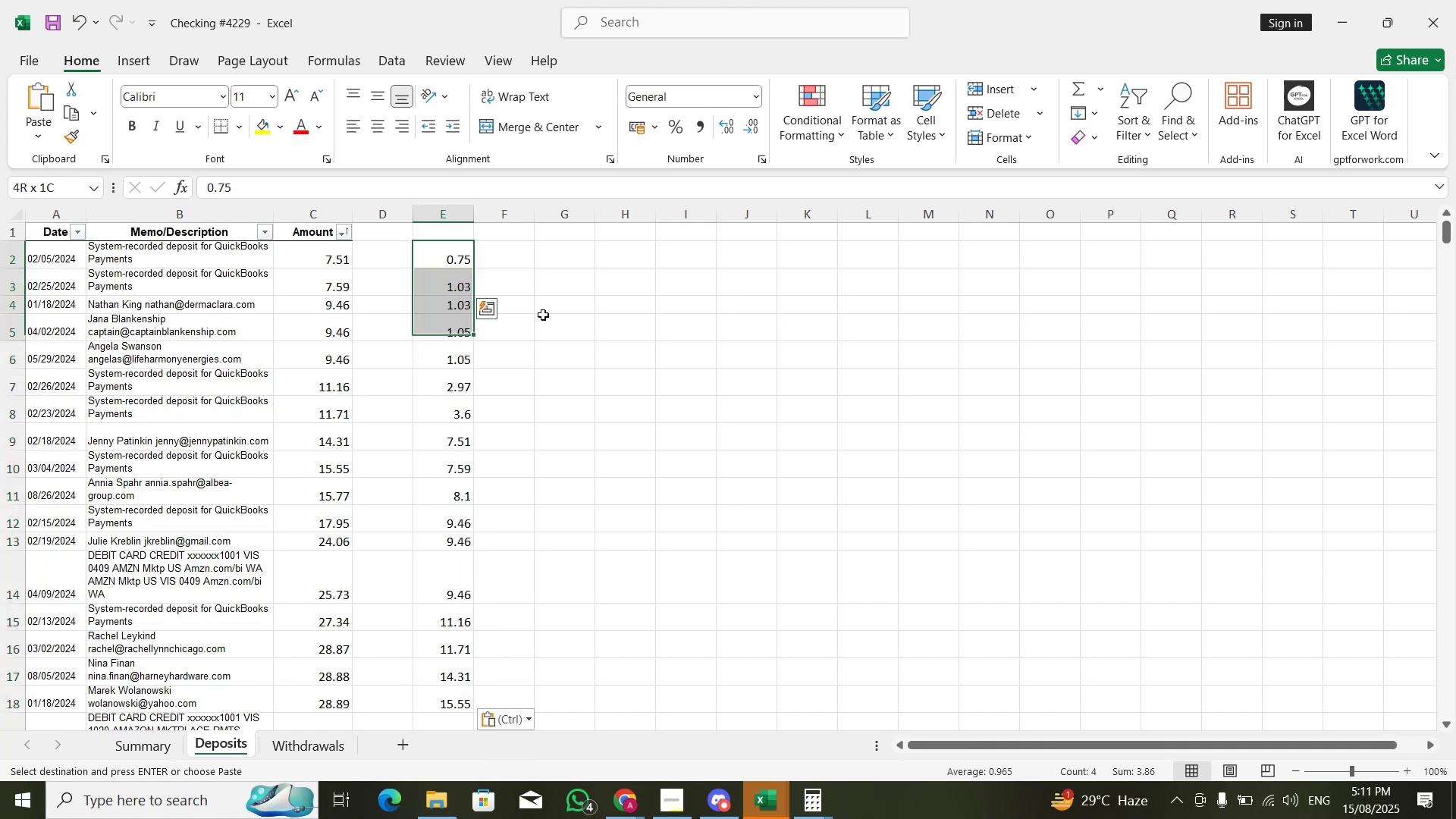 
key(Shift+ArrowDown)
 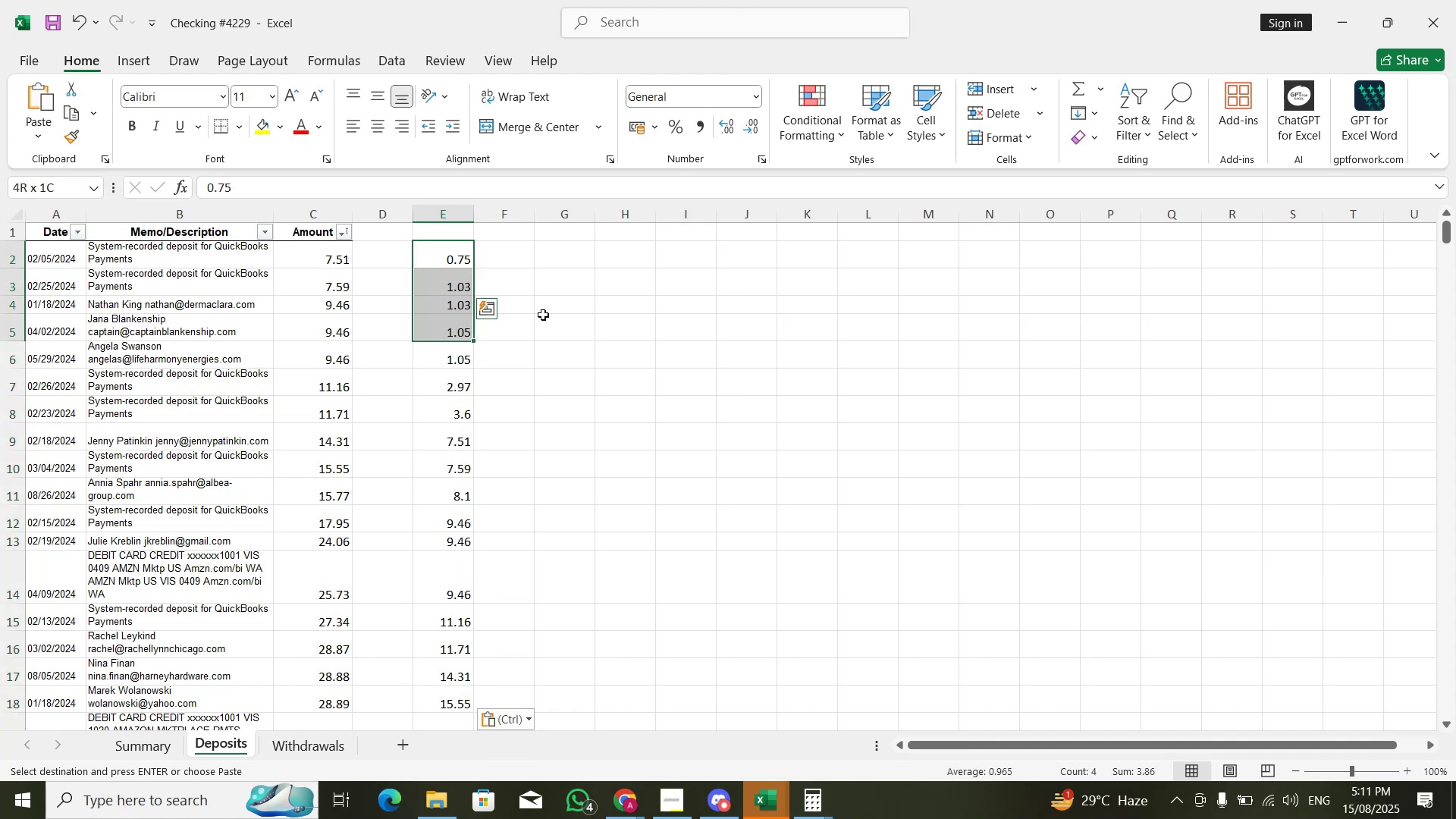 
key(Shift+ArrowDown)
 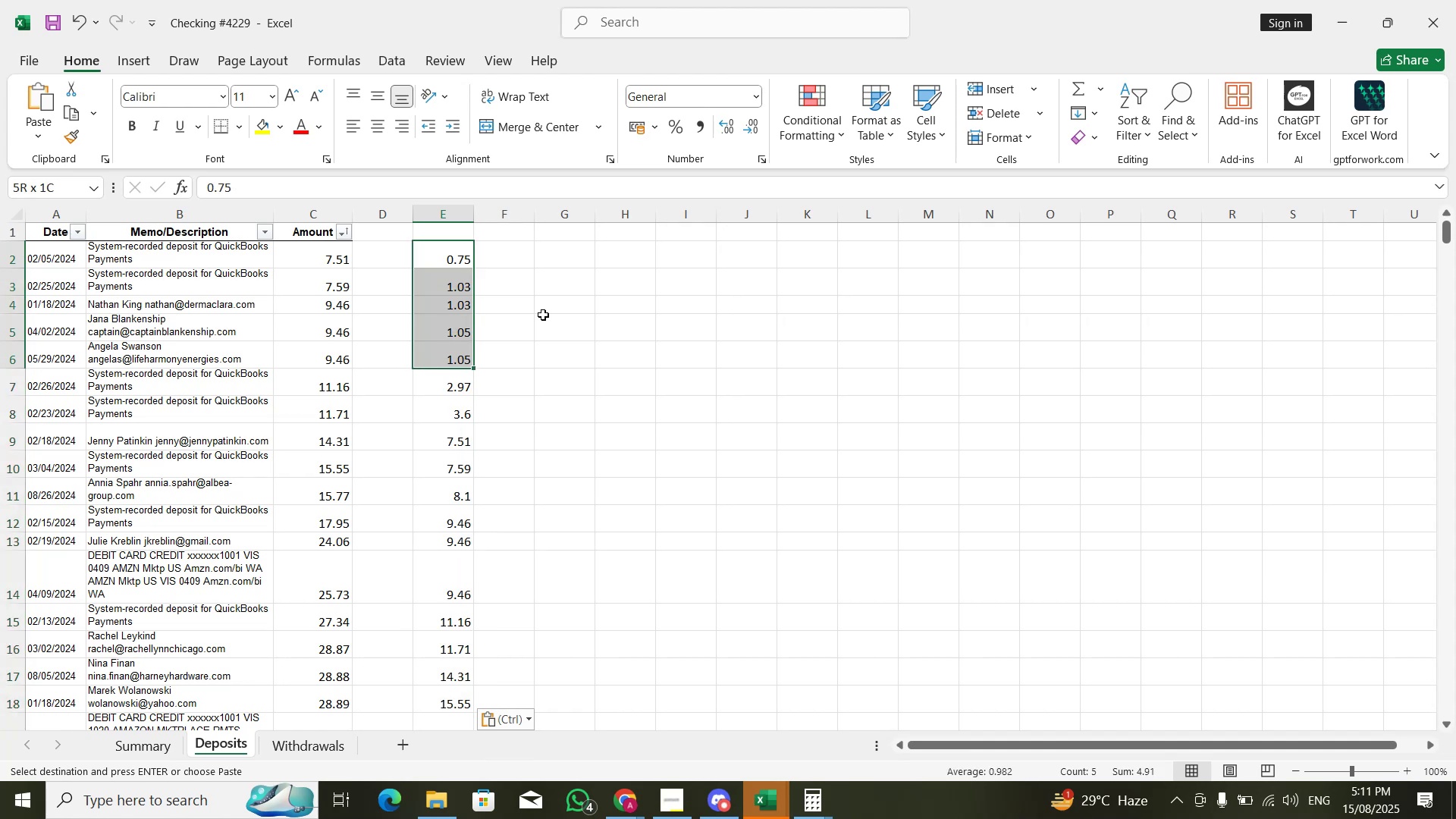 
key(Shift+ArrowDown)
 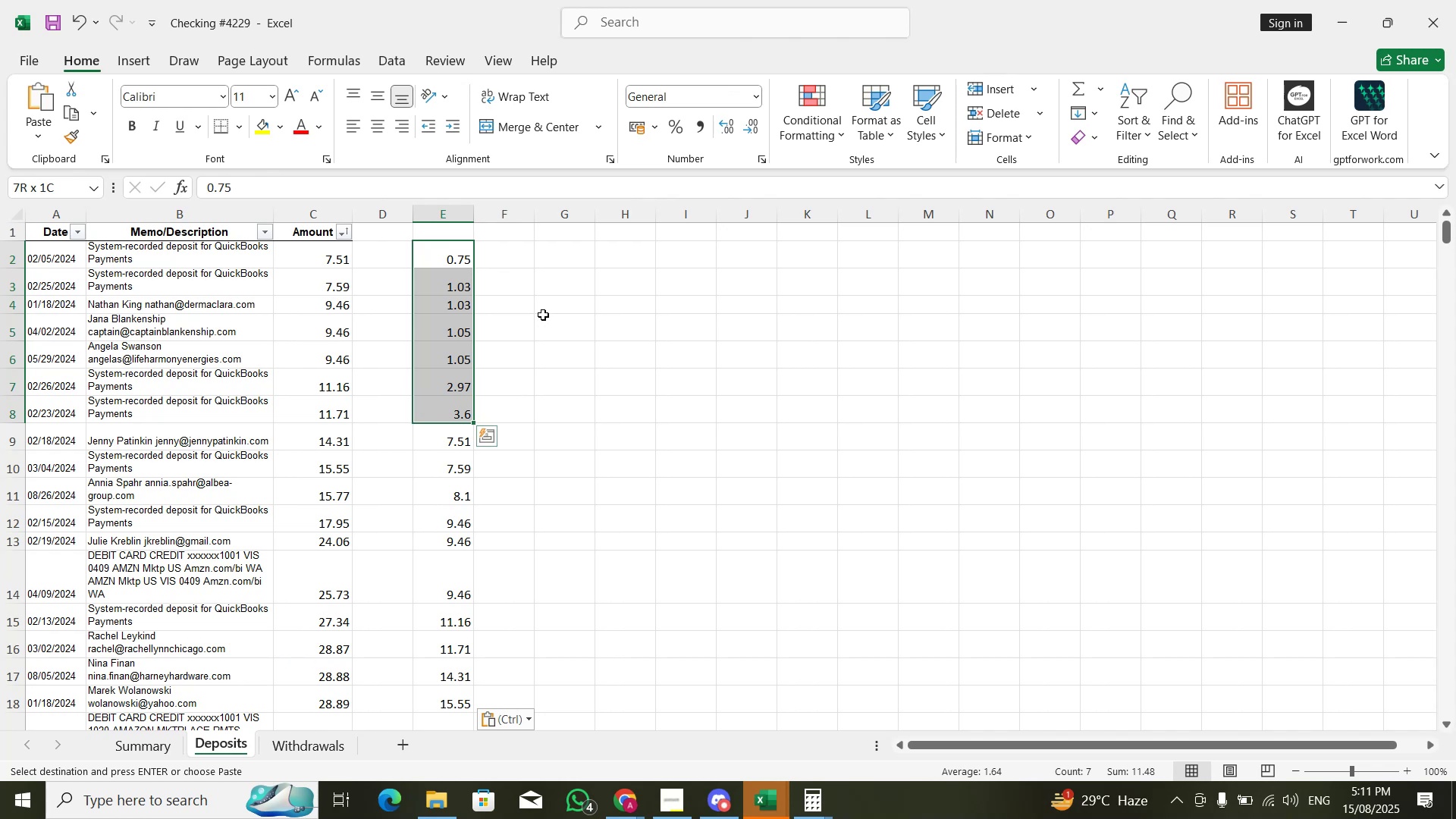 
wait(22.33)
 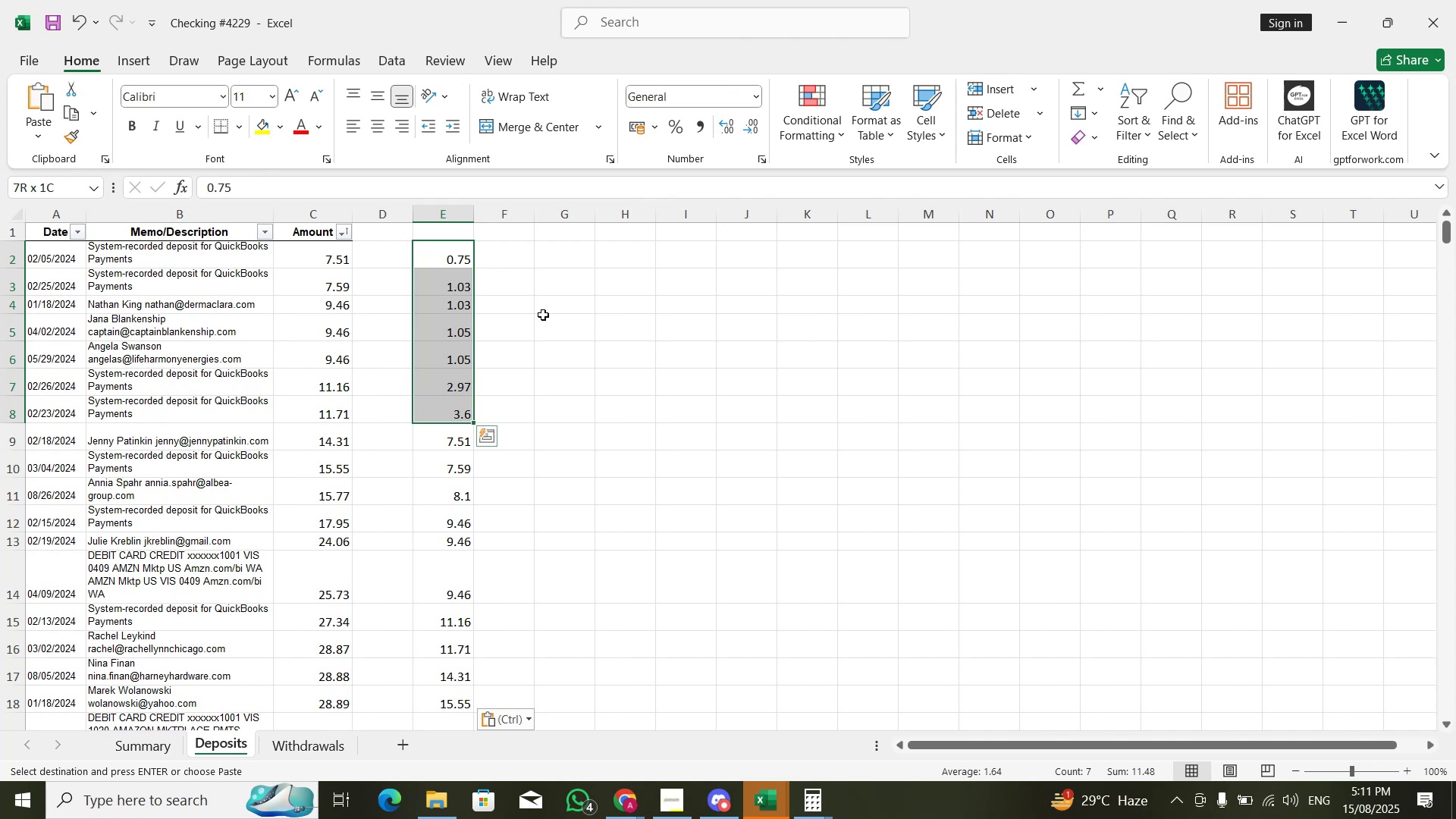 
key(Alt+AltLeft)
 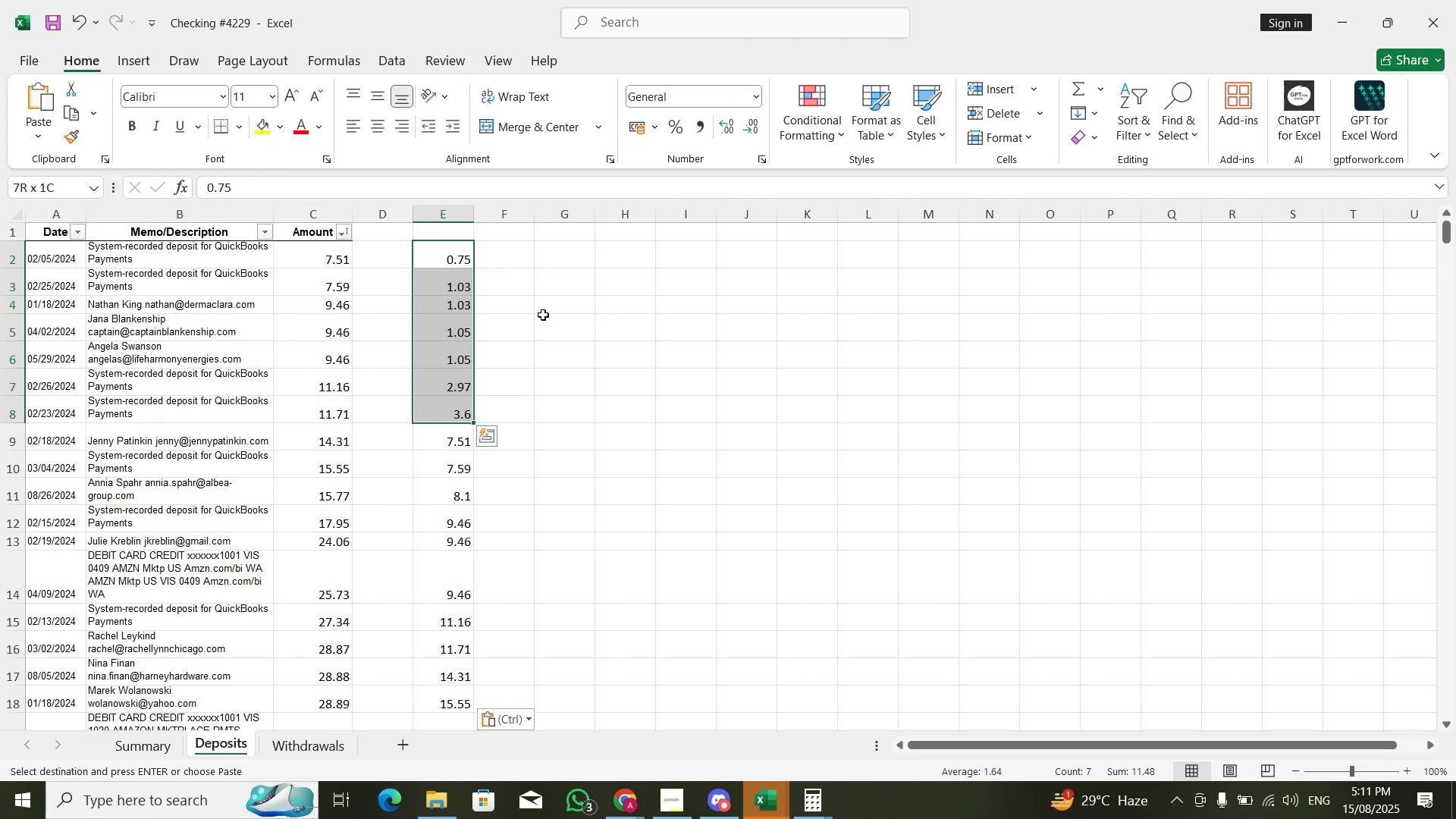 
key(Alt+Tab)
 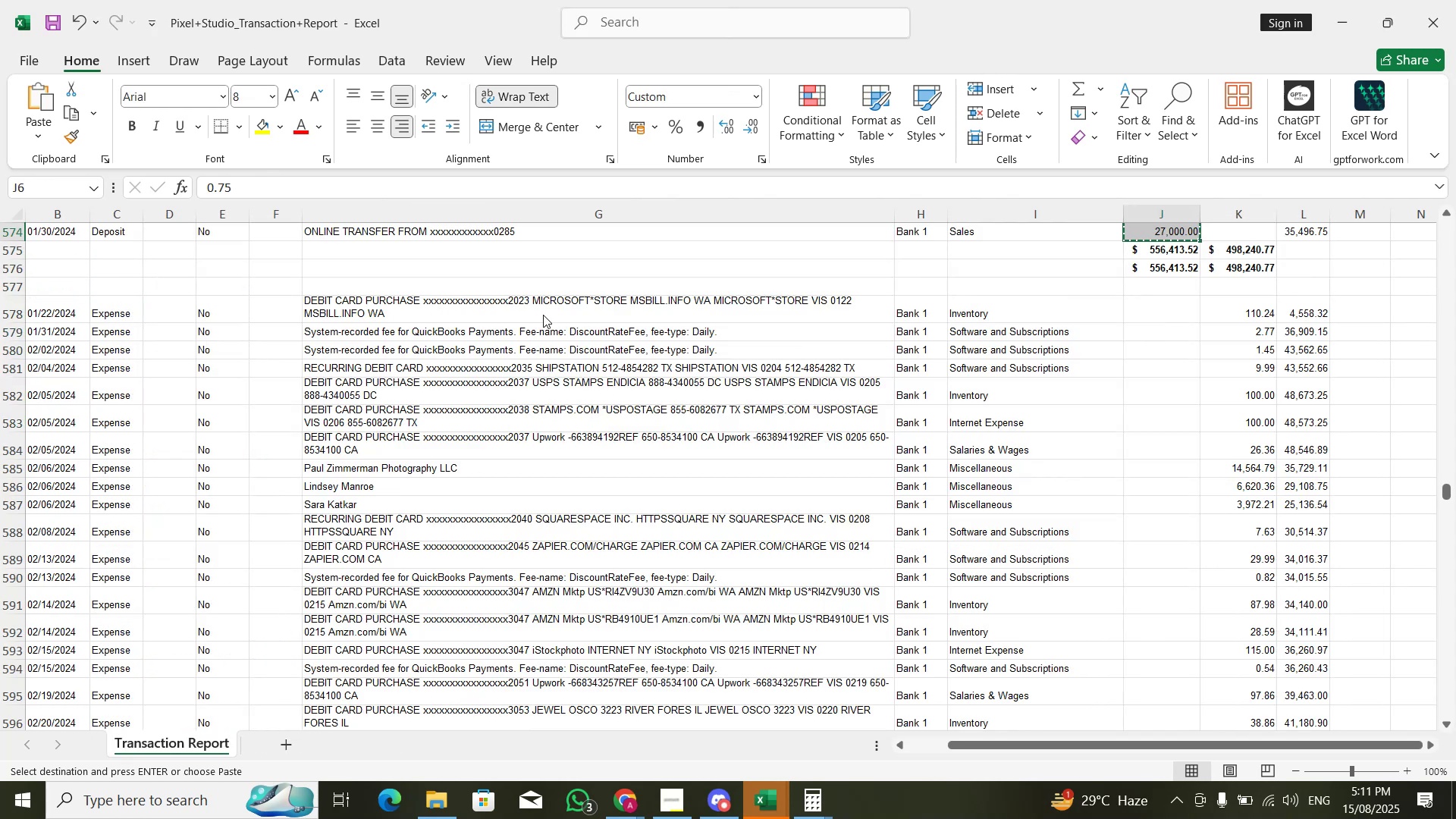 
key(Alt+AltLeft)
 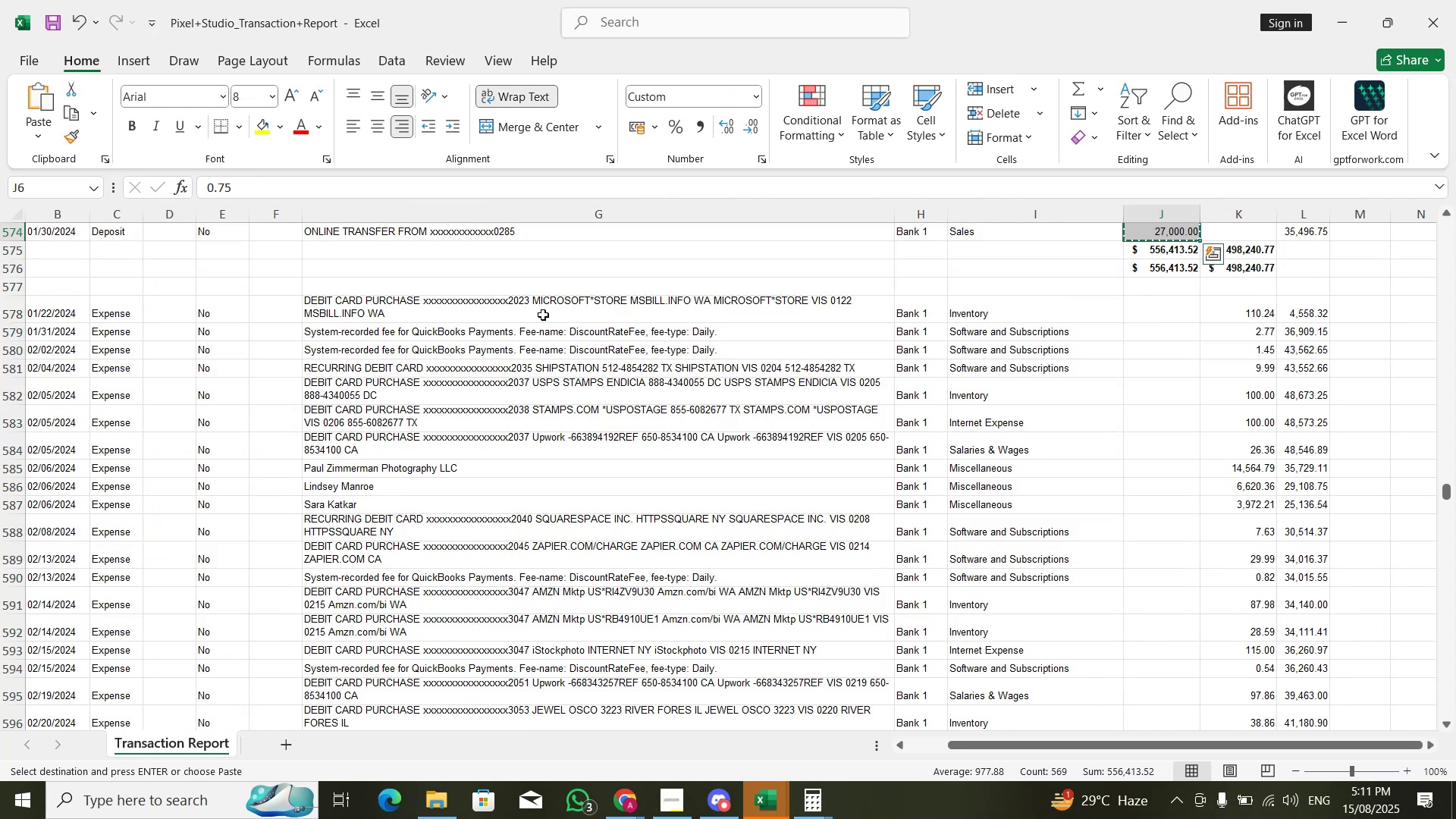 
key(Alt+Tab)
 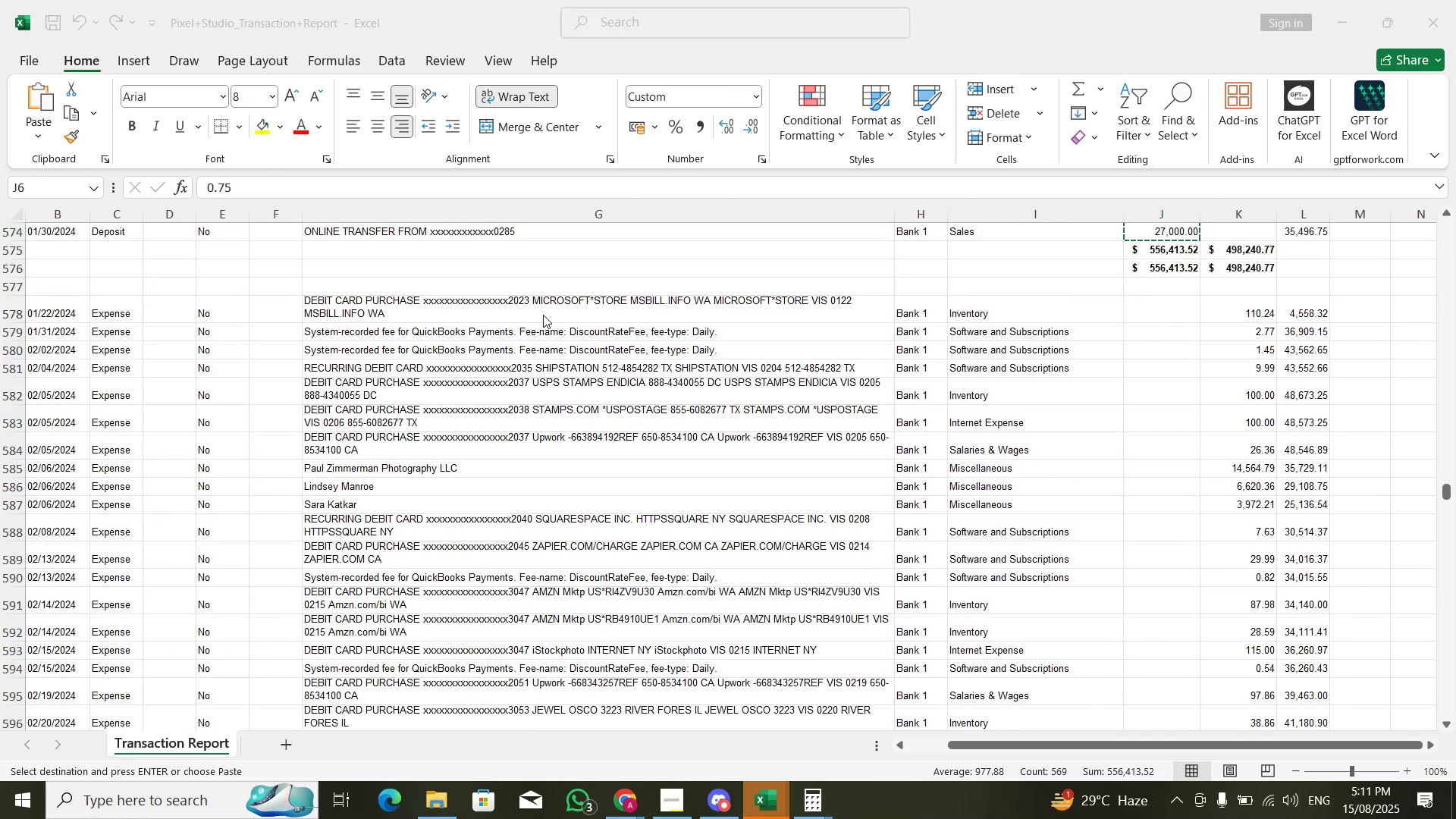 
key(ArrowLeft)
 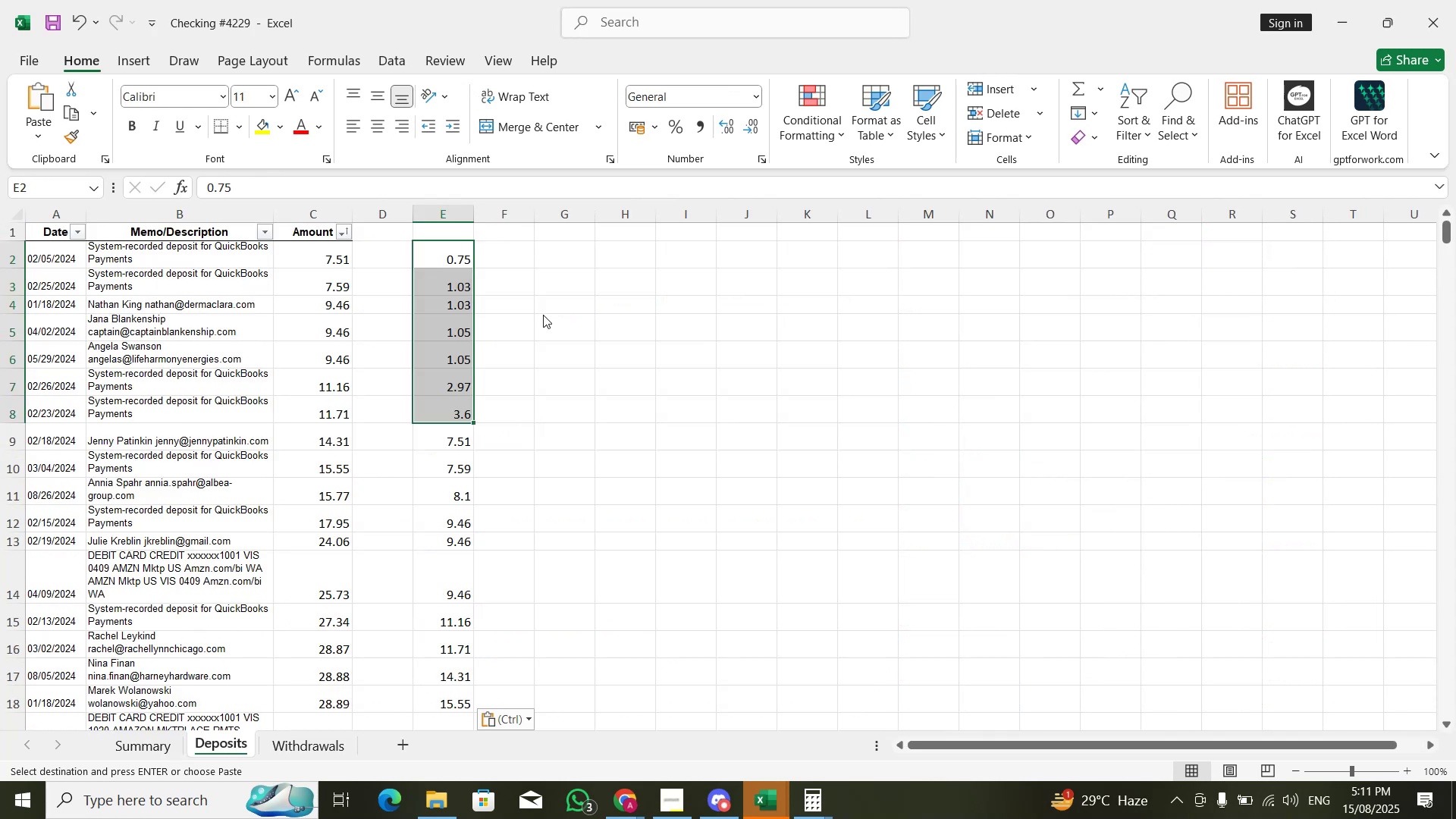 
key(ArrowLeft)
 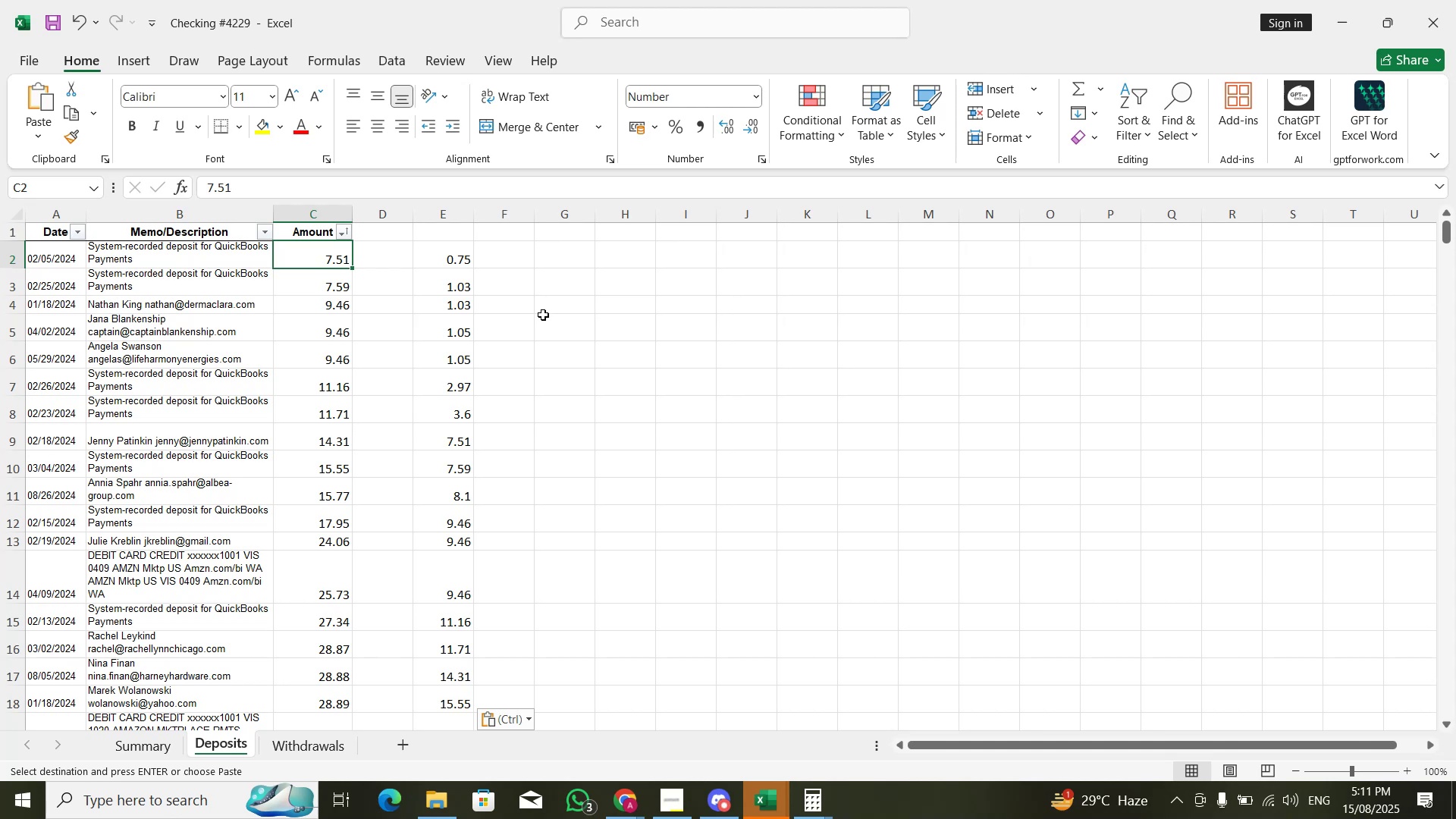 
key(ArrowUp)
 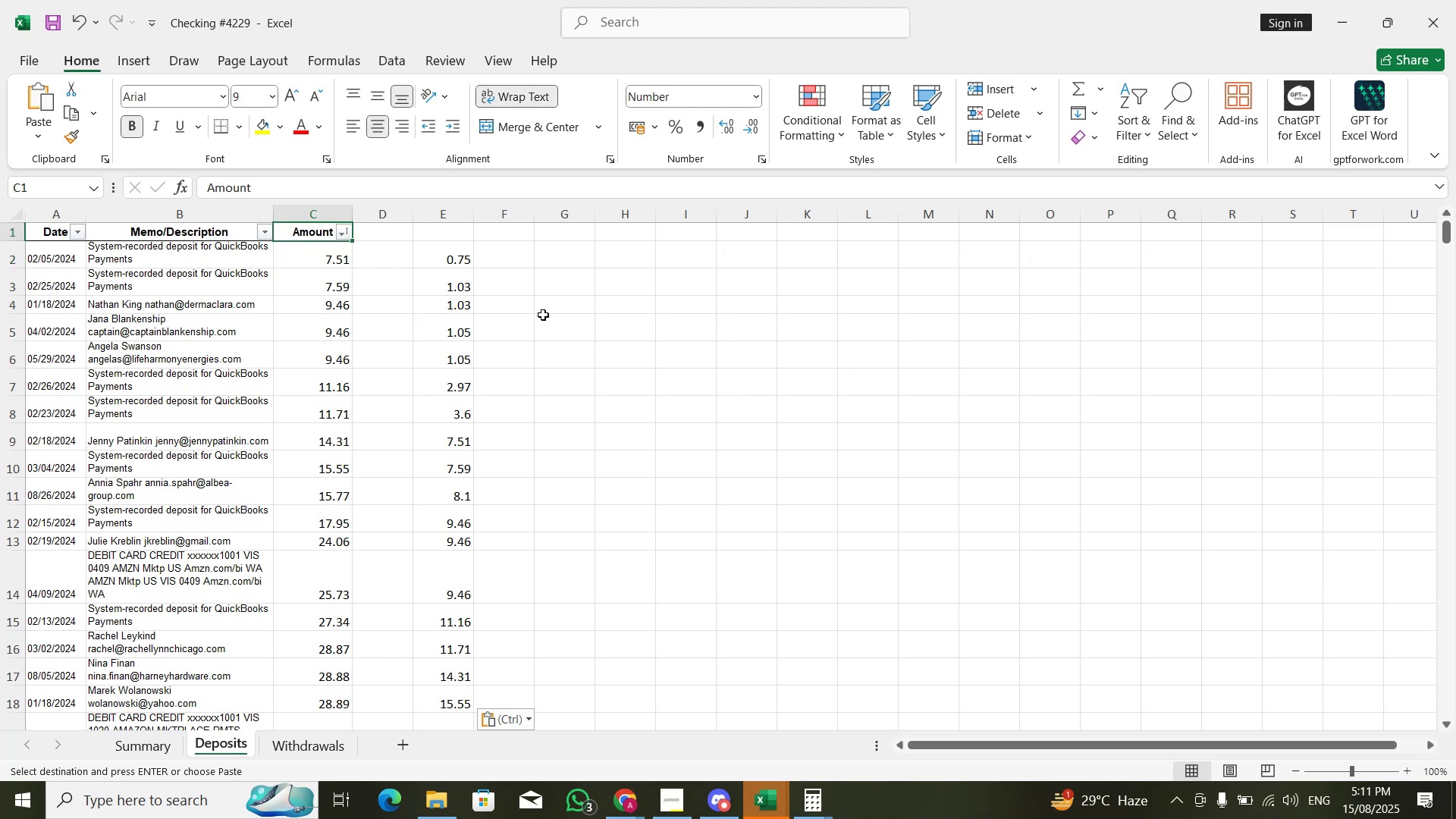 
key(Control+Z)
 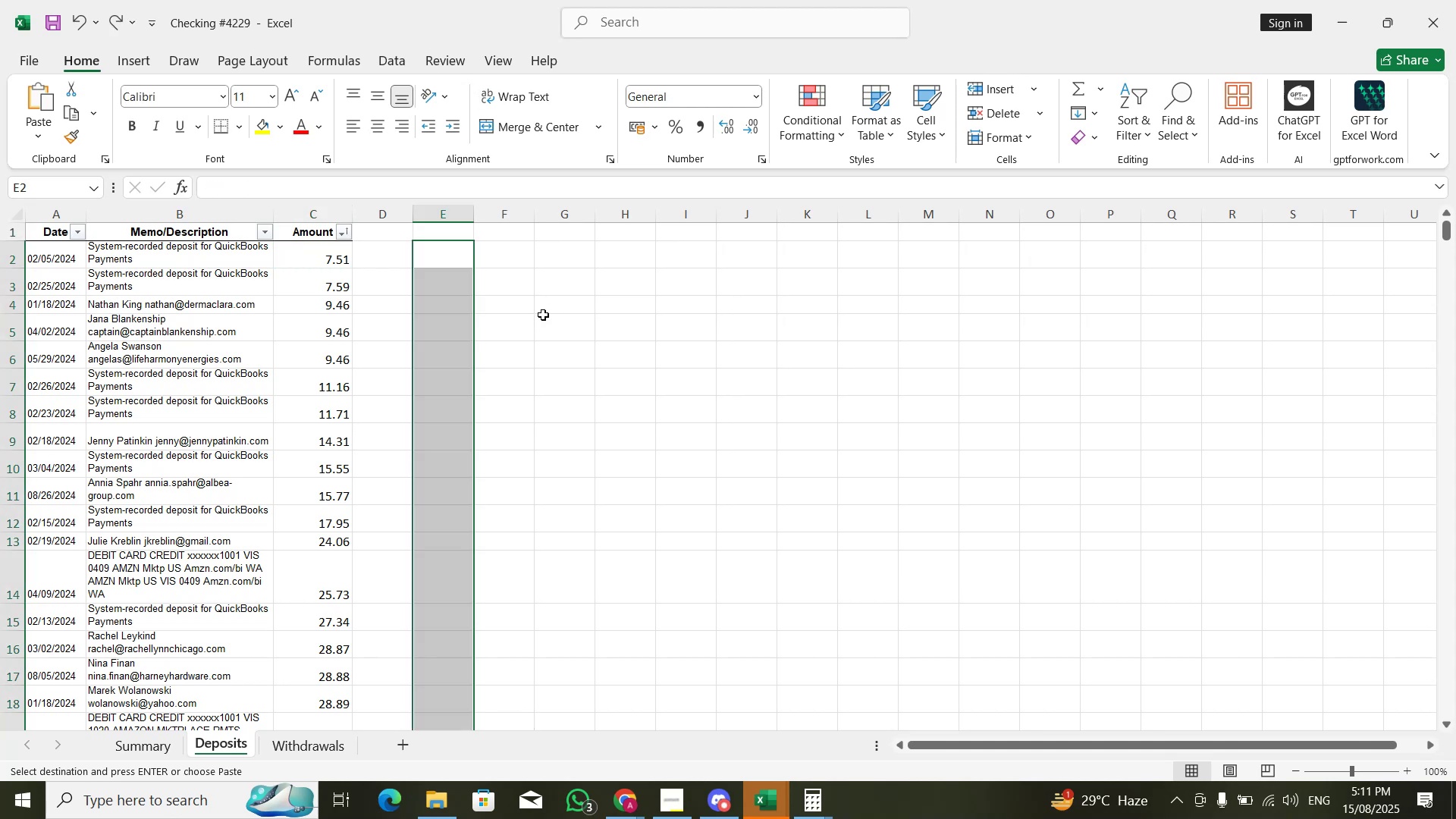 
key(ArrowLeft)
 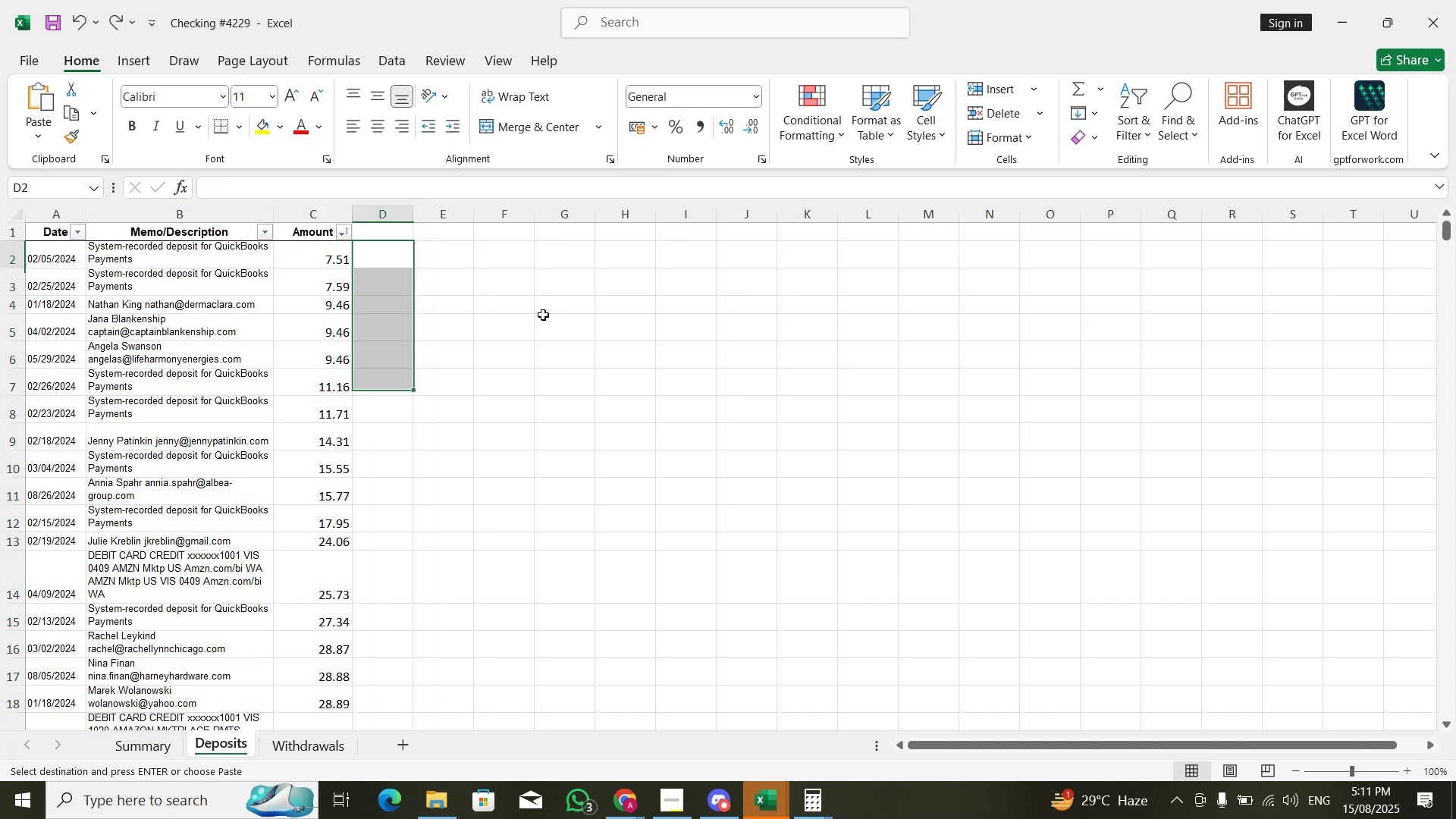 
key(ArrowLeft)
 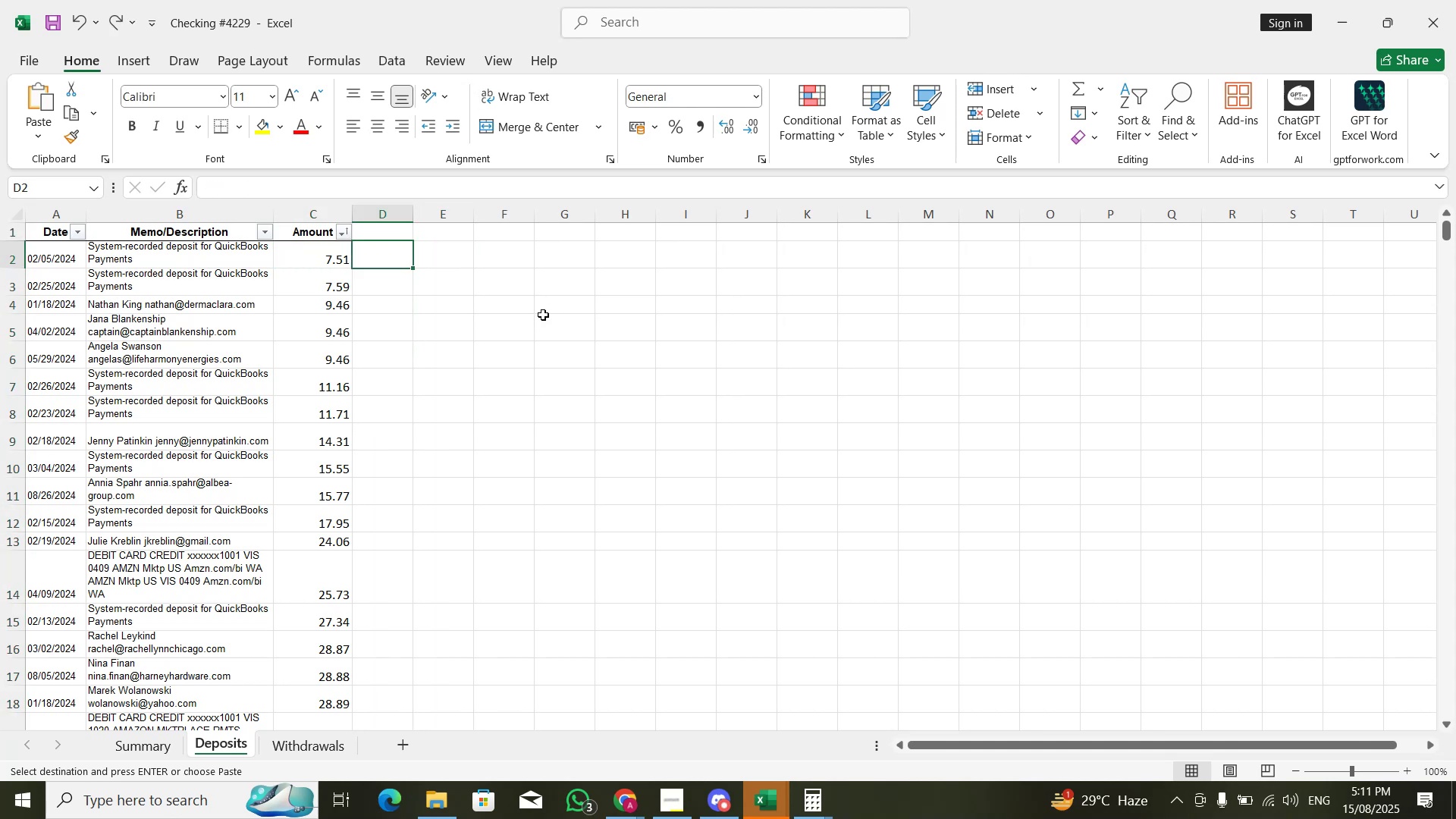 
key(ArrowUp)
 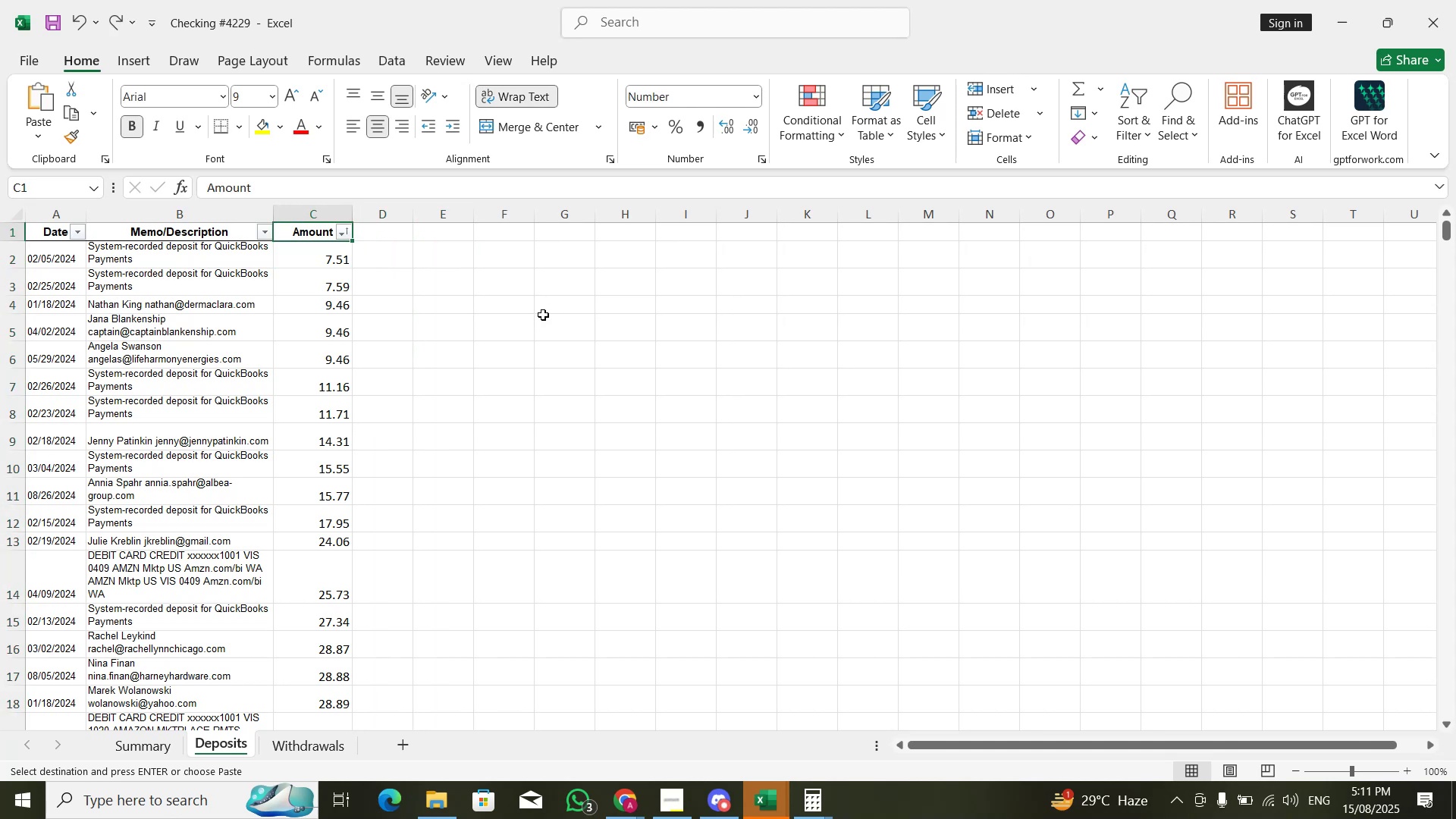 
key(Alt+AltLeft)
 